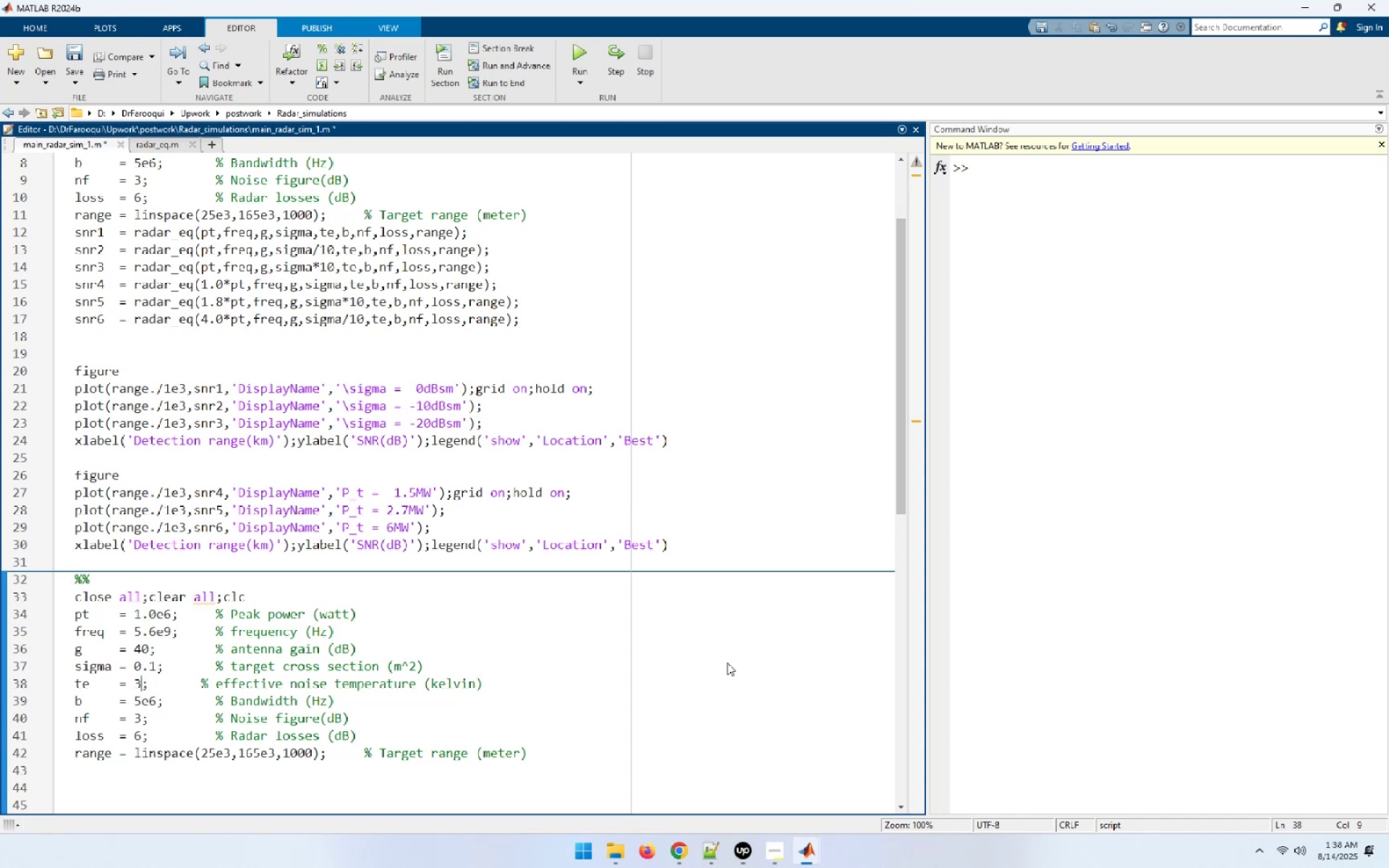 
key(Numpad0)
 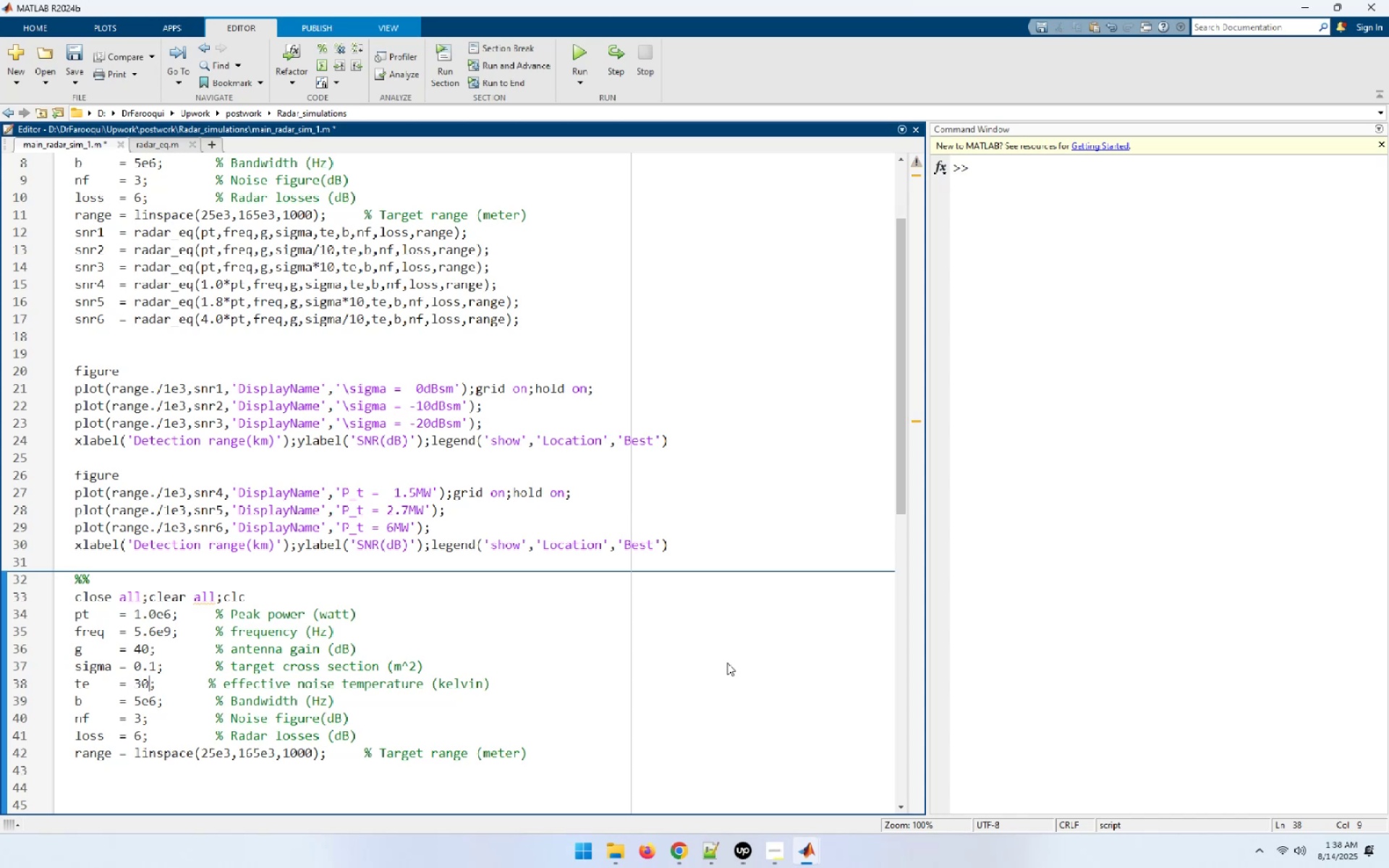 
key(Numpad0)
 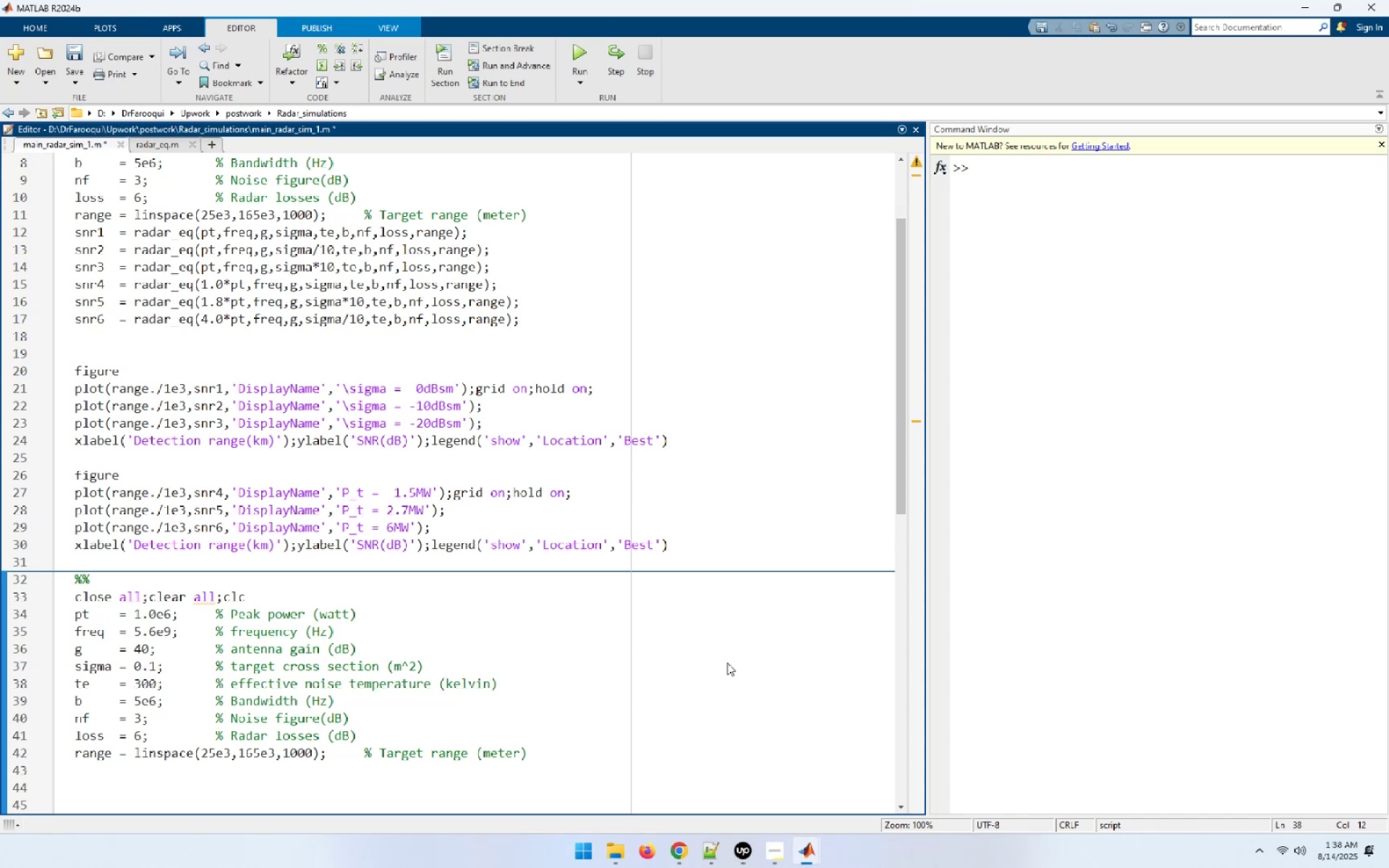 
key(ArrowDown)
 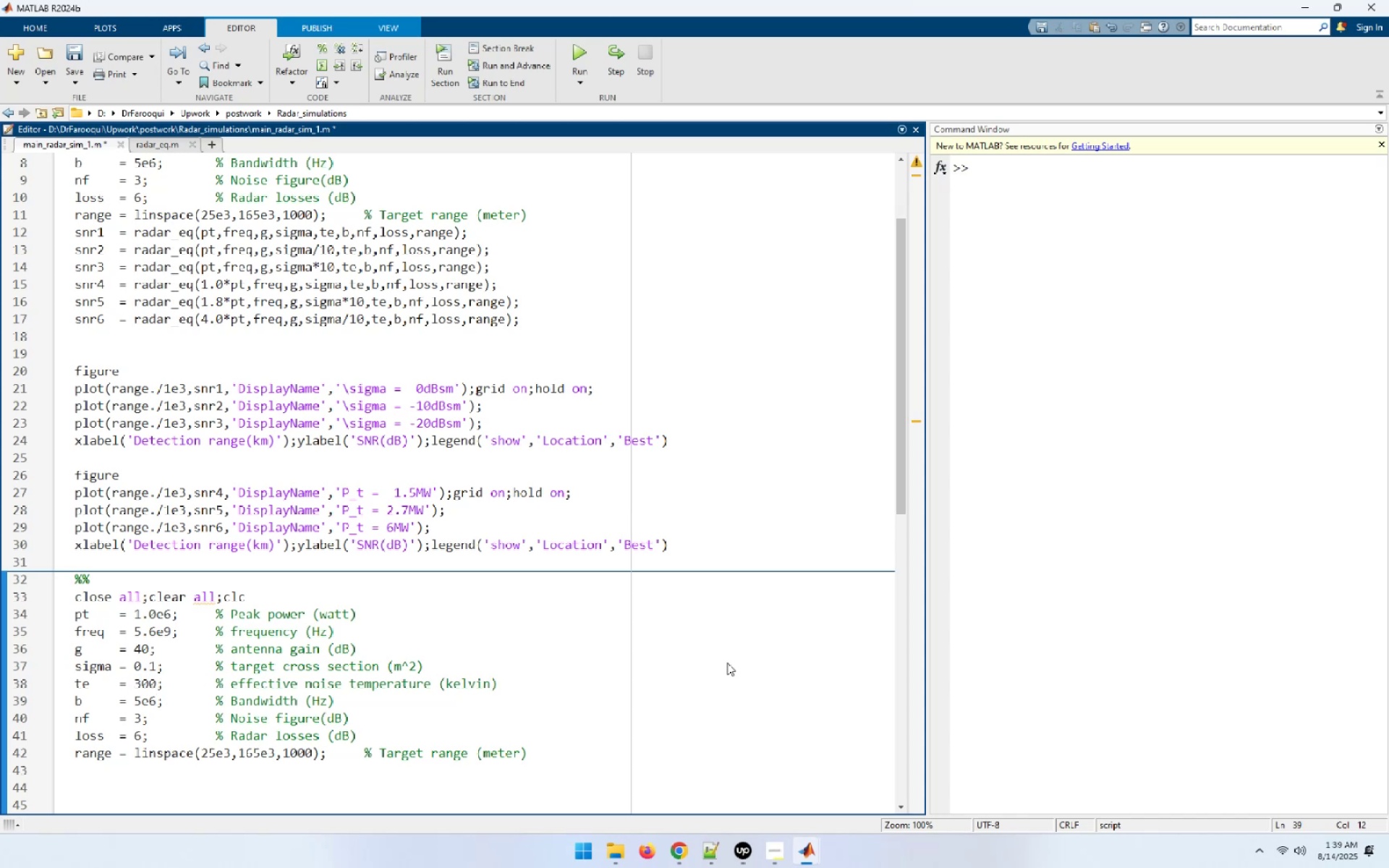 
wait(6.66)
 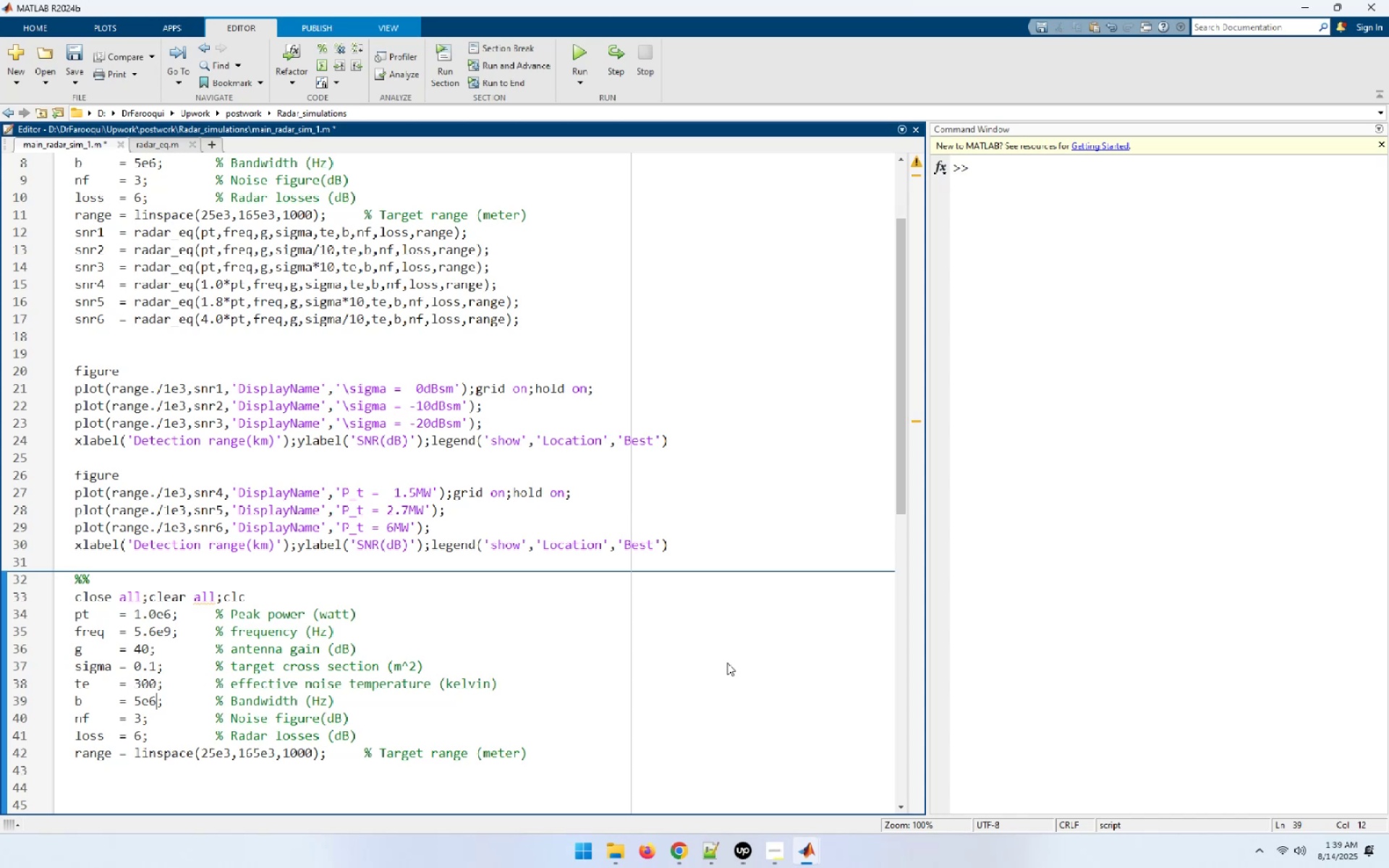 
key(Control+R)
 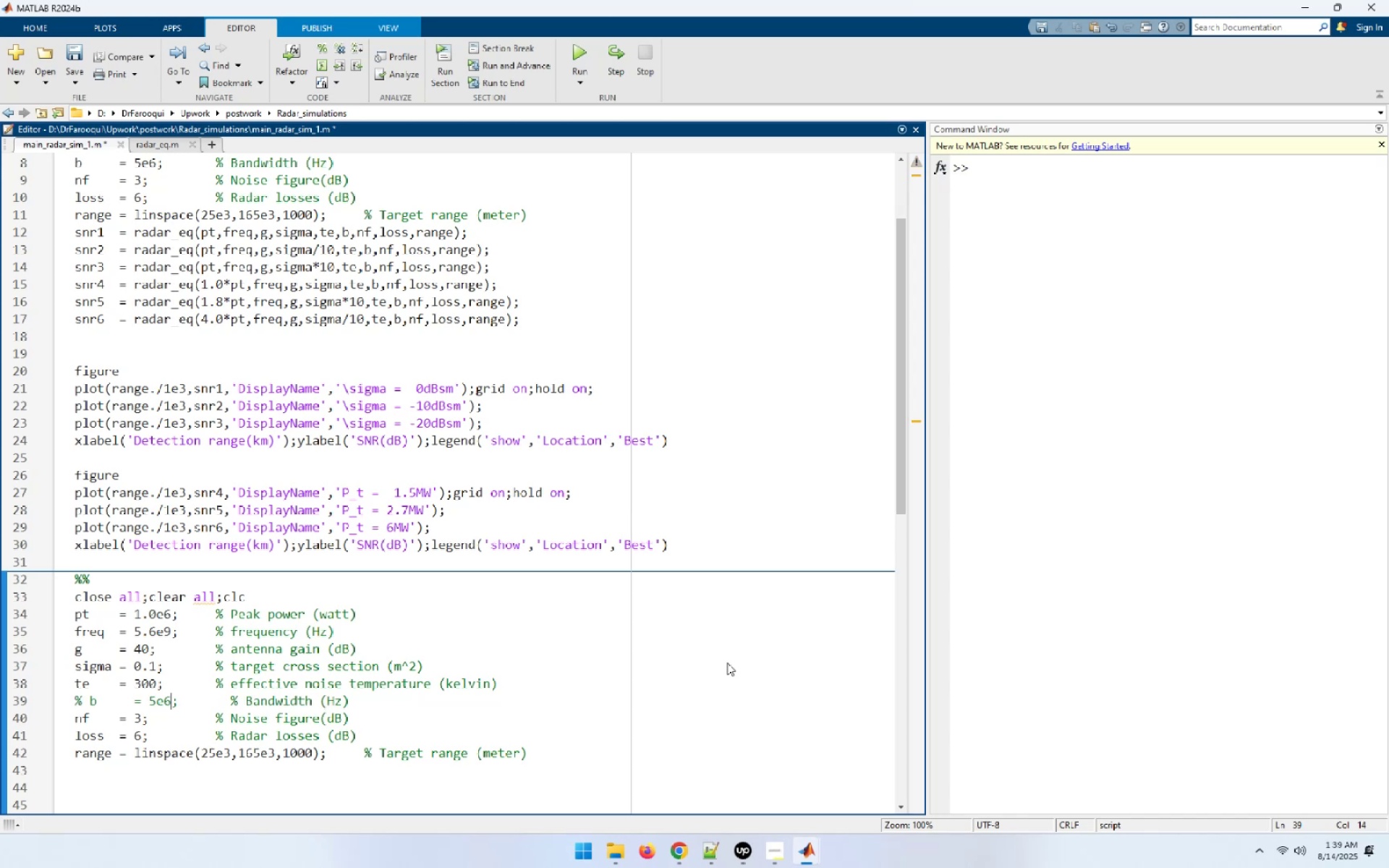 
key(ArrowDown)
 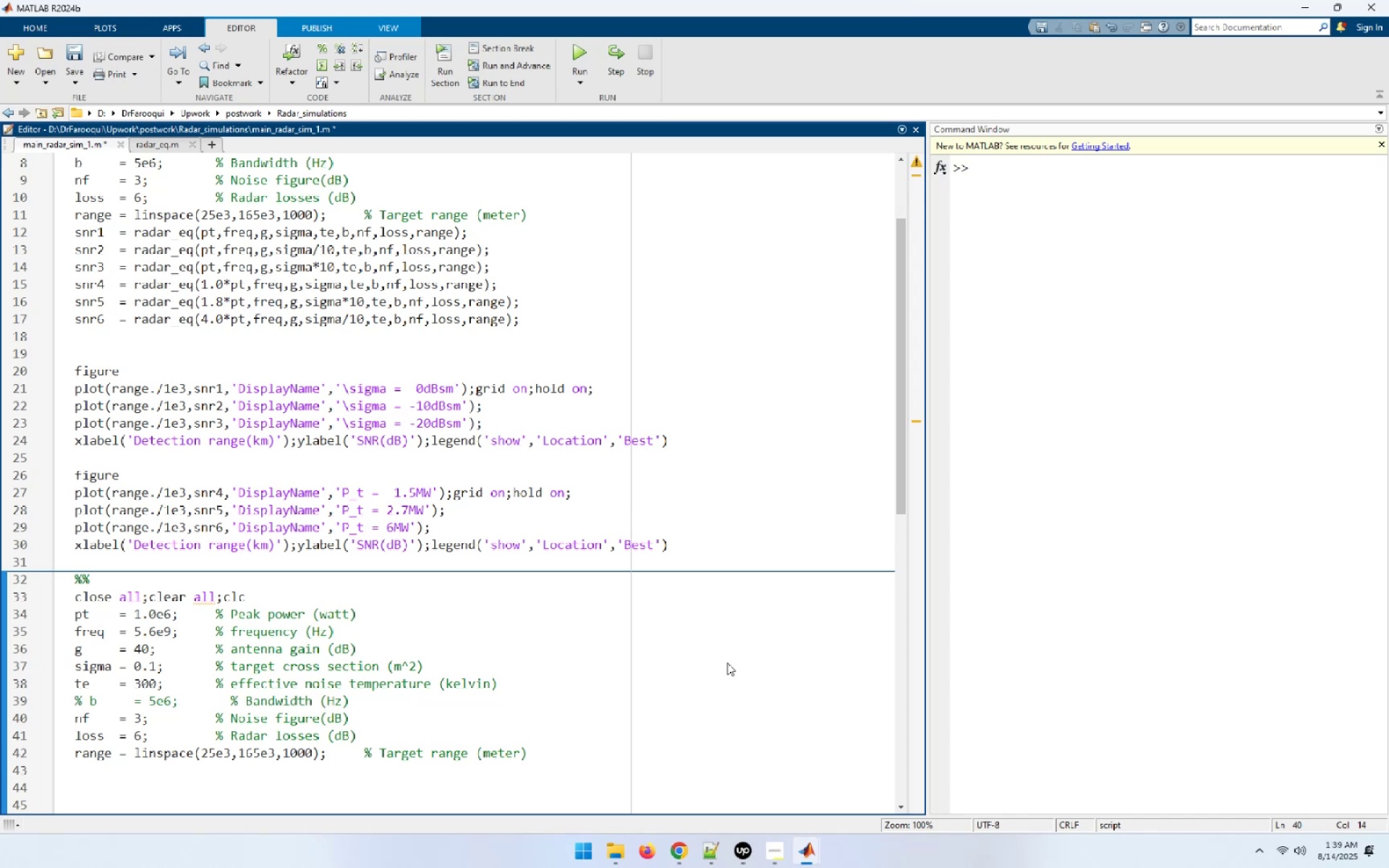 
key(ArrowLeft)
 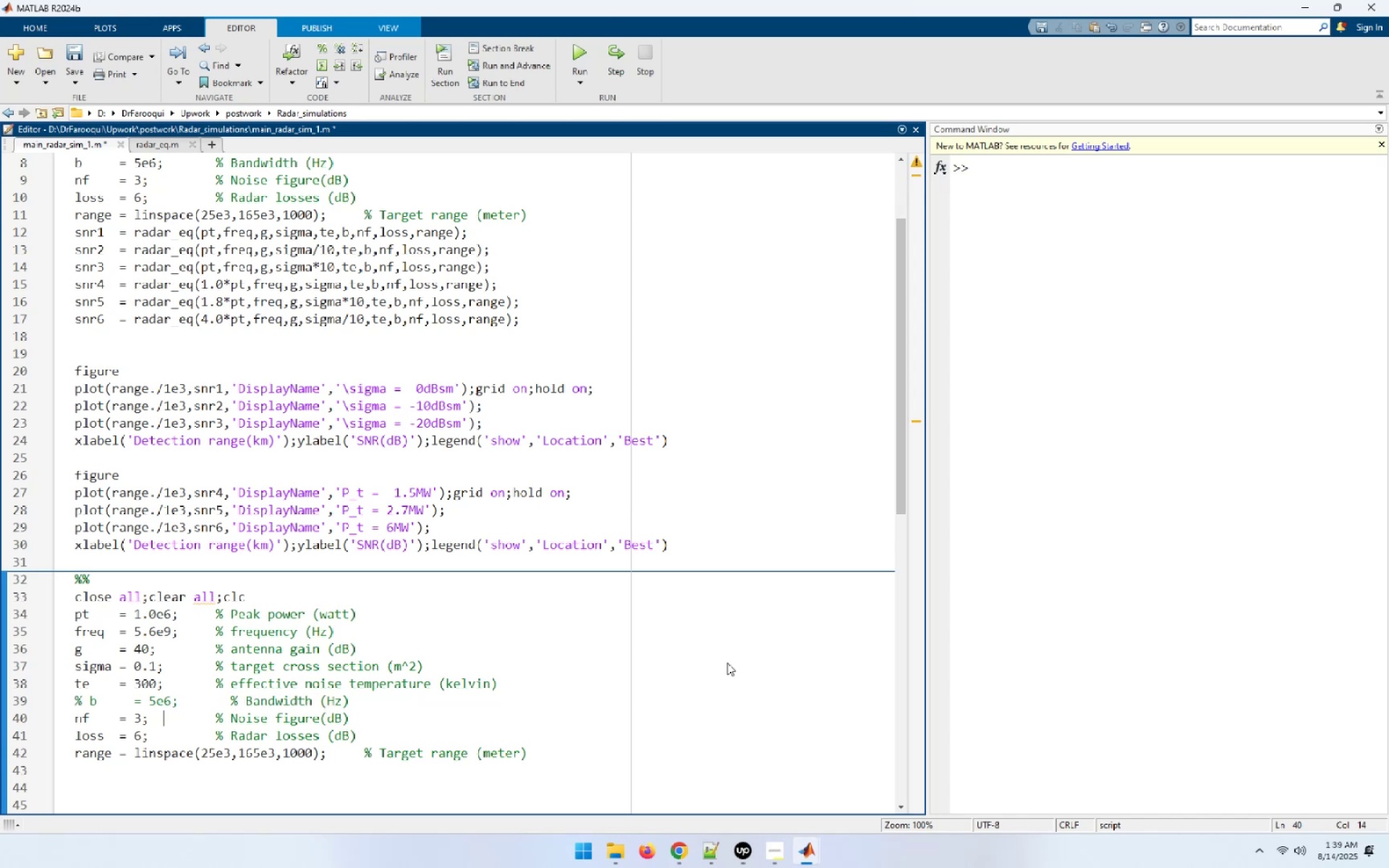 
key(ArrowLeft)
 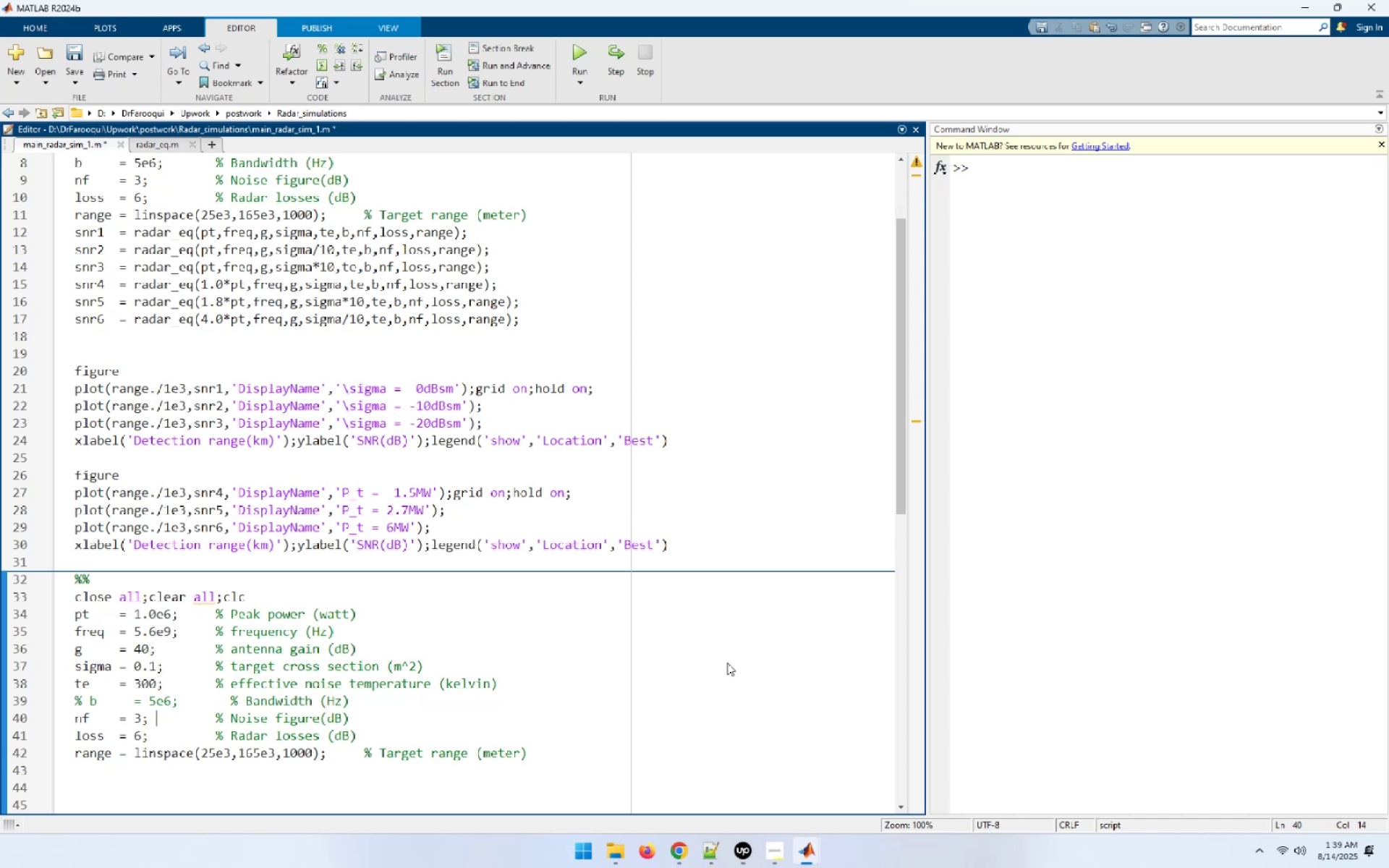 
key(ArrowLeft)
 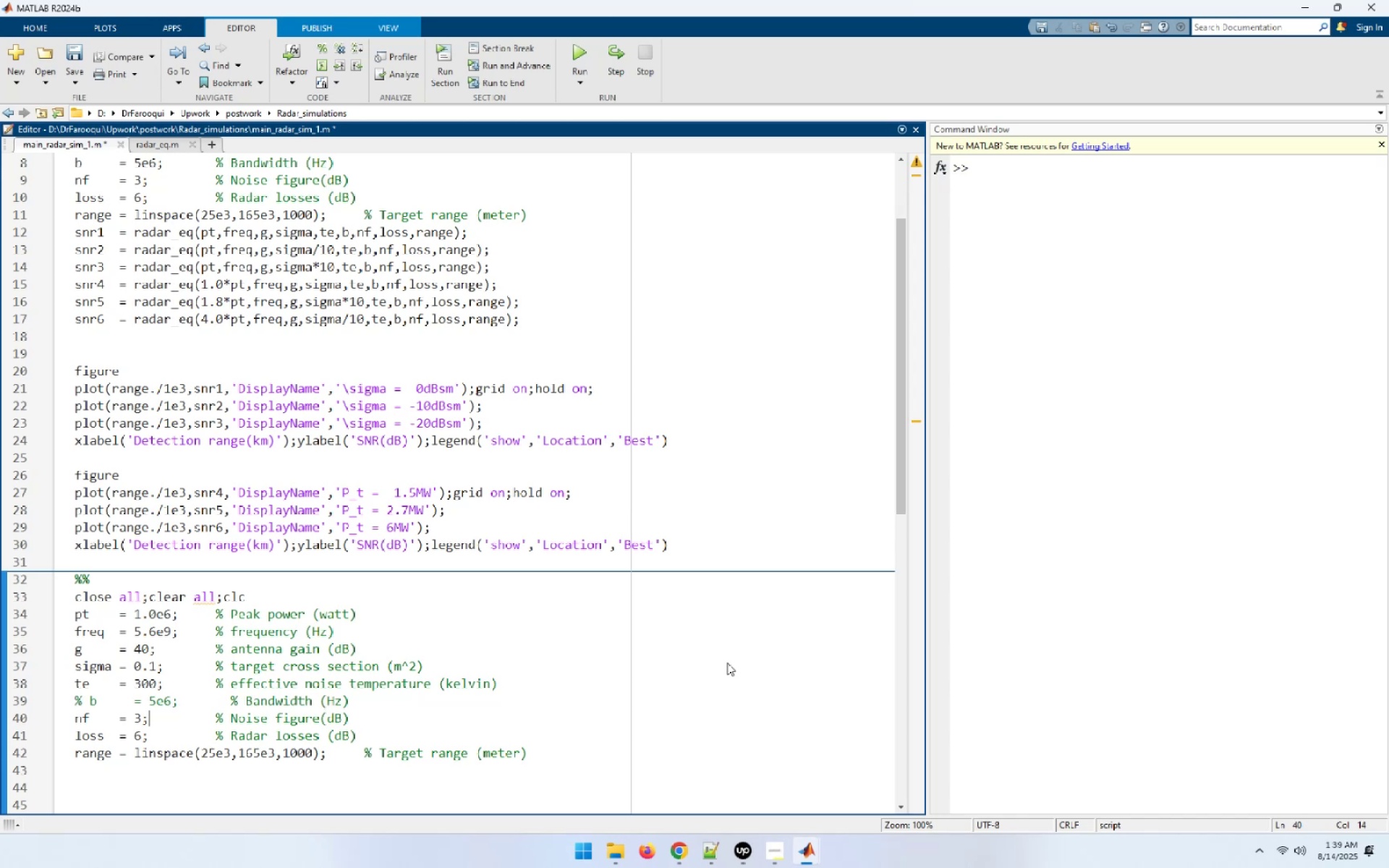 
key(ArrowLeft)
 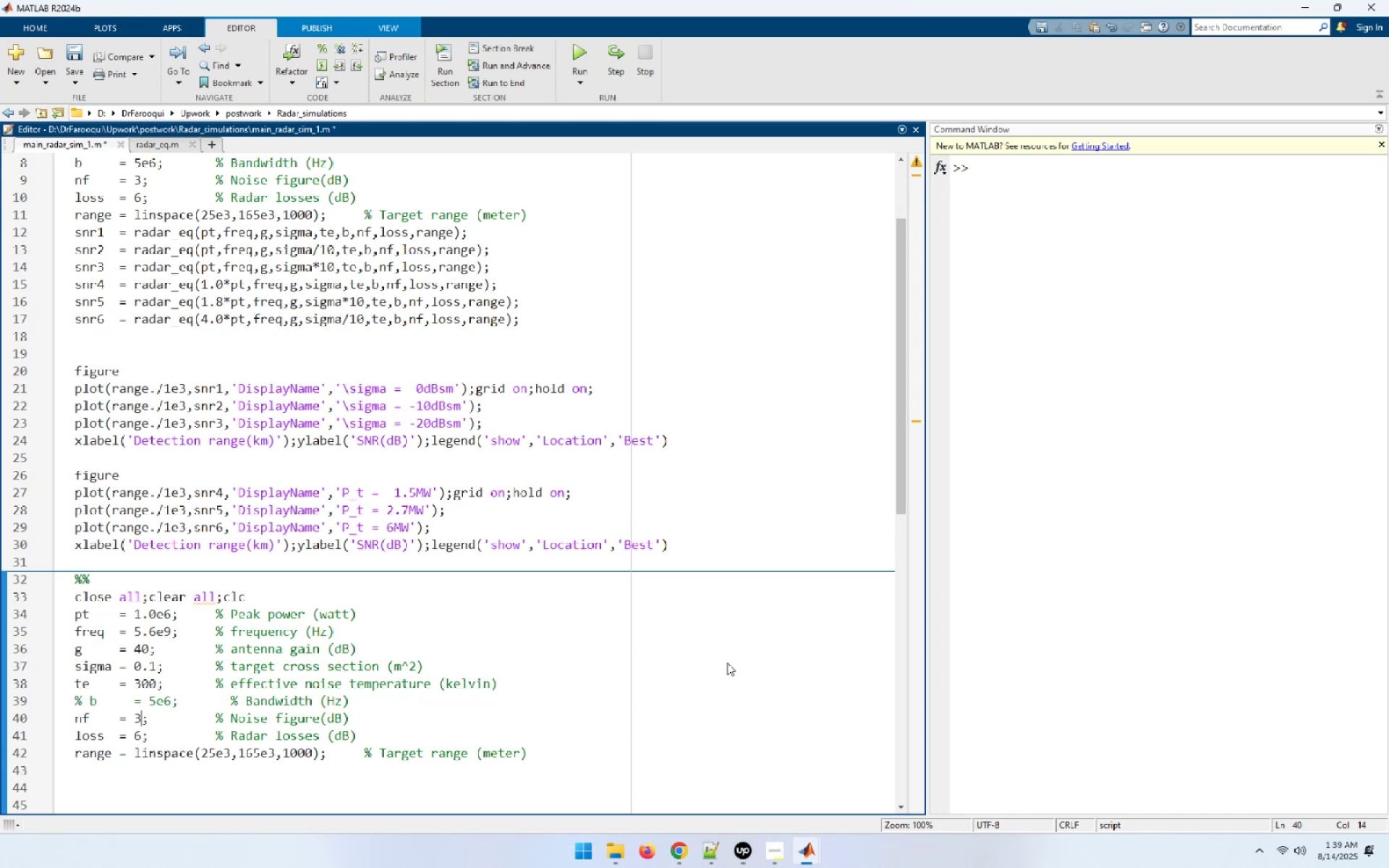 
key(Shift+ShiftLeft)
 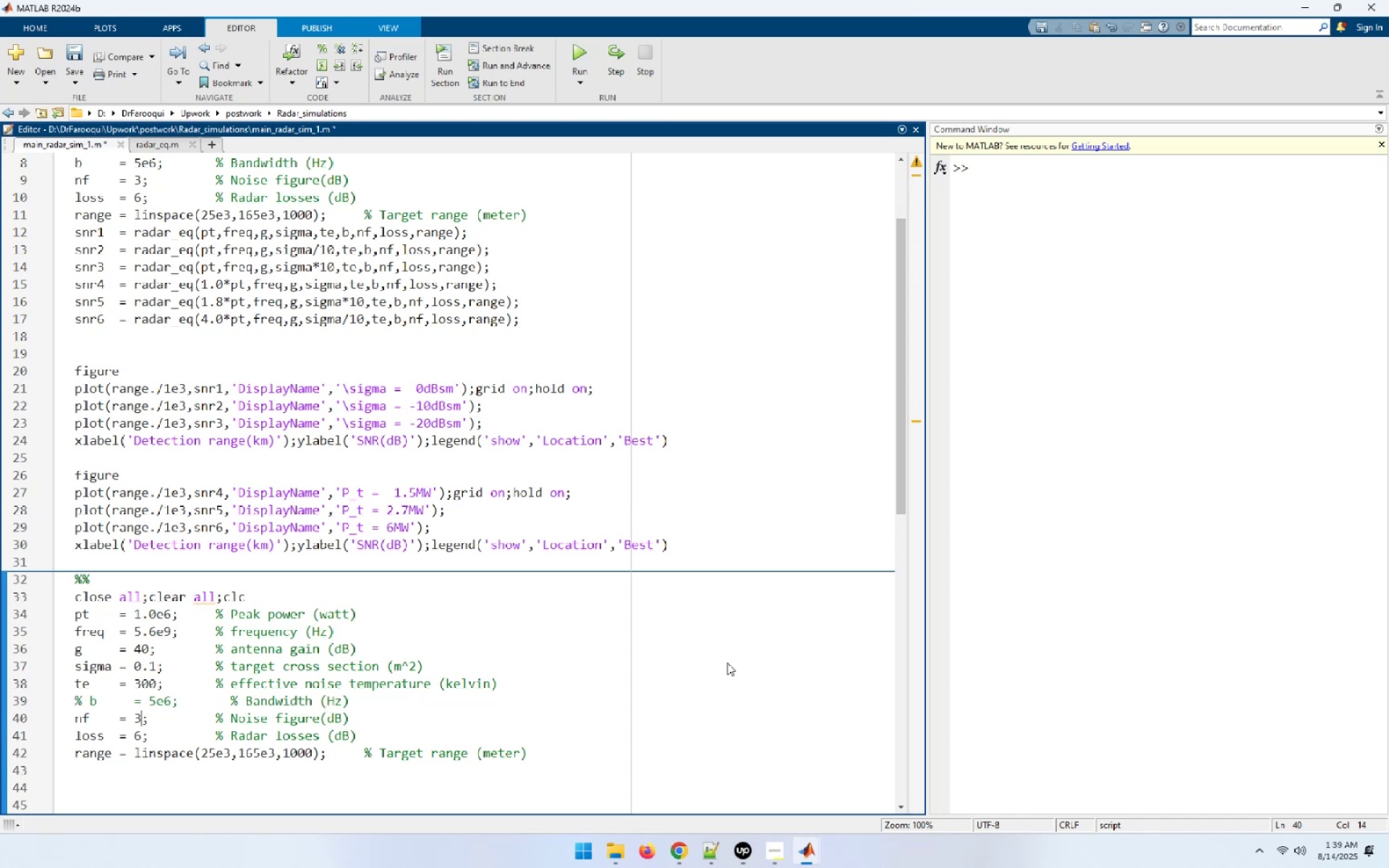 
key(Shift+ArrowLeft)
 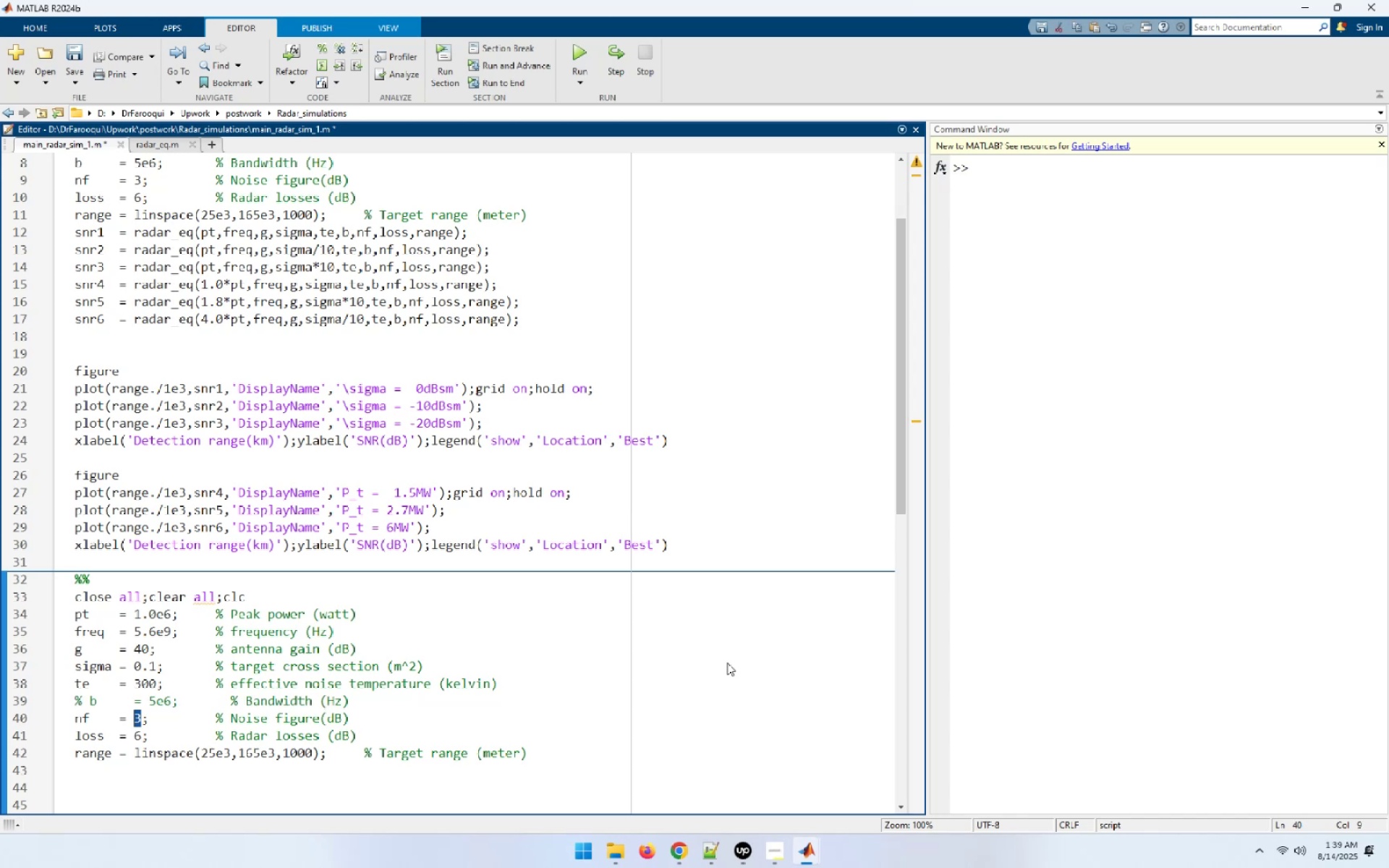 
key(Numpad5)
 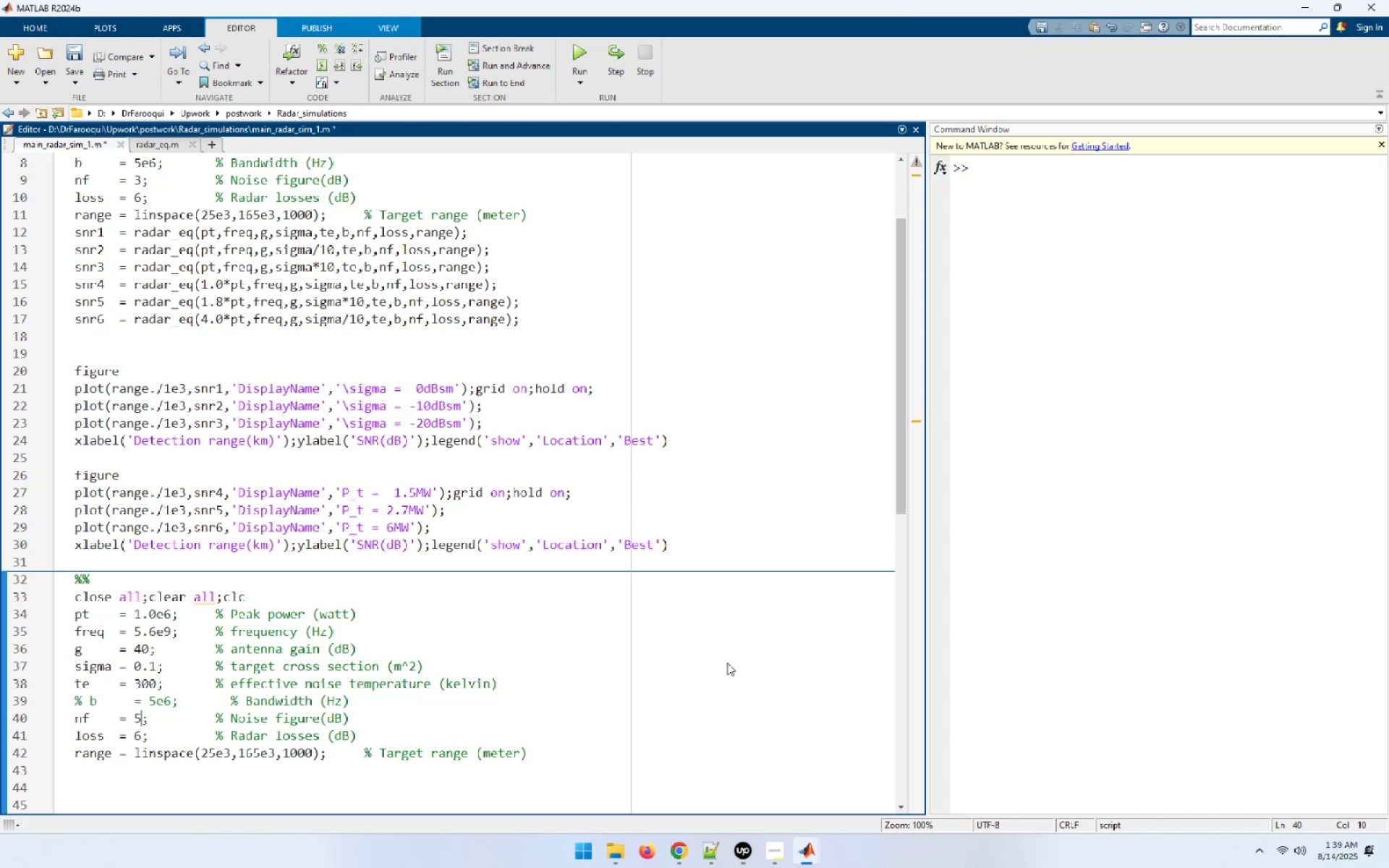 
key(ArrowDown)
 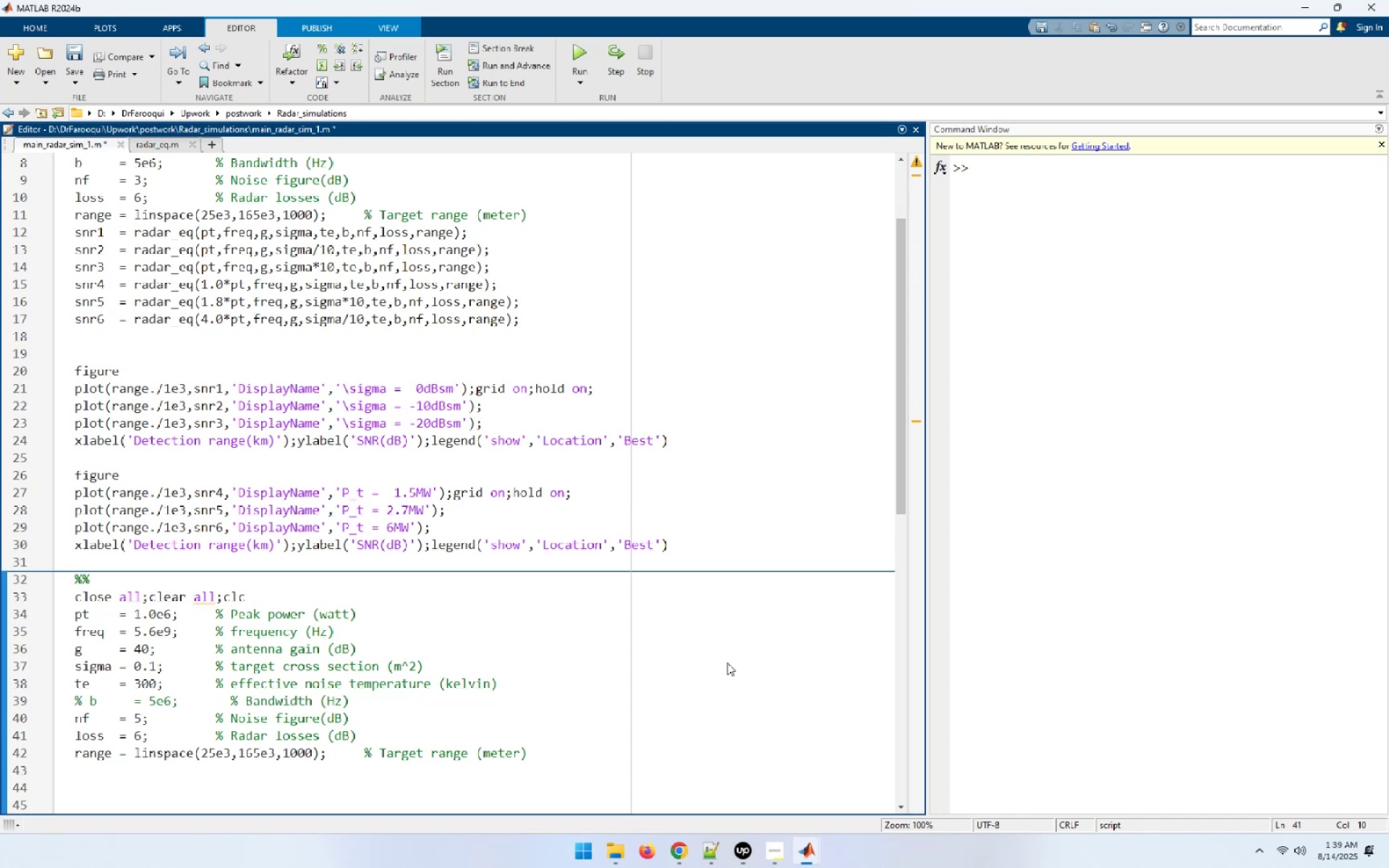 
hold_key(key=ShiftLeft, duration=0.53)
 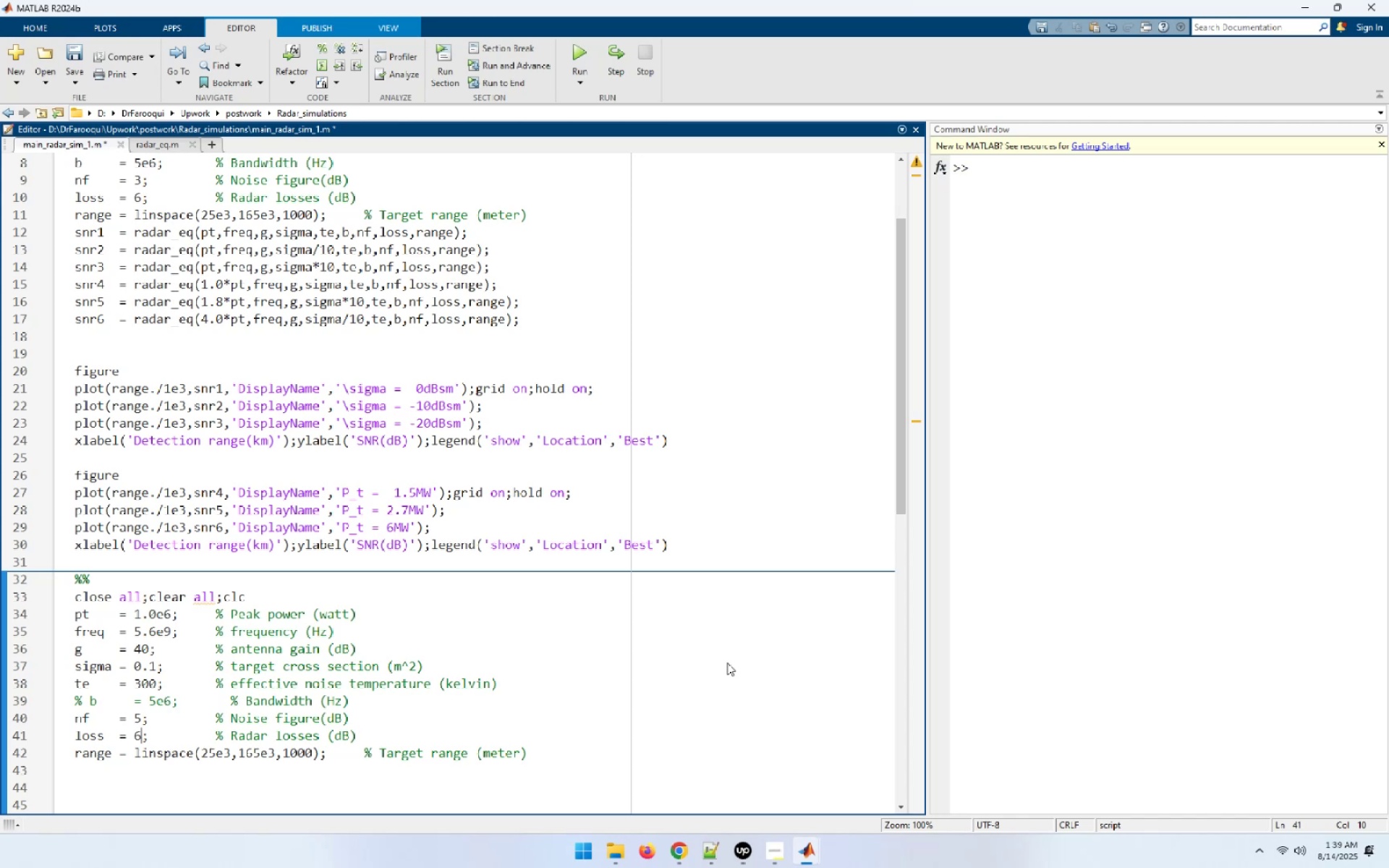 
key(ArrowDown)
 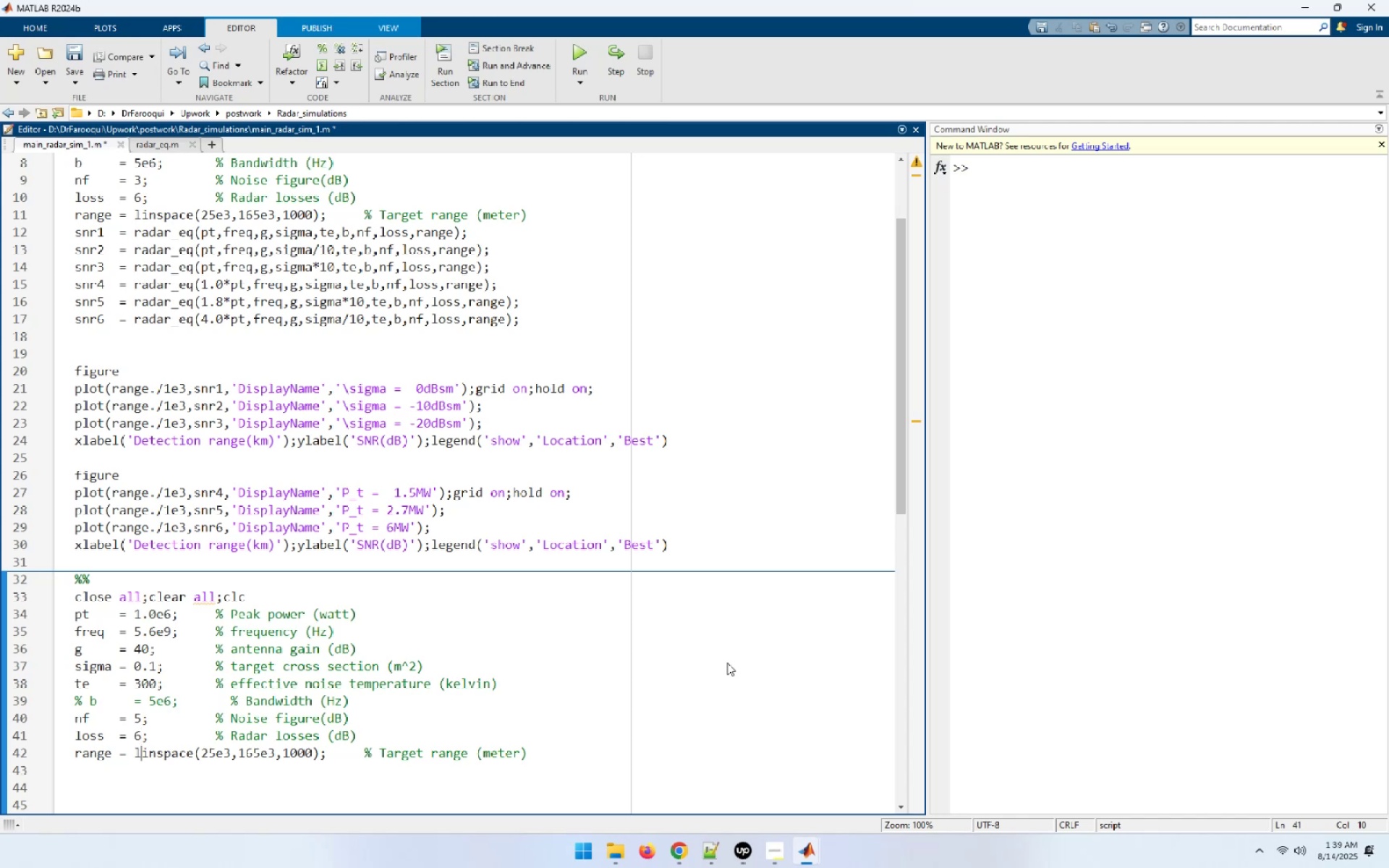 
key(ArrowLeft)
 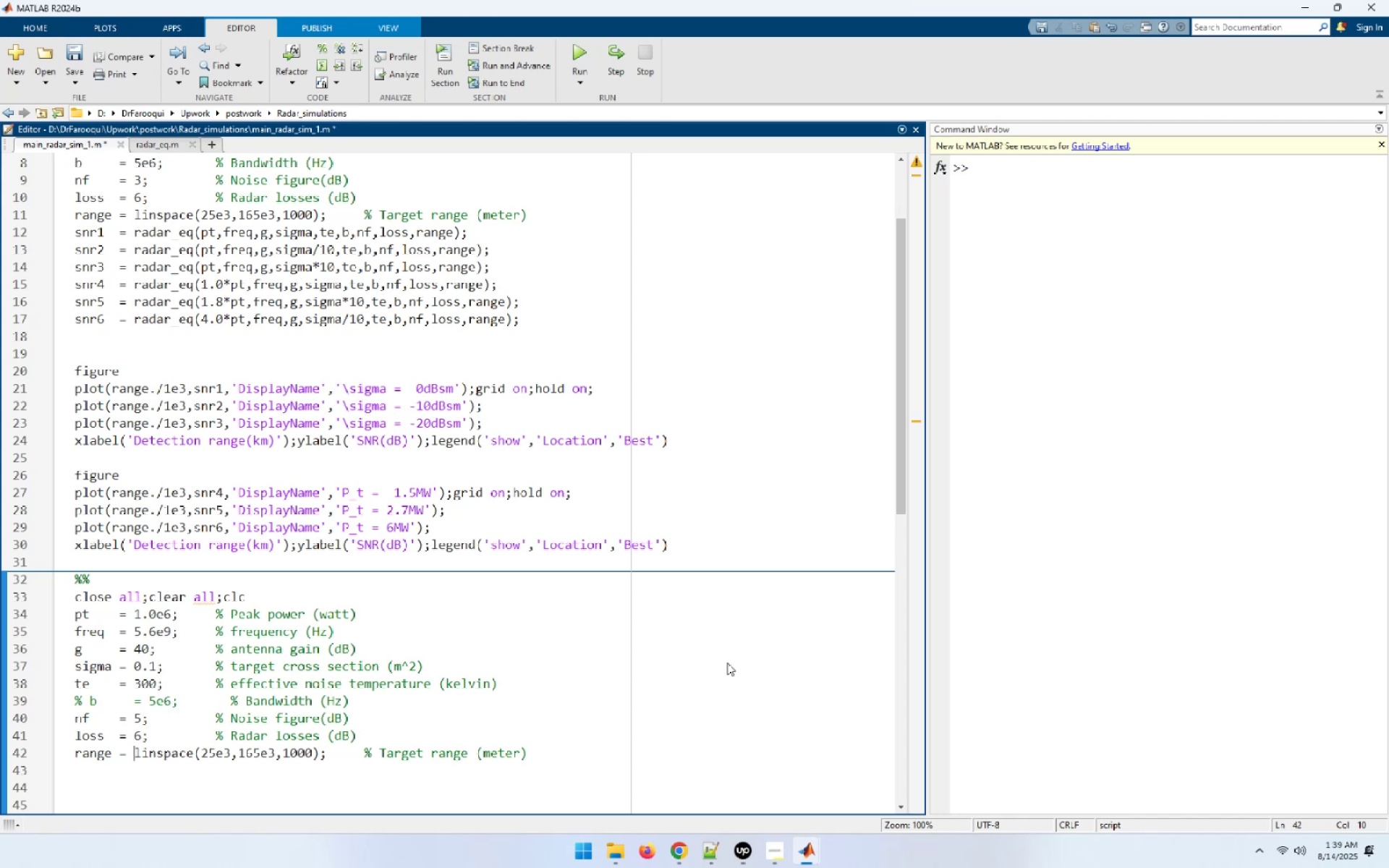 
hold_key(key=ShiftLeft, duration=1.12)
 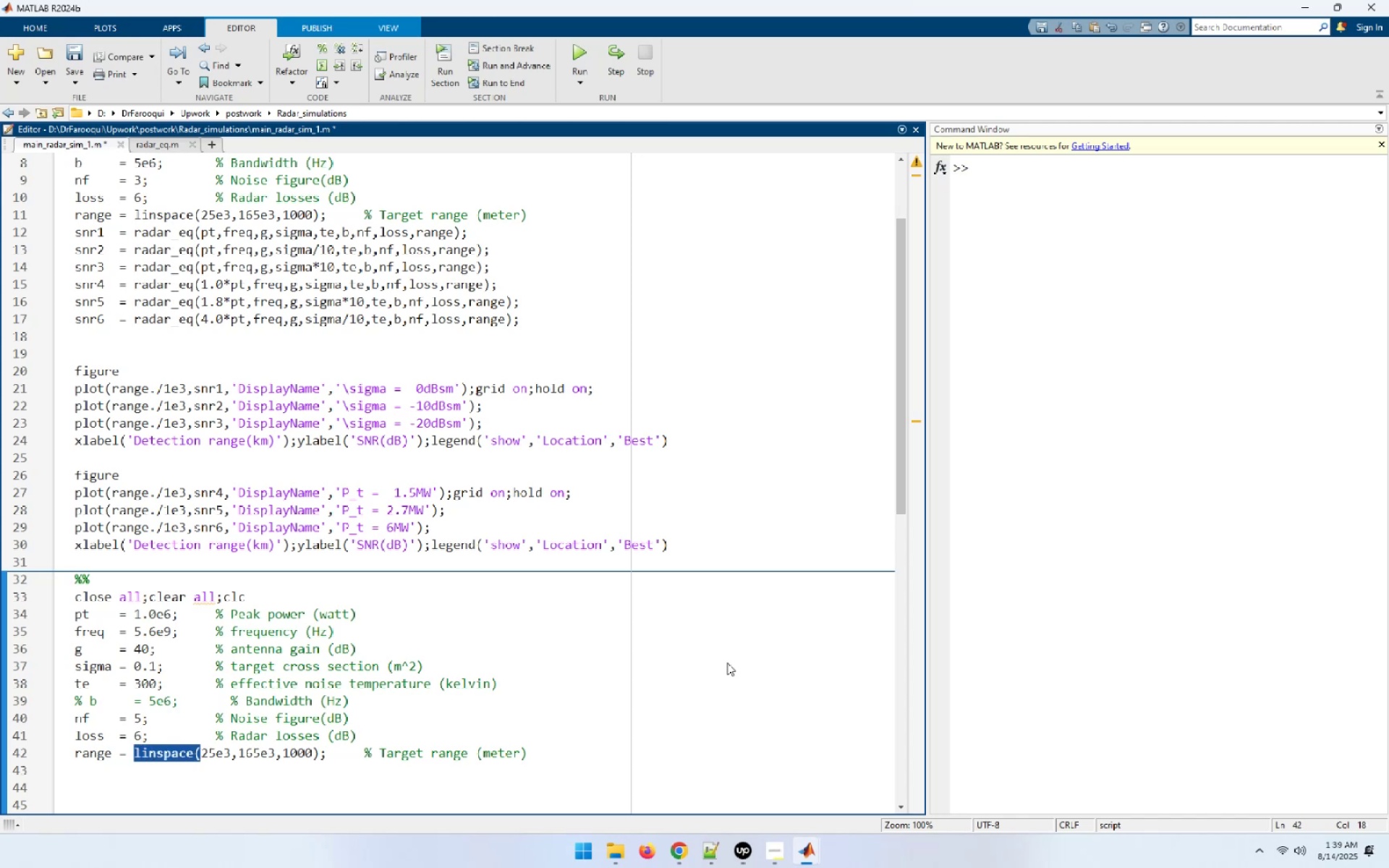 
hold_key(key=ArrowRight, duration=0.74)
 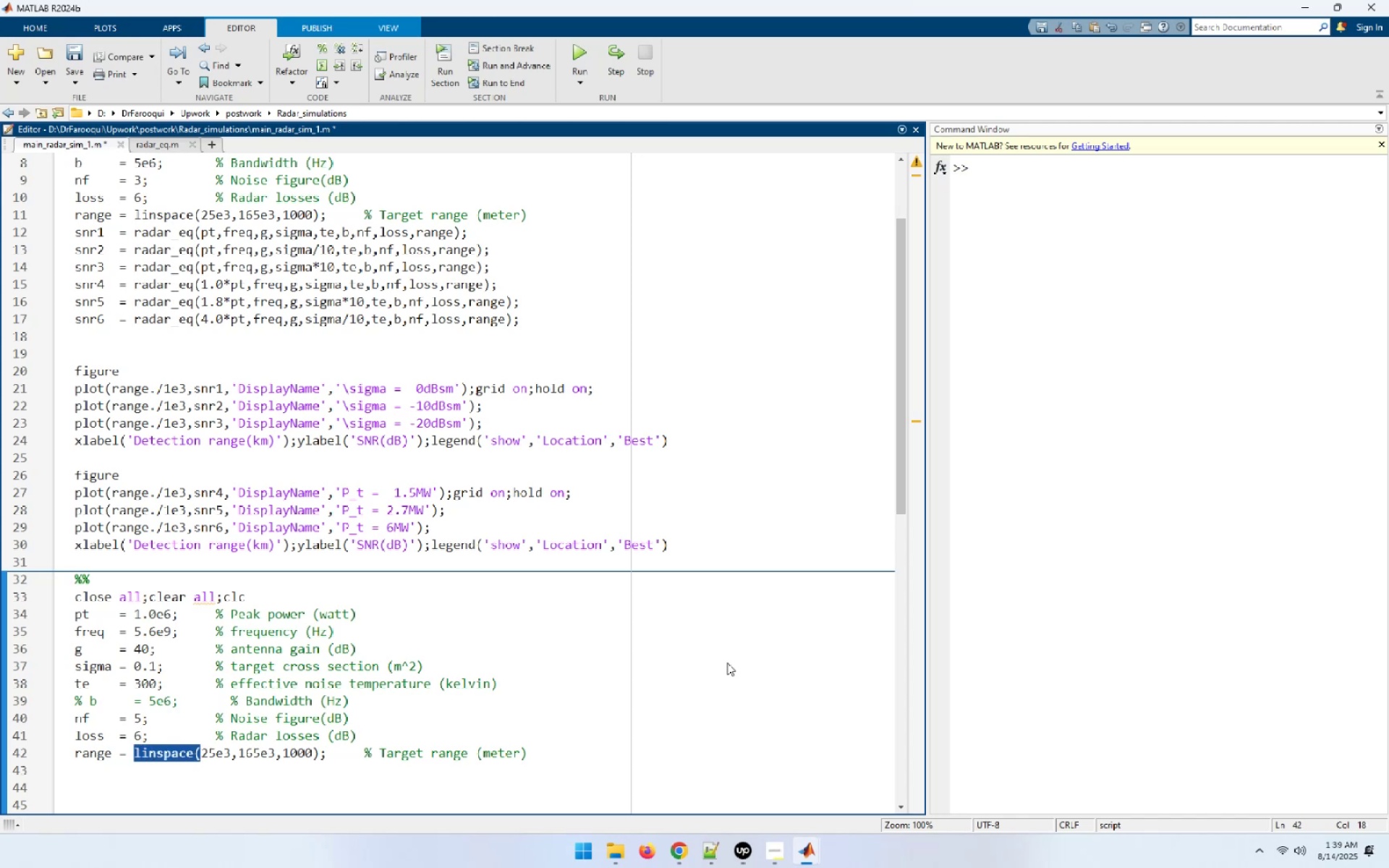 
hold_key(key=ArrowRight, duration=1.01)
 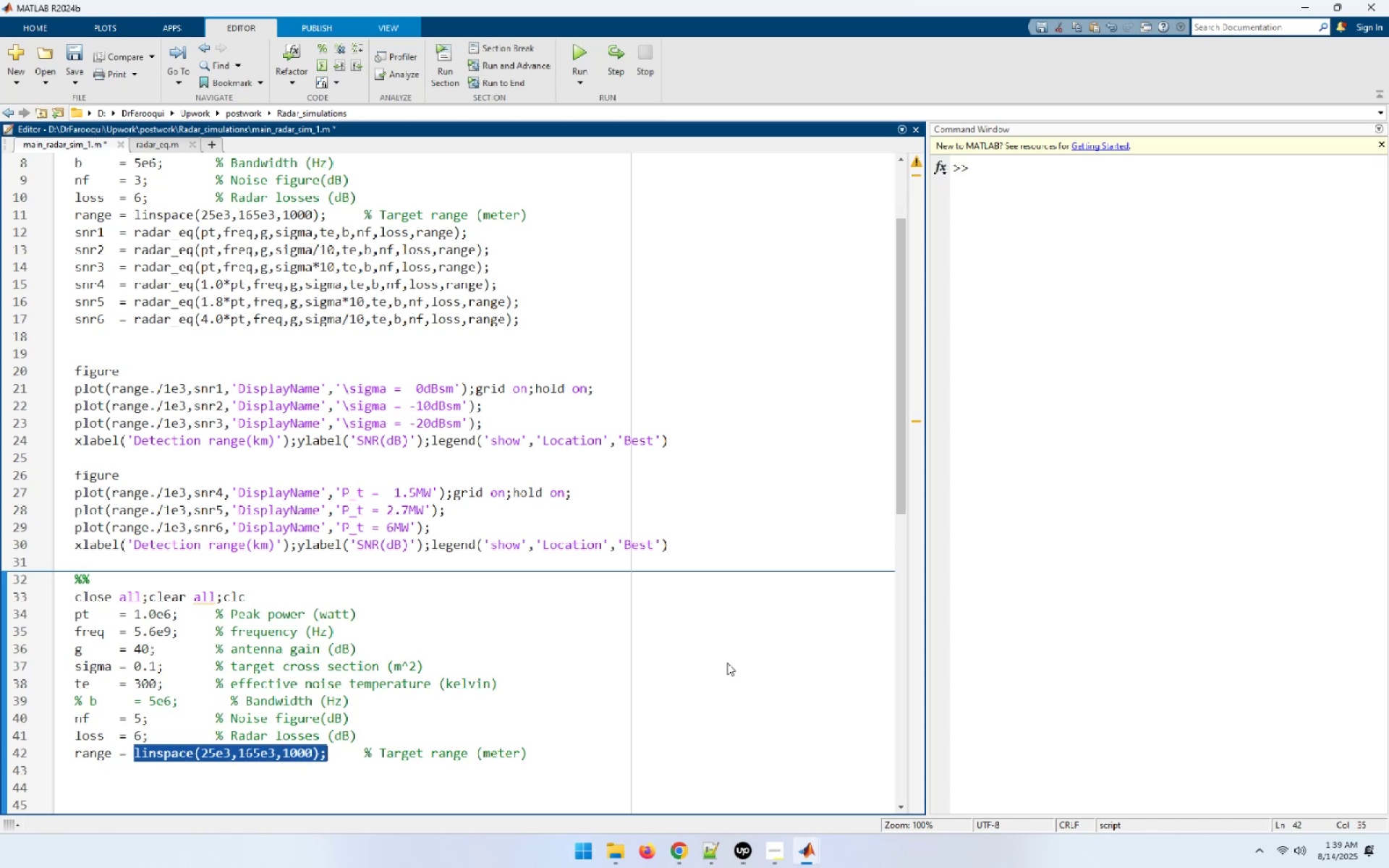 
key(Shift+ArrowLeft)
 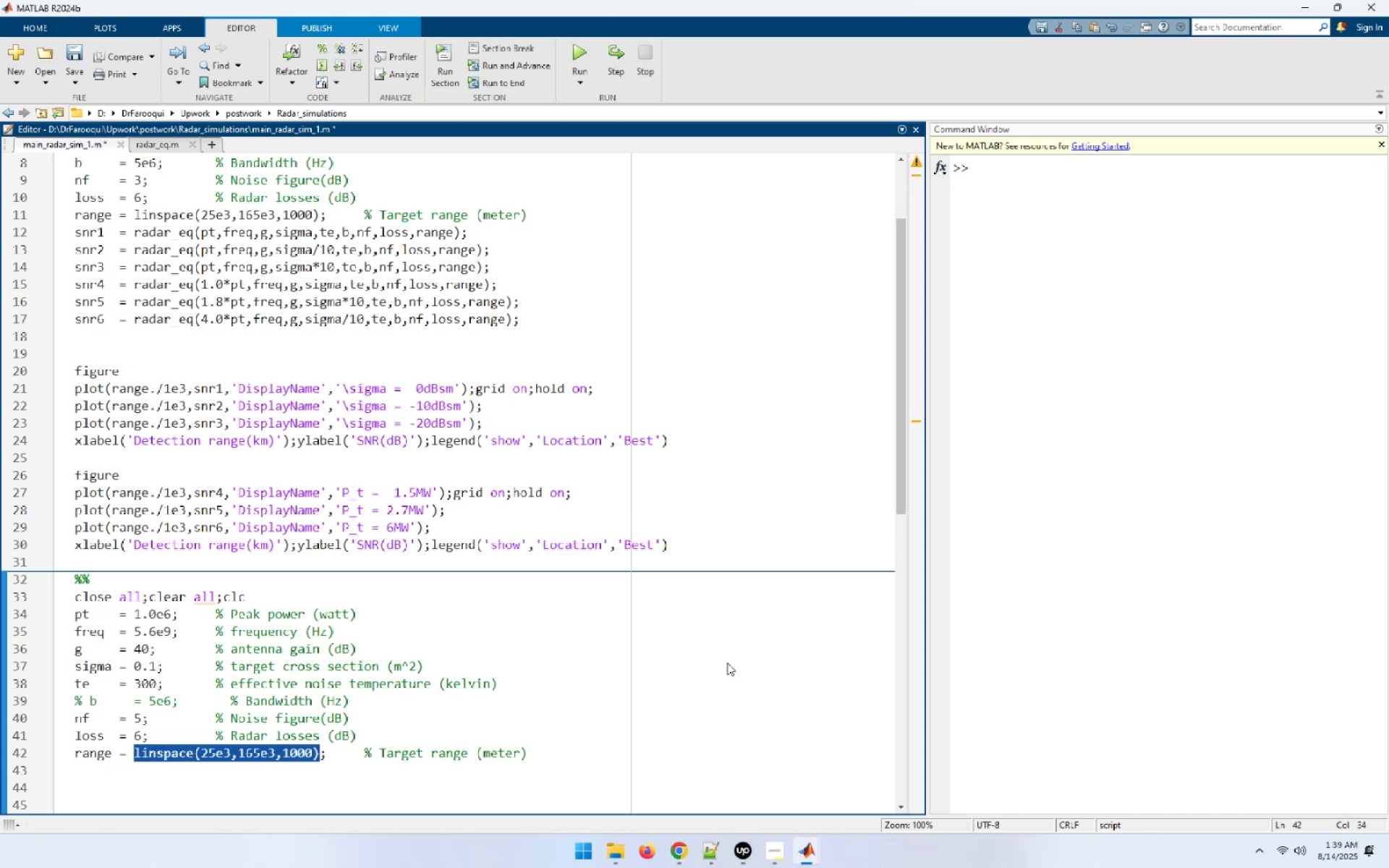 
key(BracketLeft)
 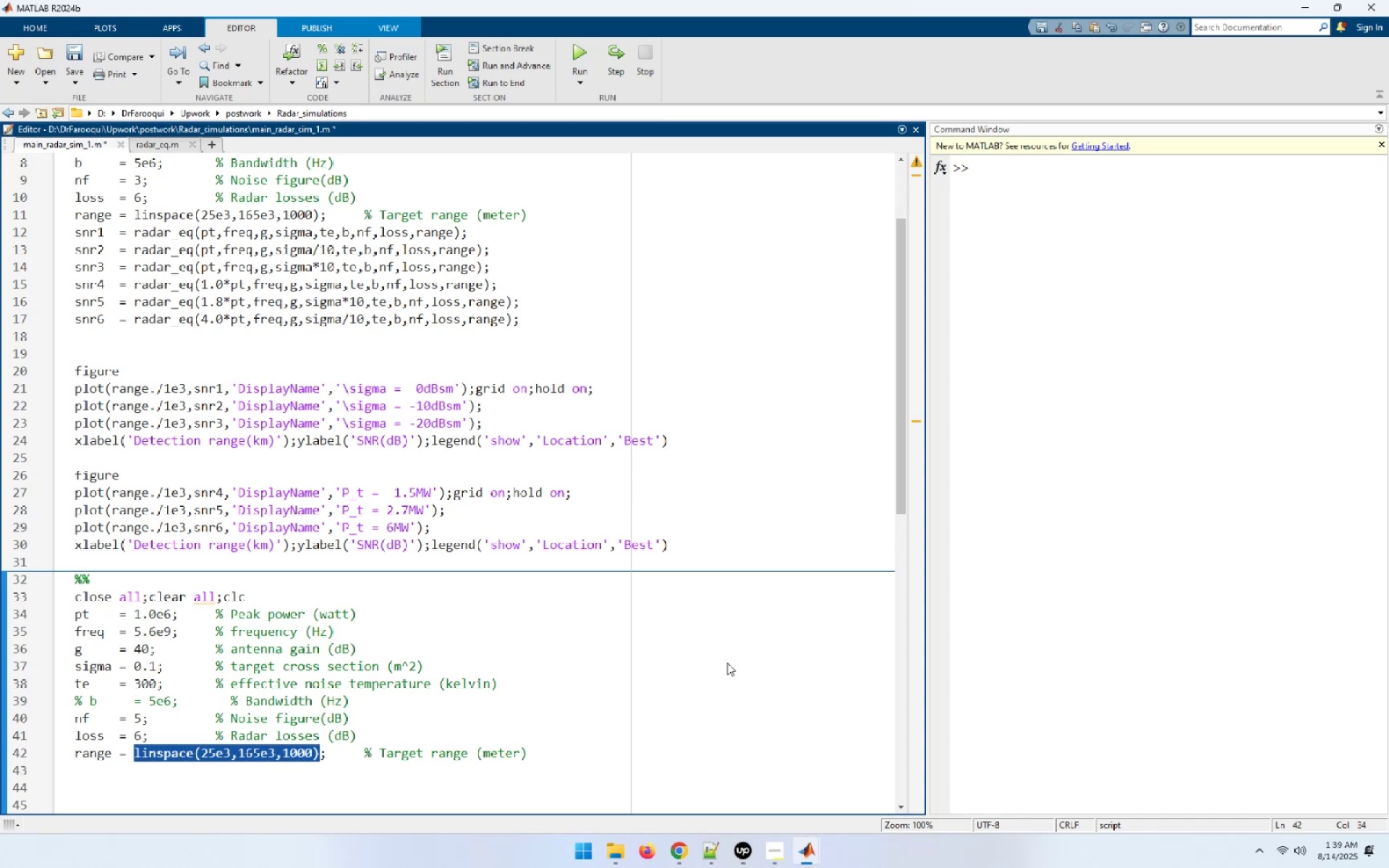 
key(BracketRight)
 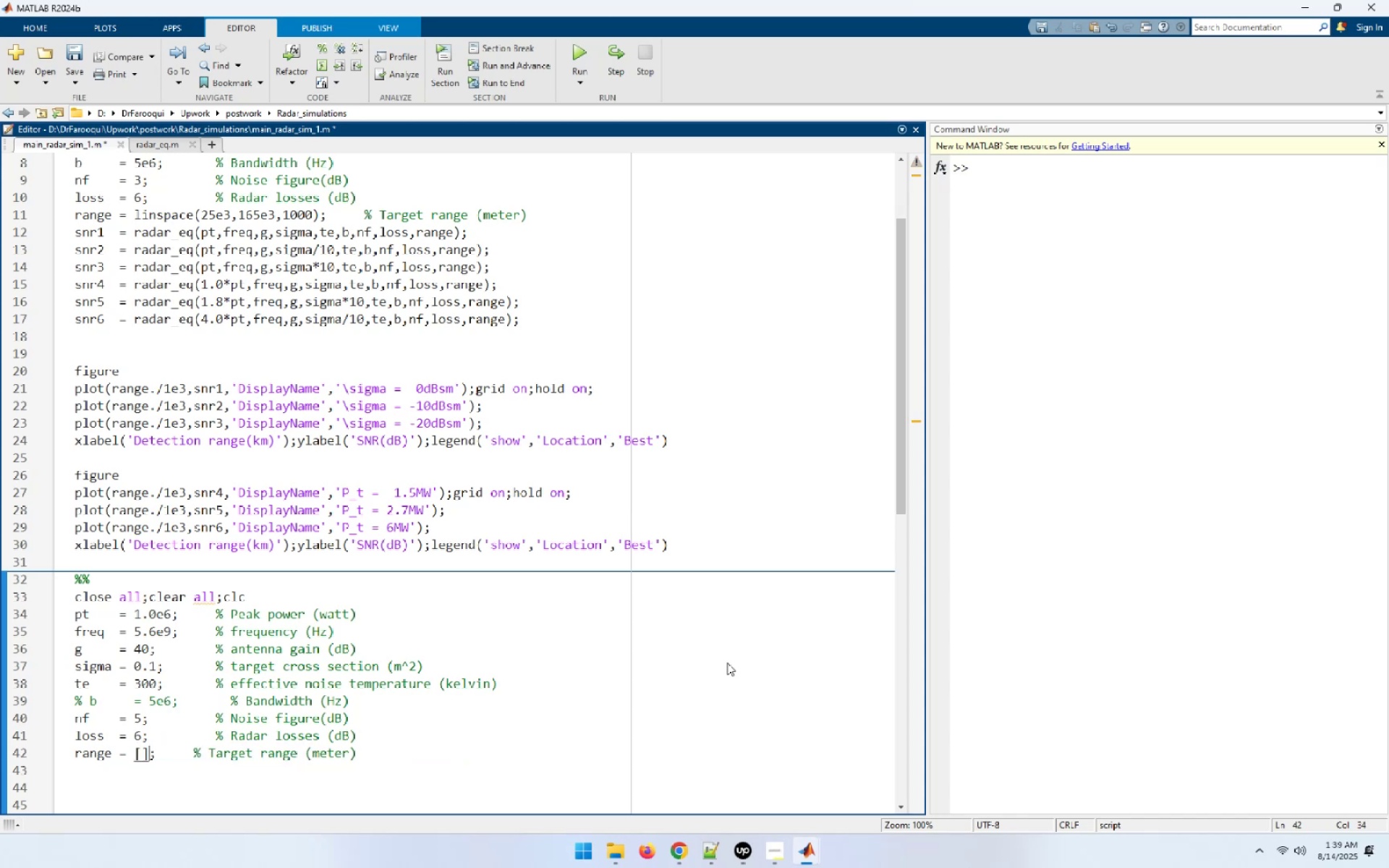 
key(ArrowLeft)
 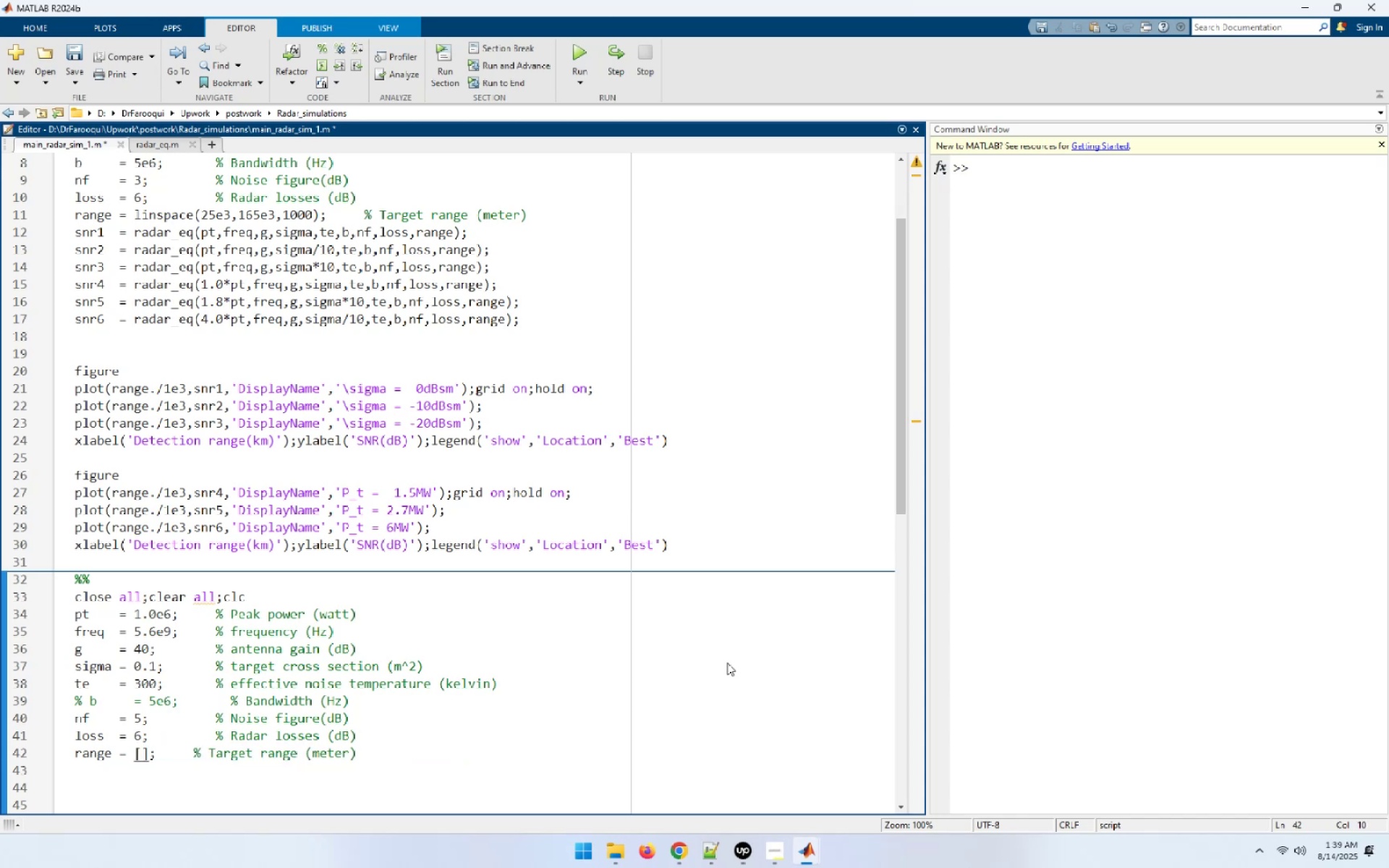 
type(75e3,100e3,)
 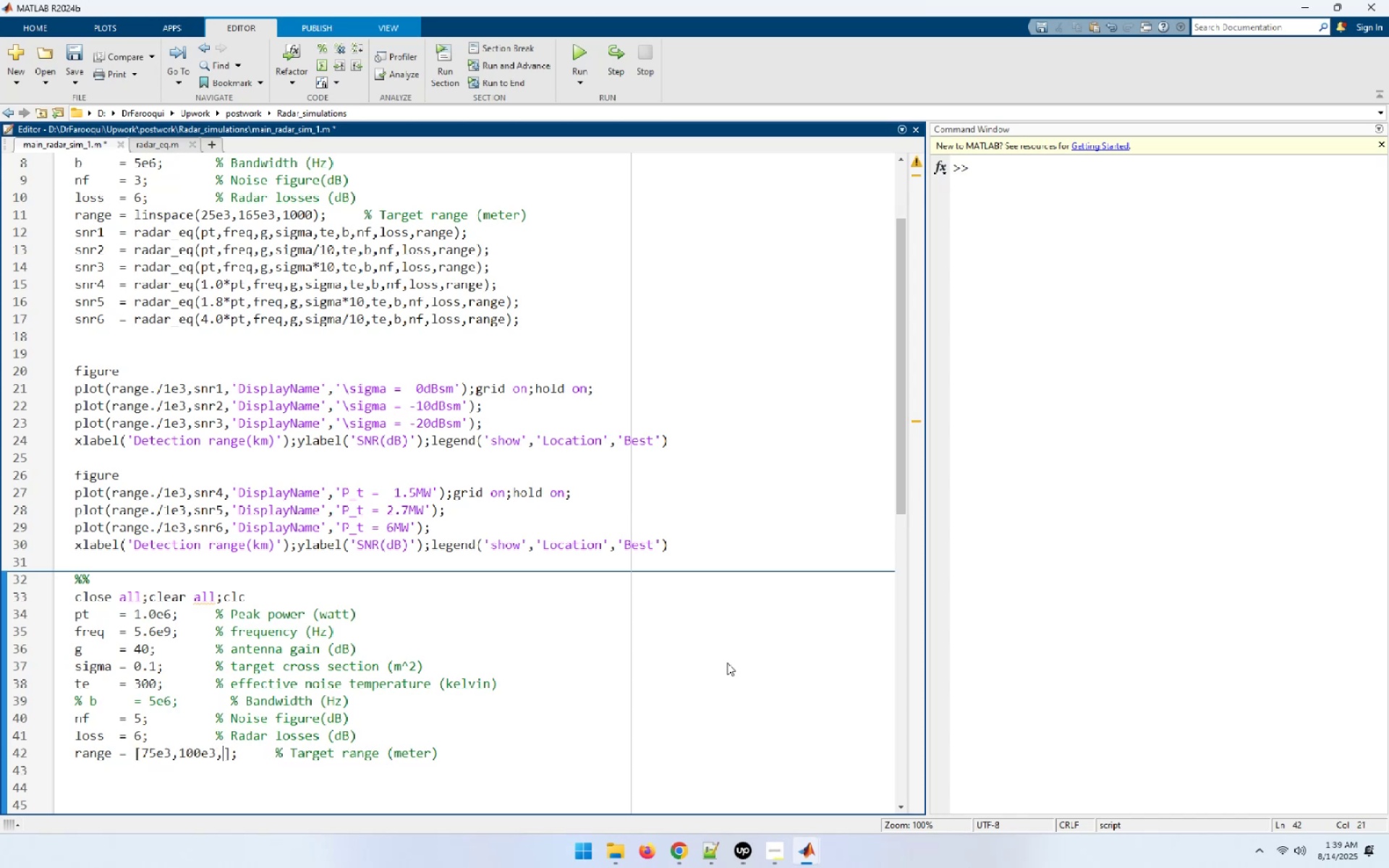 
key(Numpad1)
 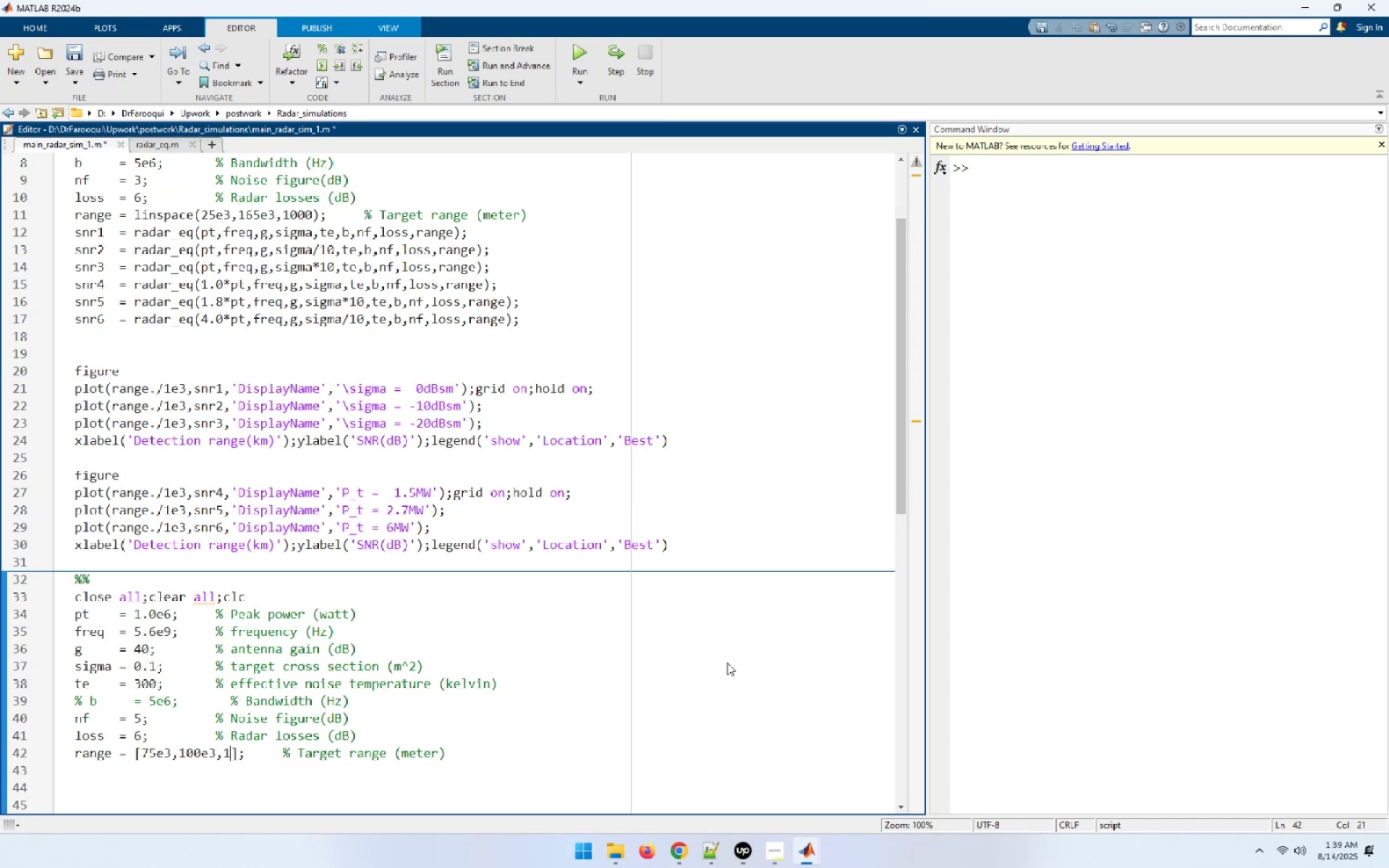 
key(Numpad5)
 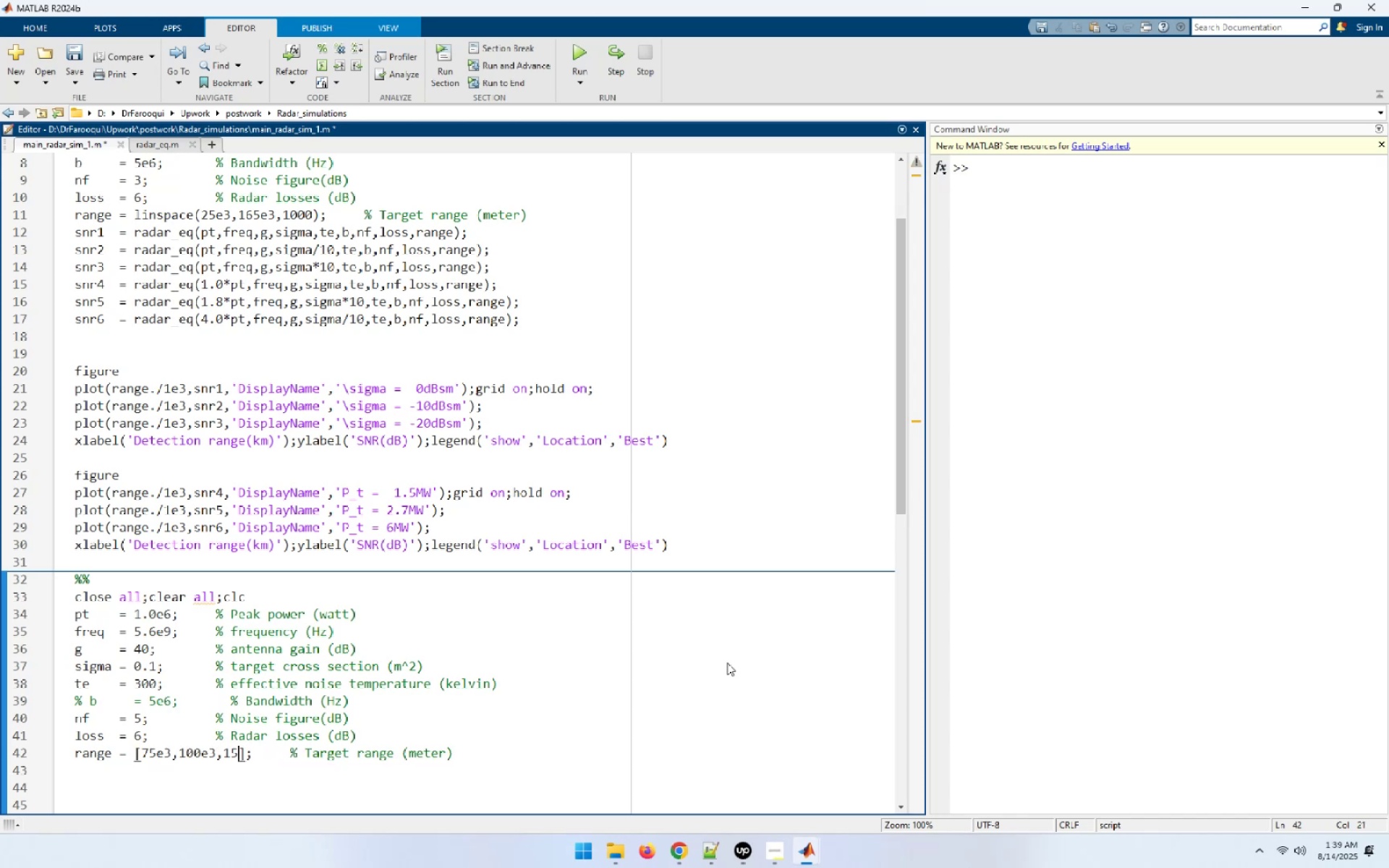 
key(Numpad0)
 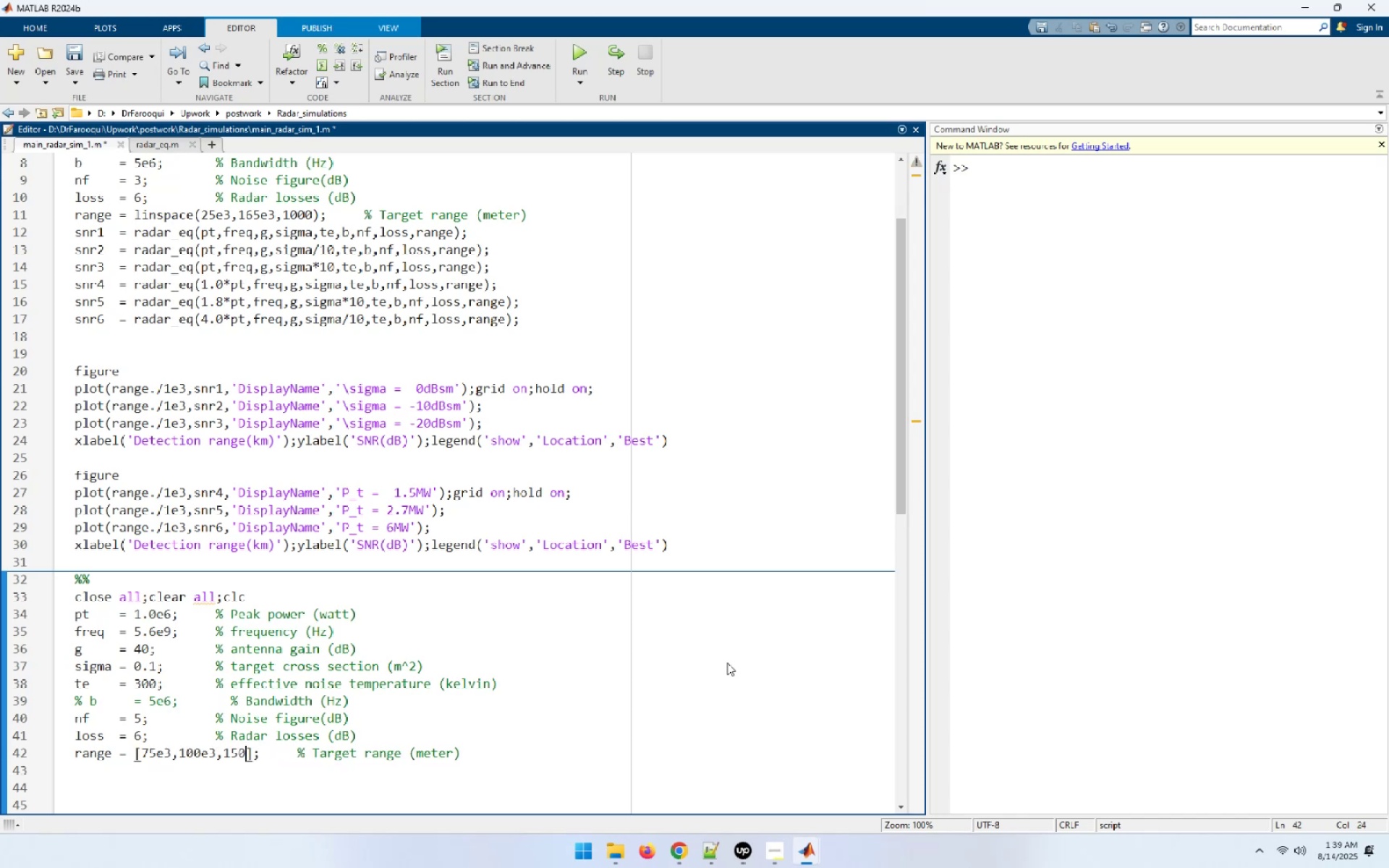 
key(E)
 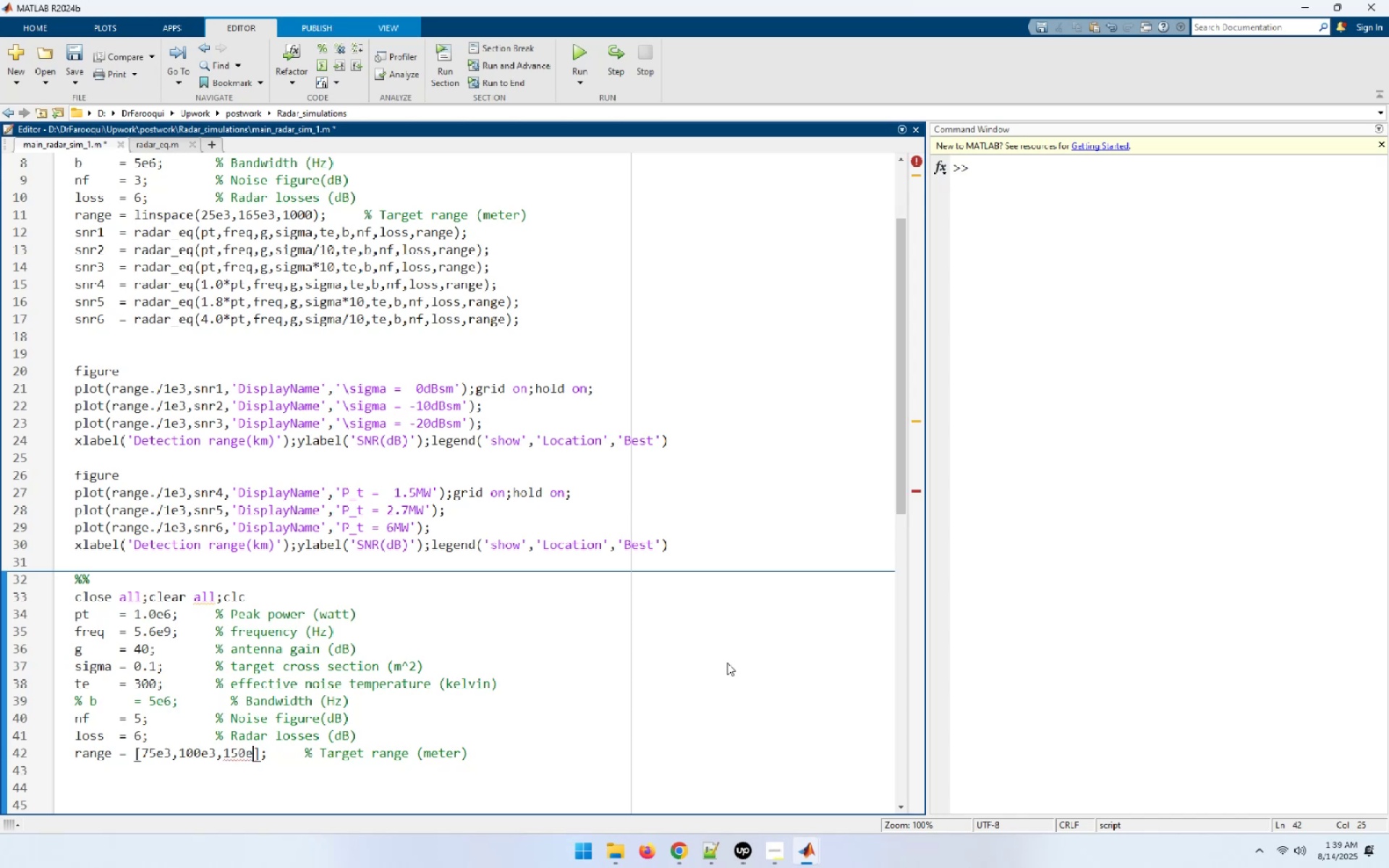 
key(Numpad3)
 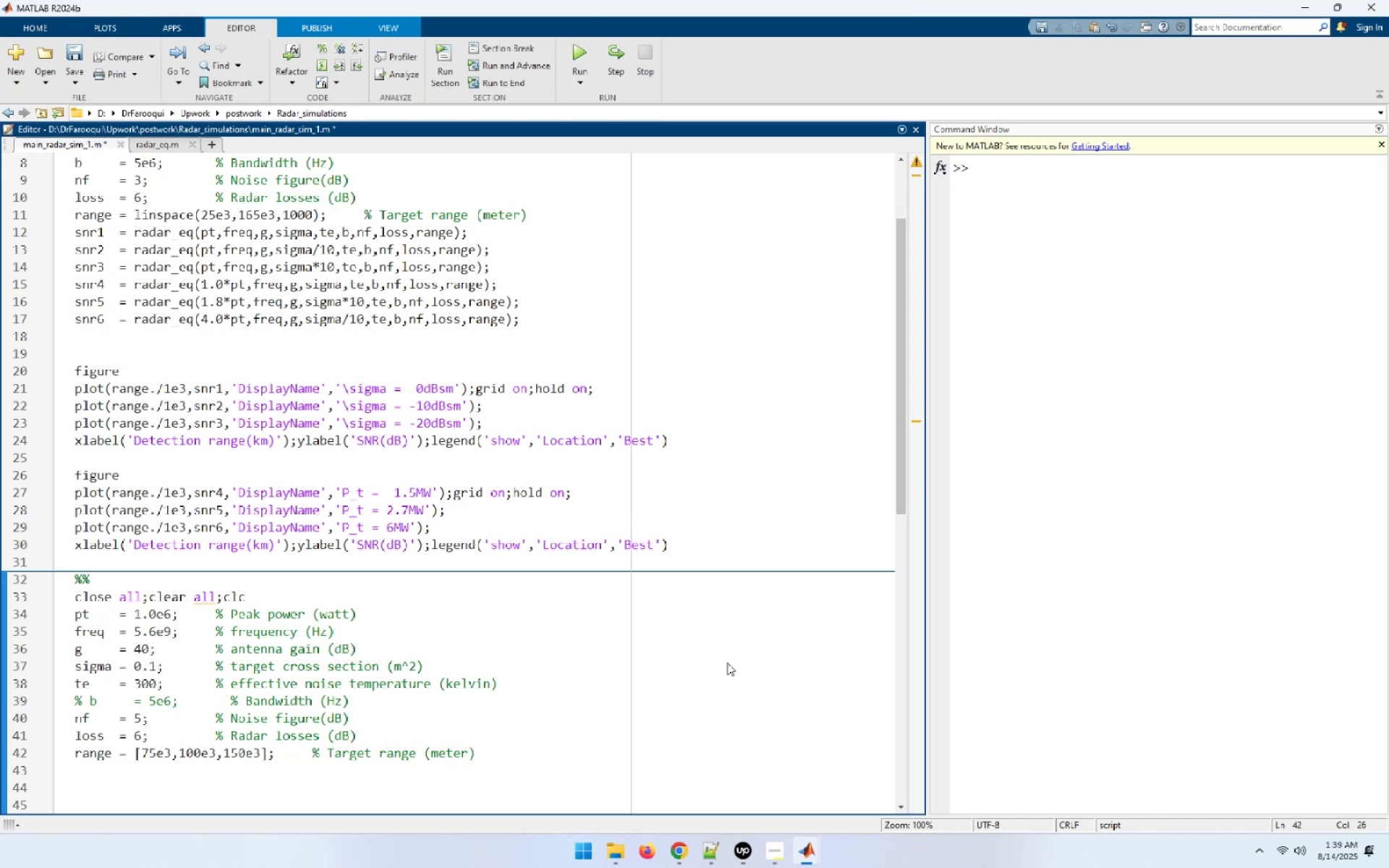 
wait(6.35)
 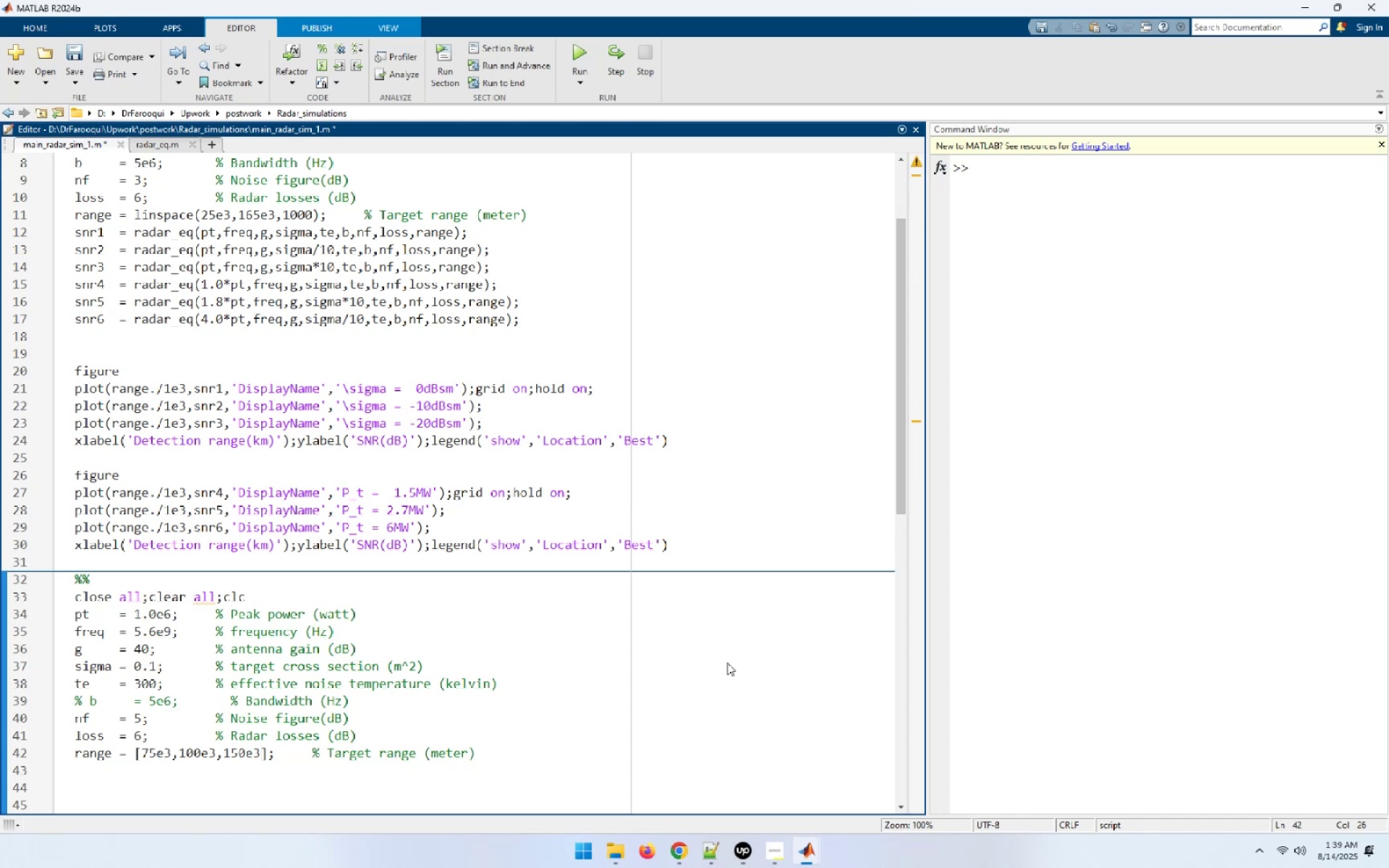 
type([End])
key(NumpadEnter)
type(snr_dB = linspace())
 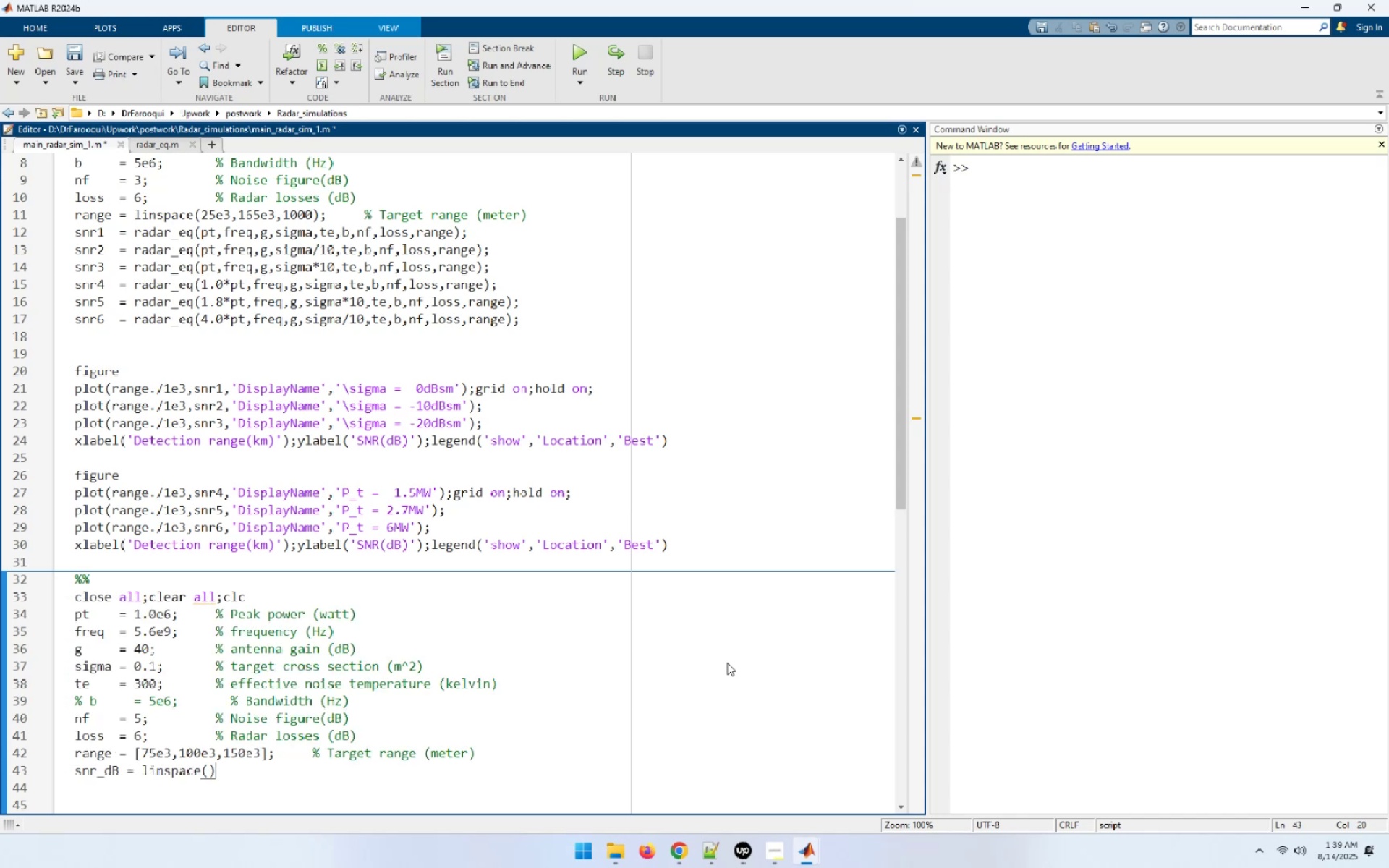 
key(ArrowLeft)
 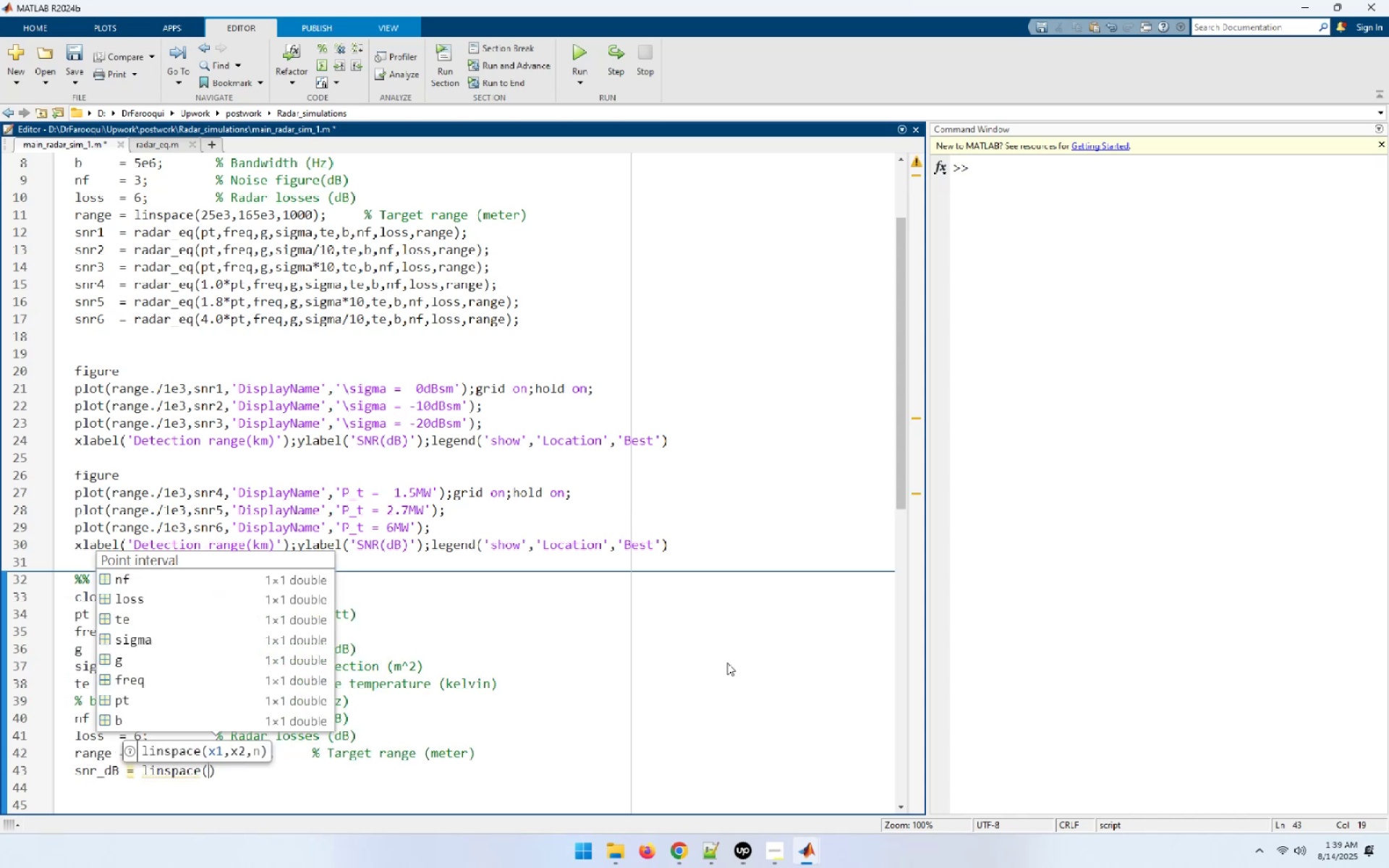 
type(5,20.)
key(Backspace)
type(,200);)
 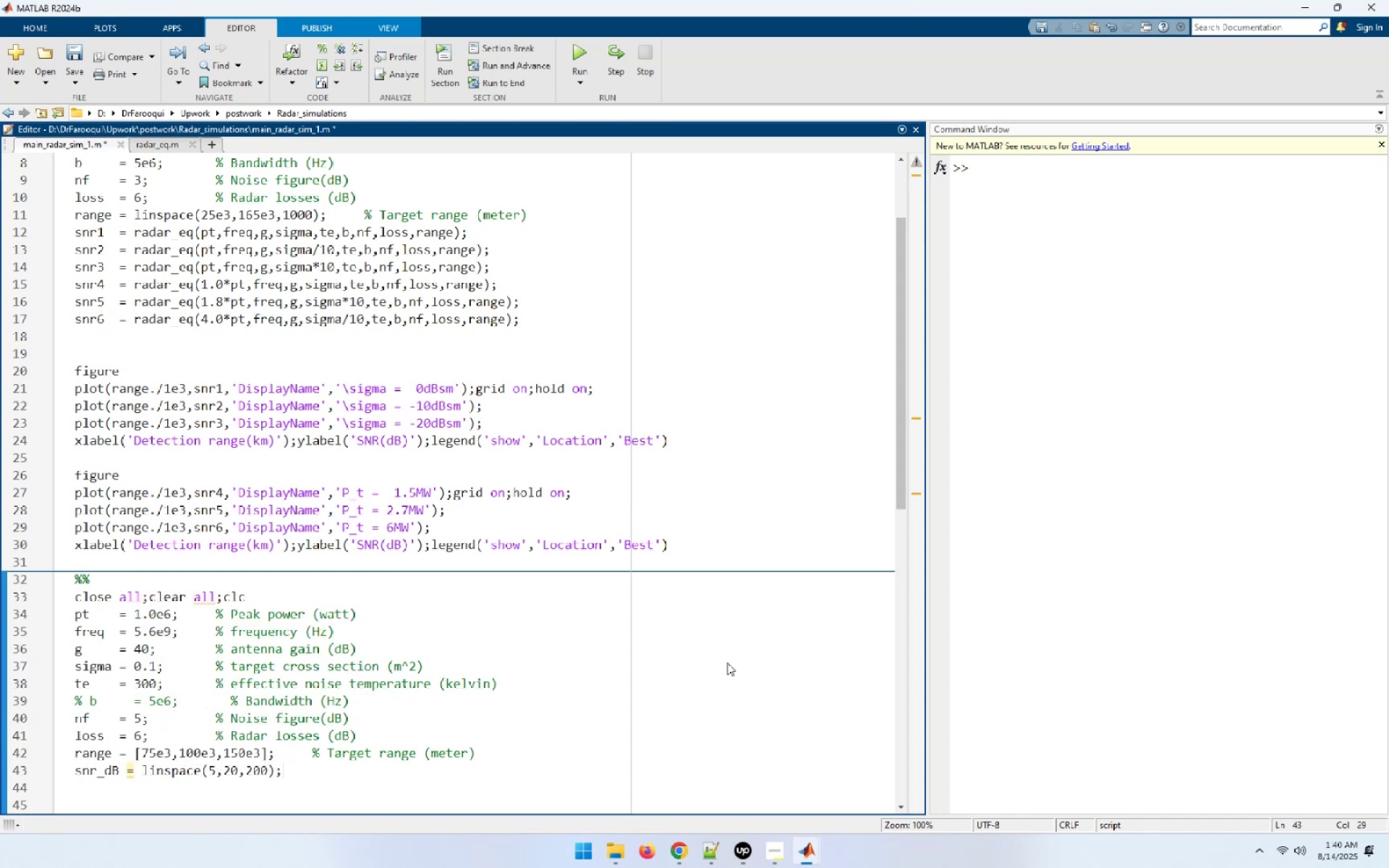 
key(Enter)
 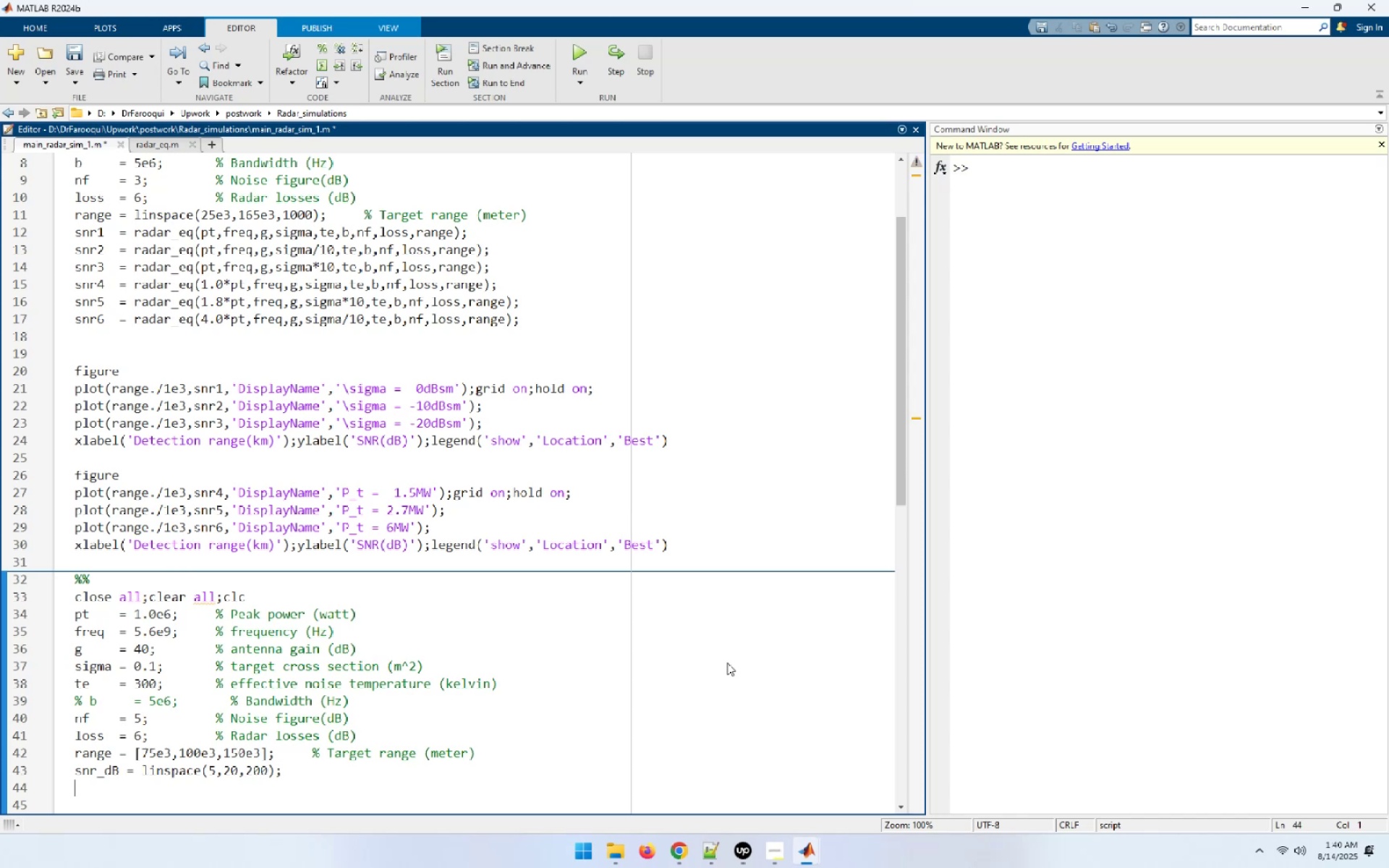 
type(snr = 10.)
 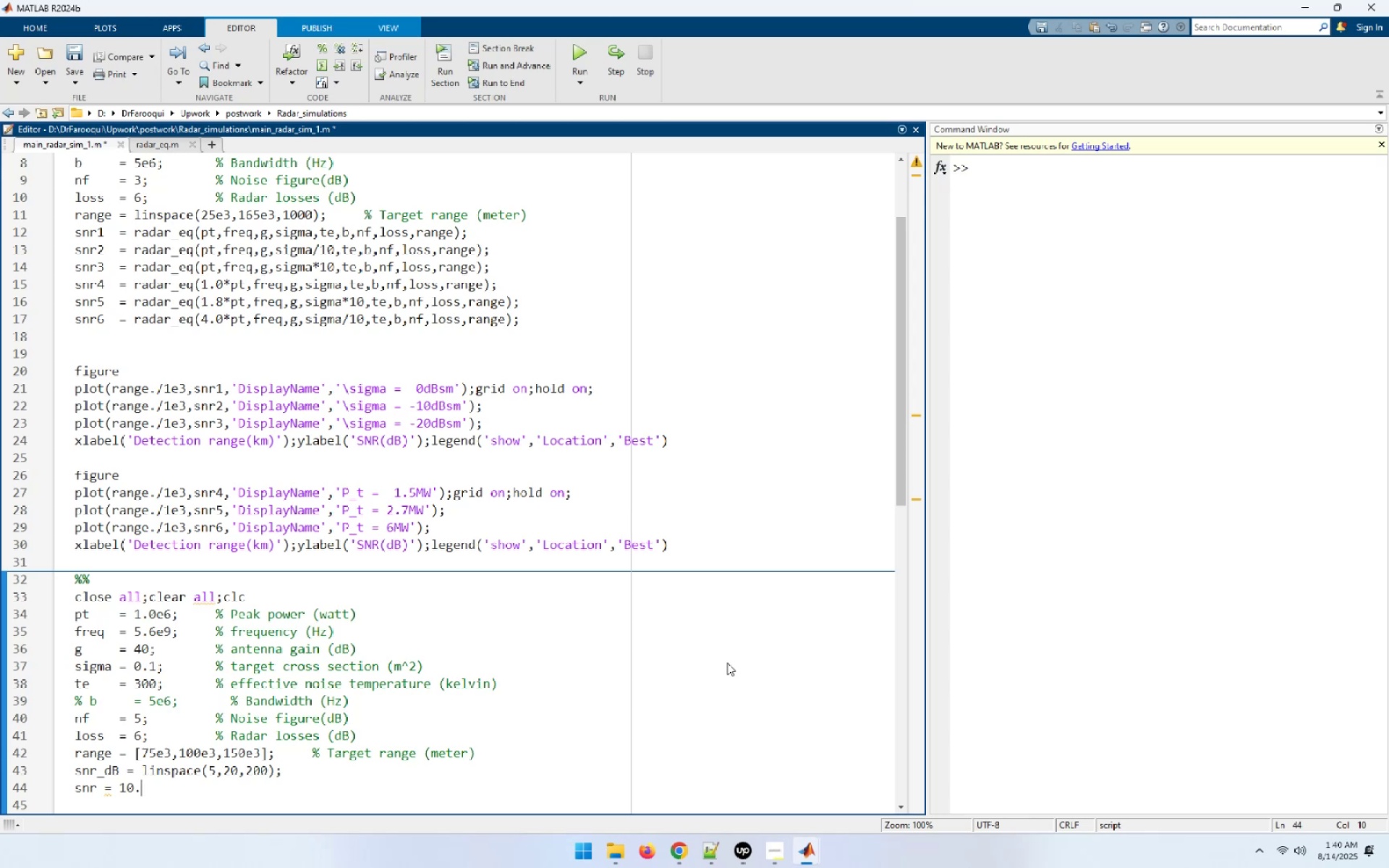 
key(Backspace)
type(^())
 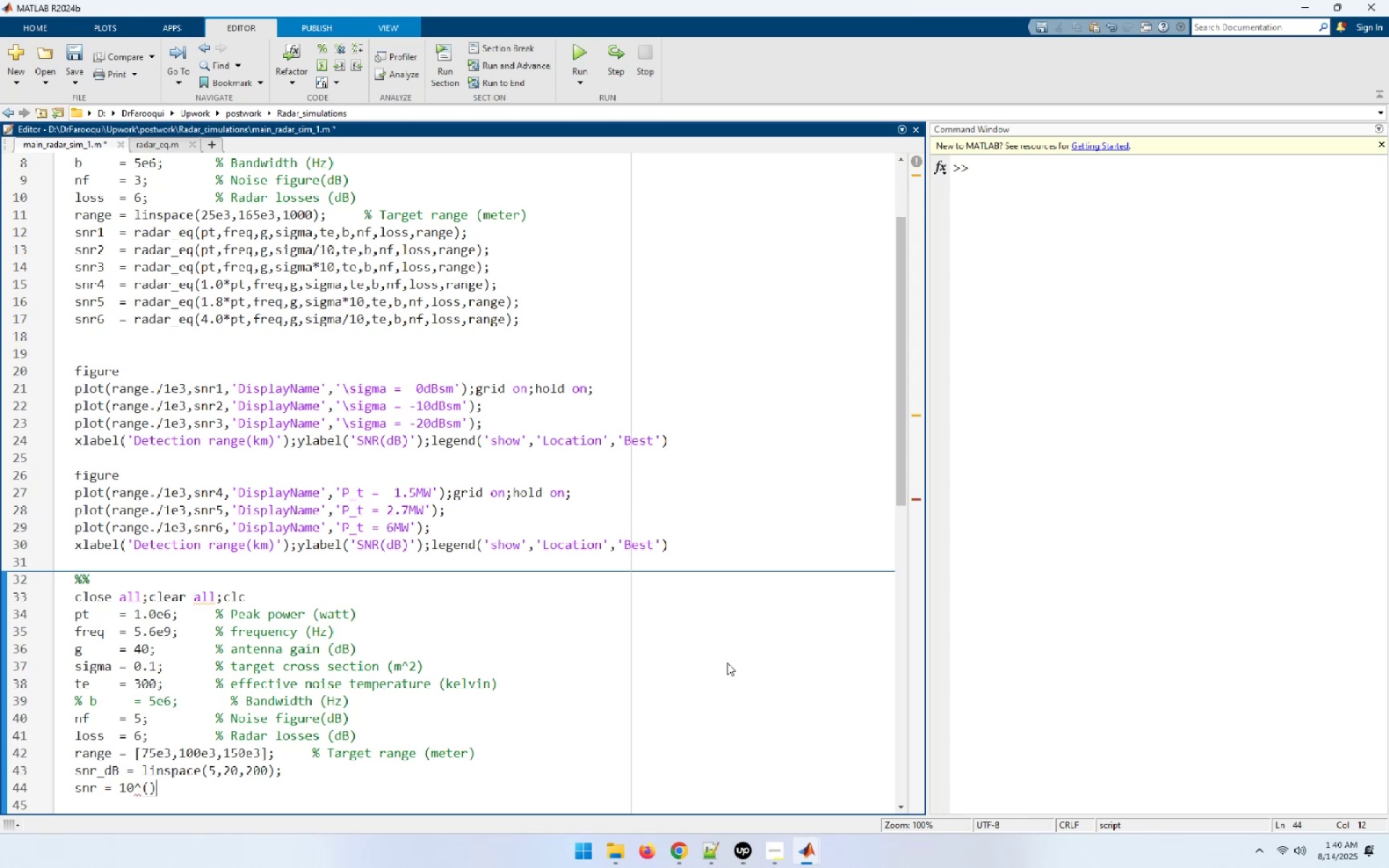 
key(ArrowLeft)
 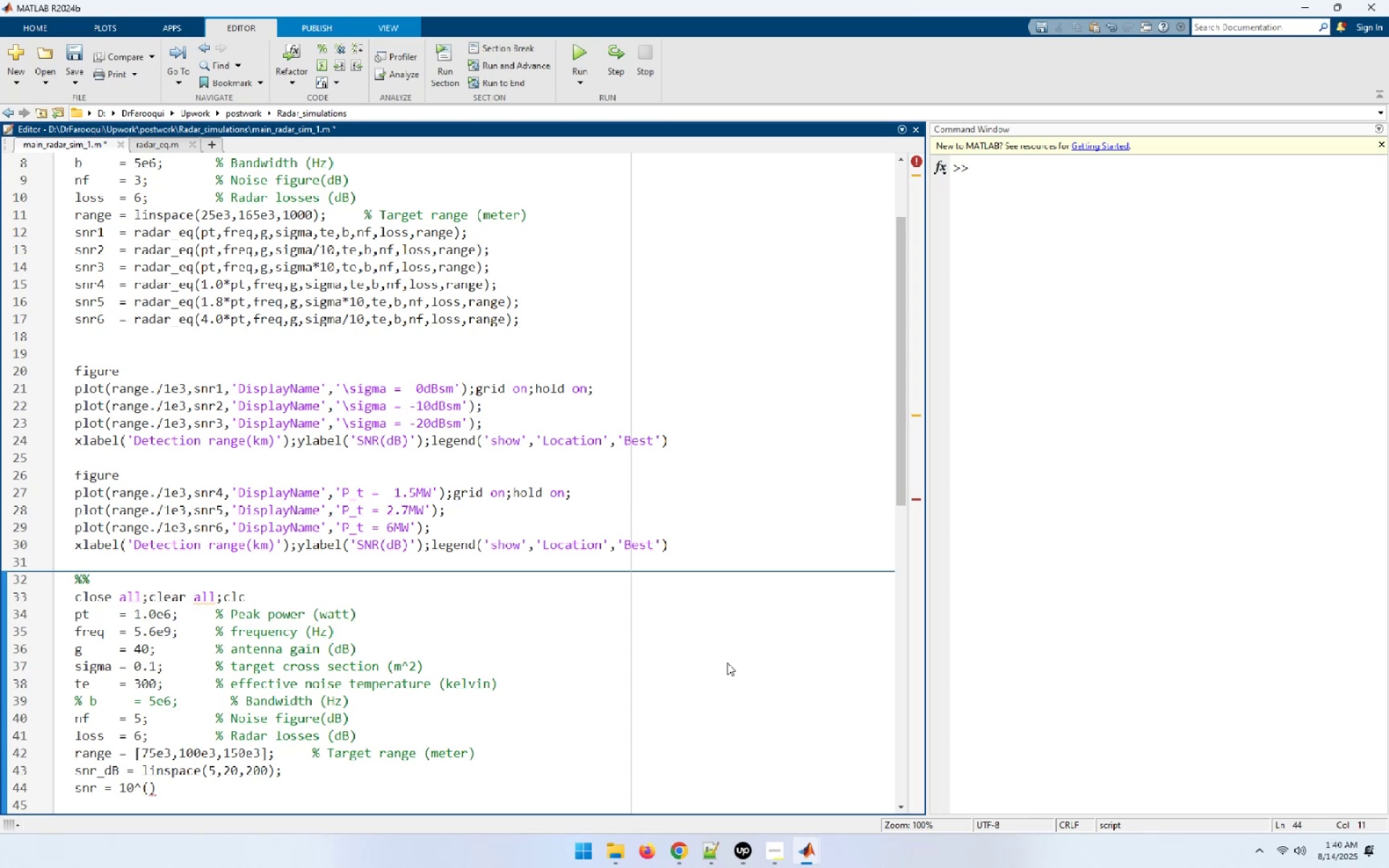 
wait(9.63)
 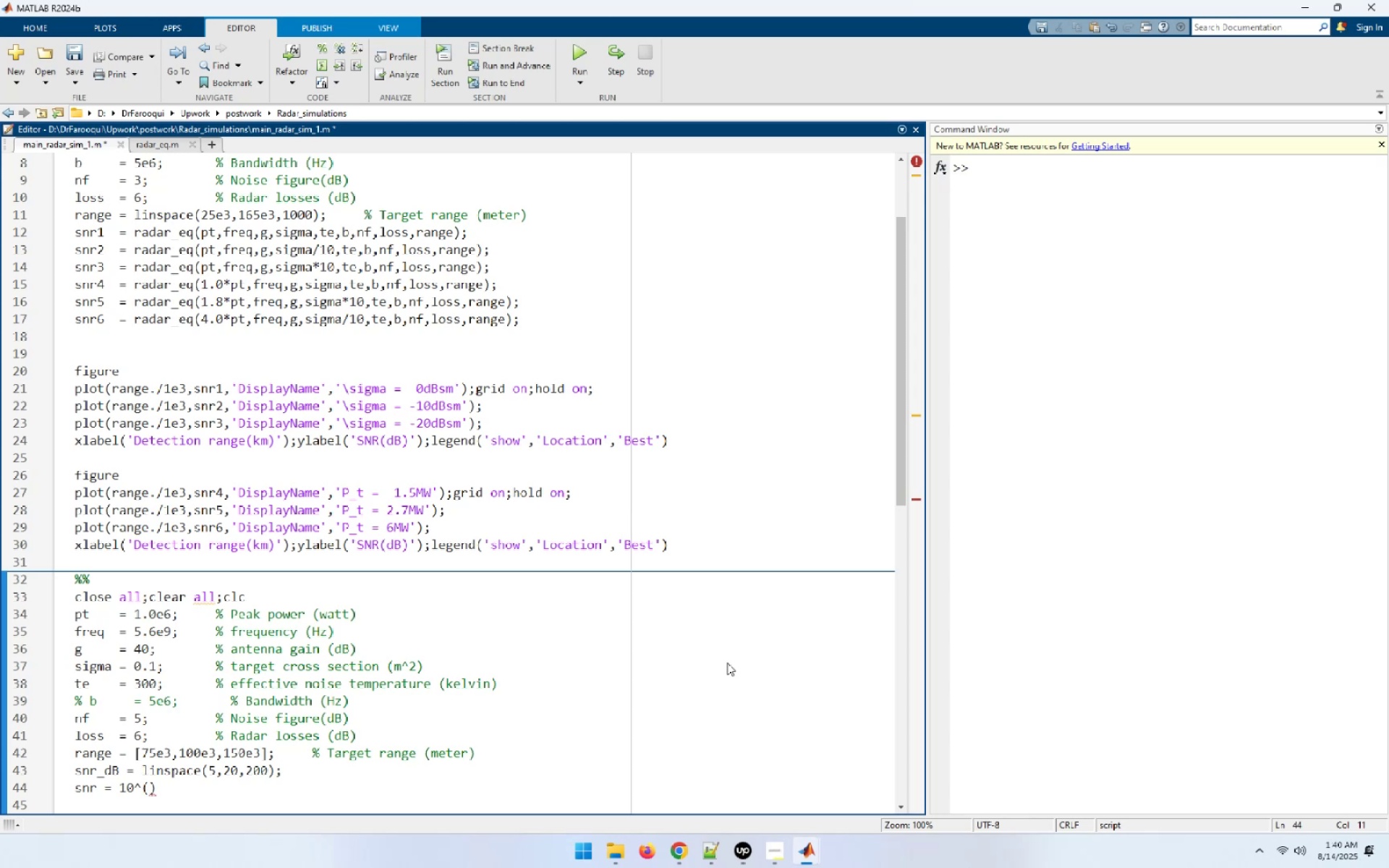 
type(snr_)
key(Tab)
type(/10))
 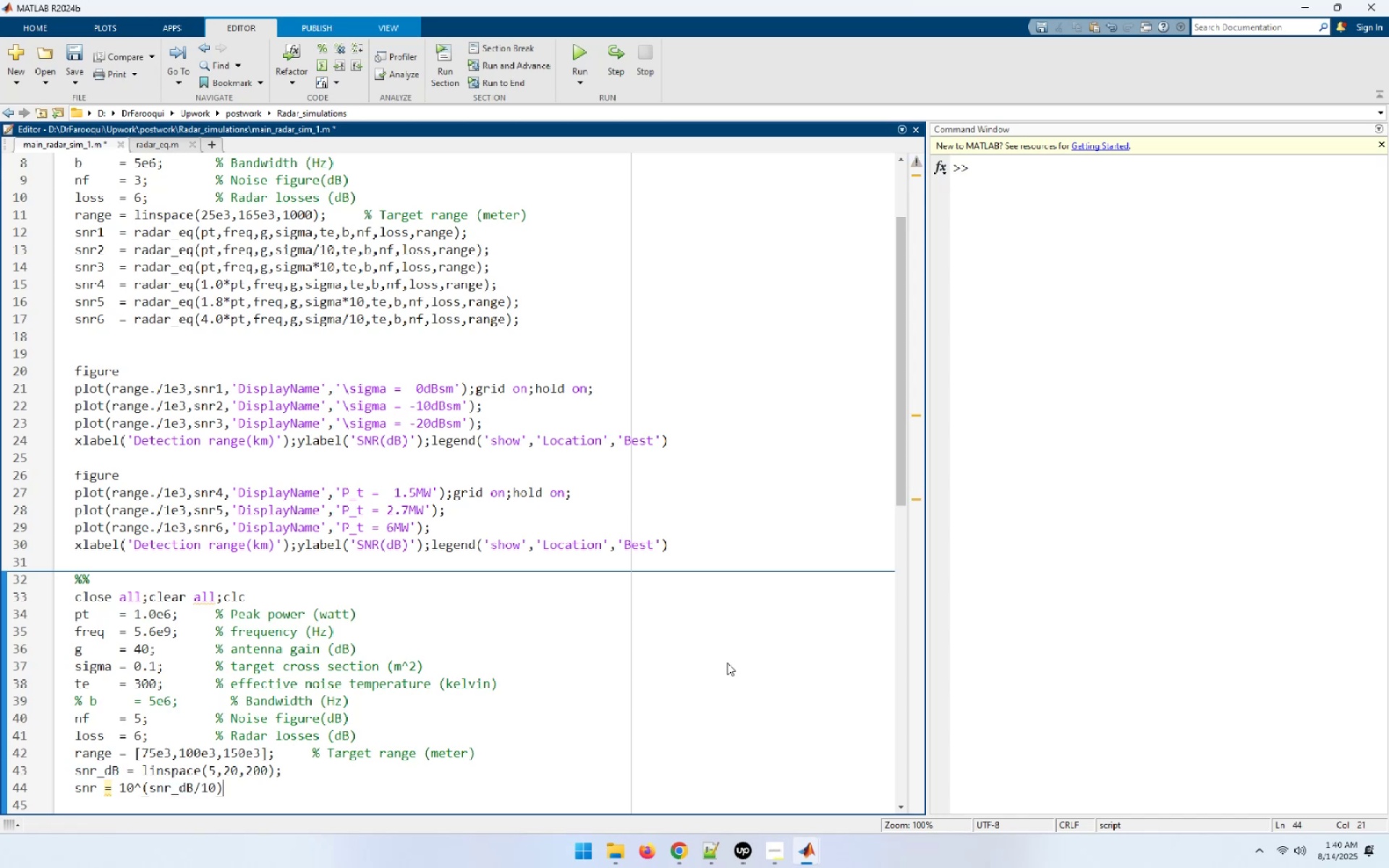 
key(Semicolon)
 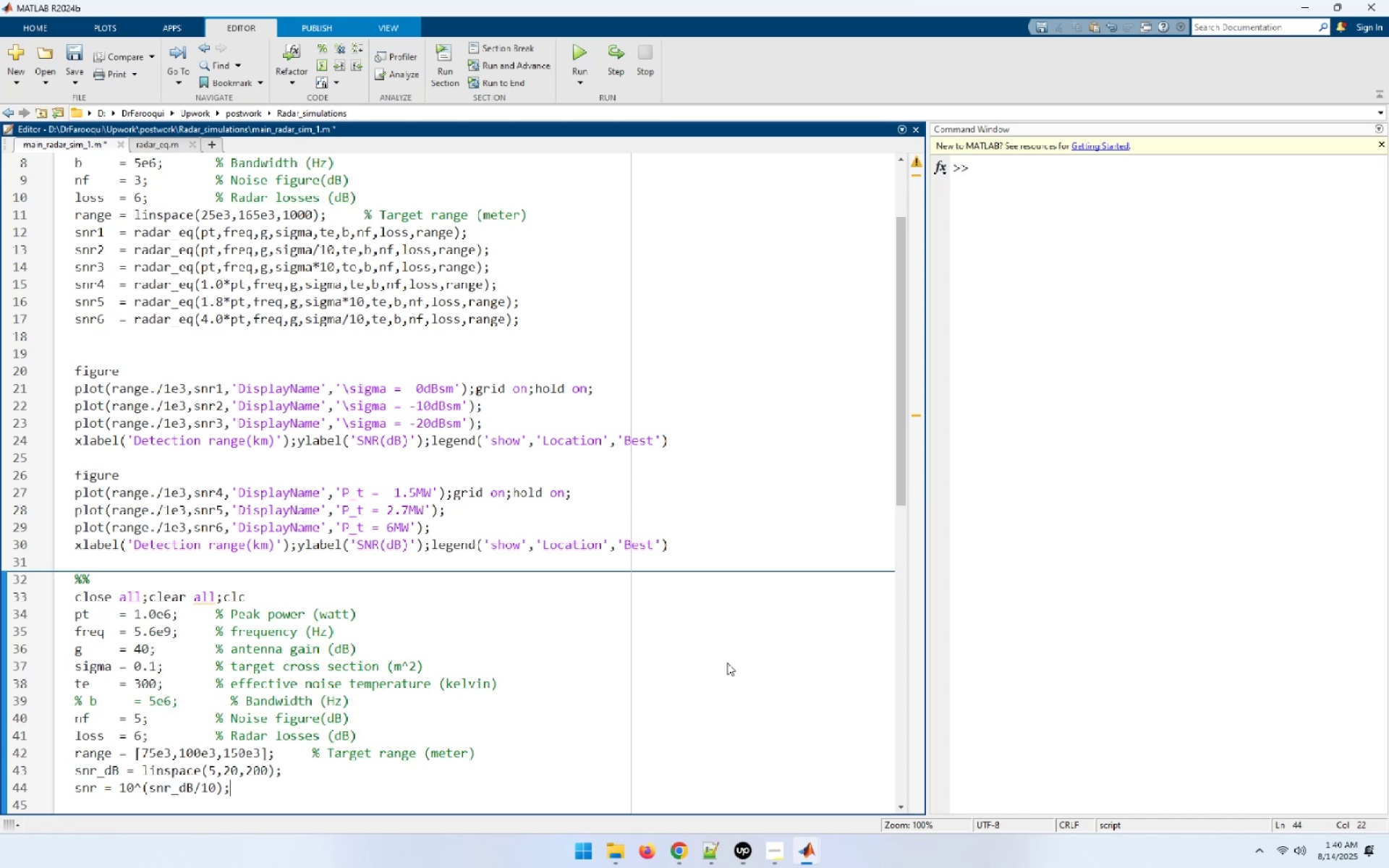 
key(Enter)
 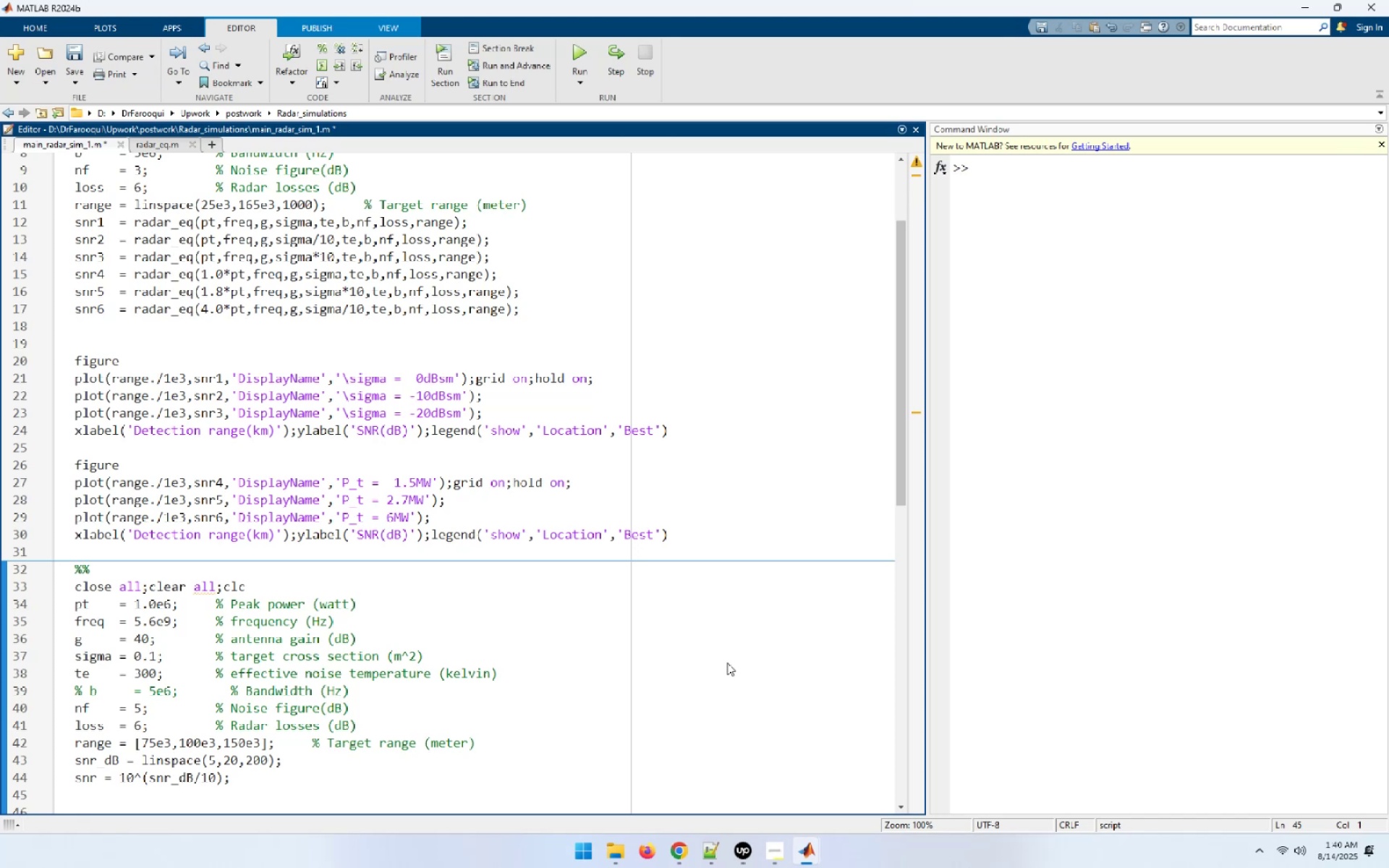 
type(gain )
 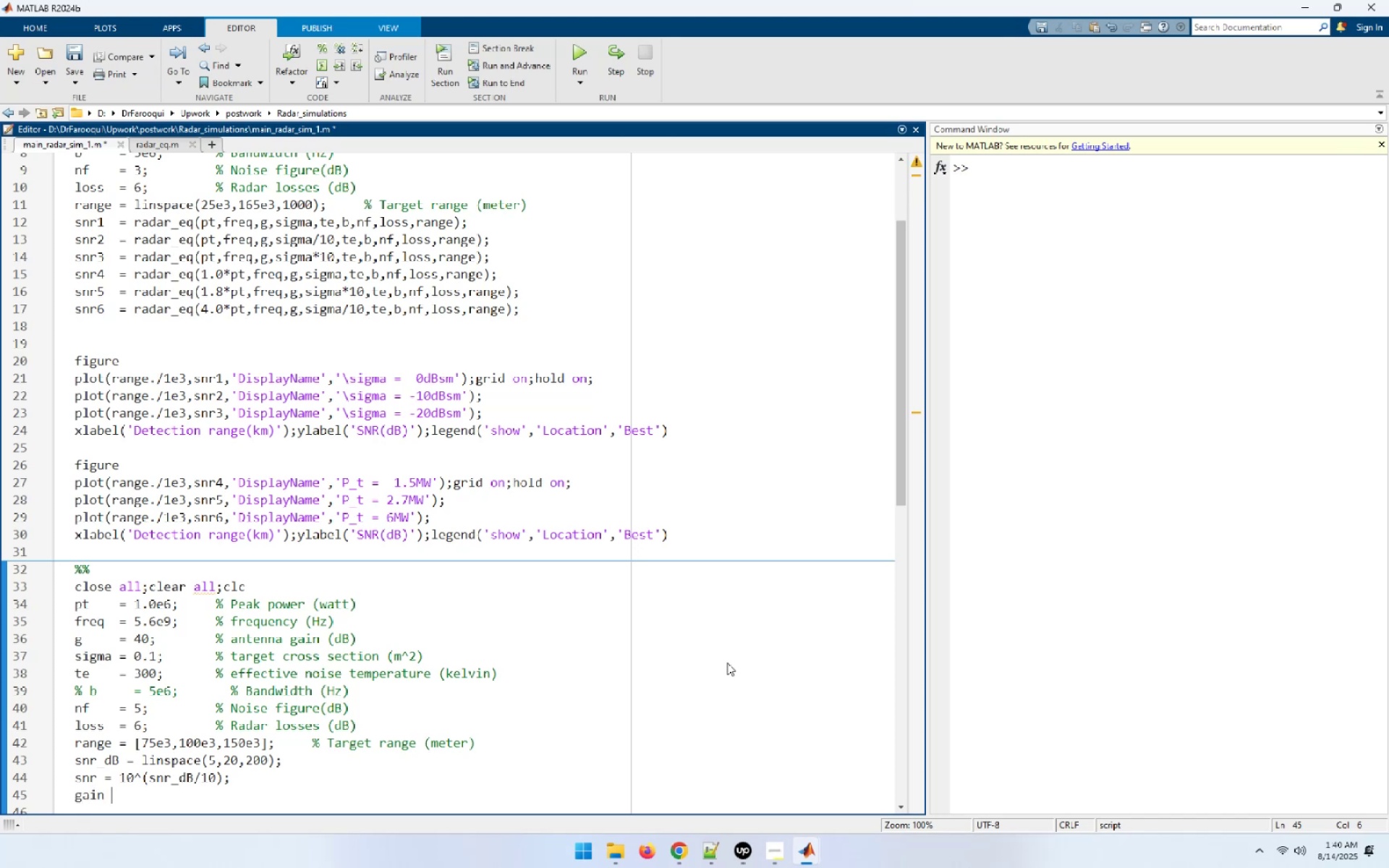 
key(ArrowUp)
 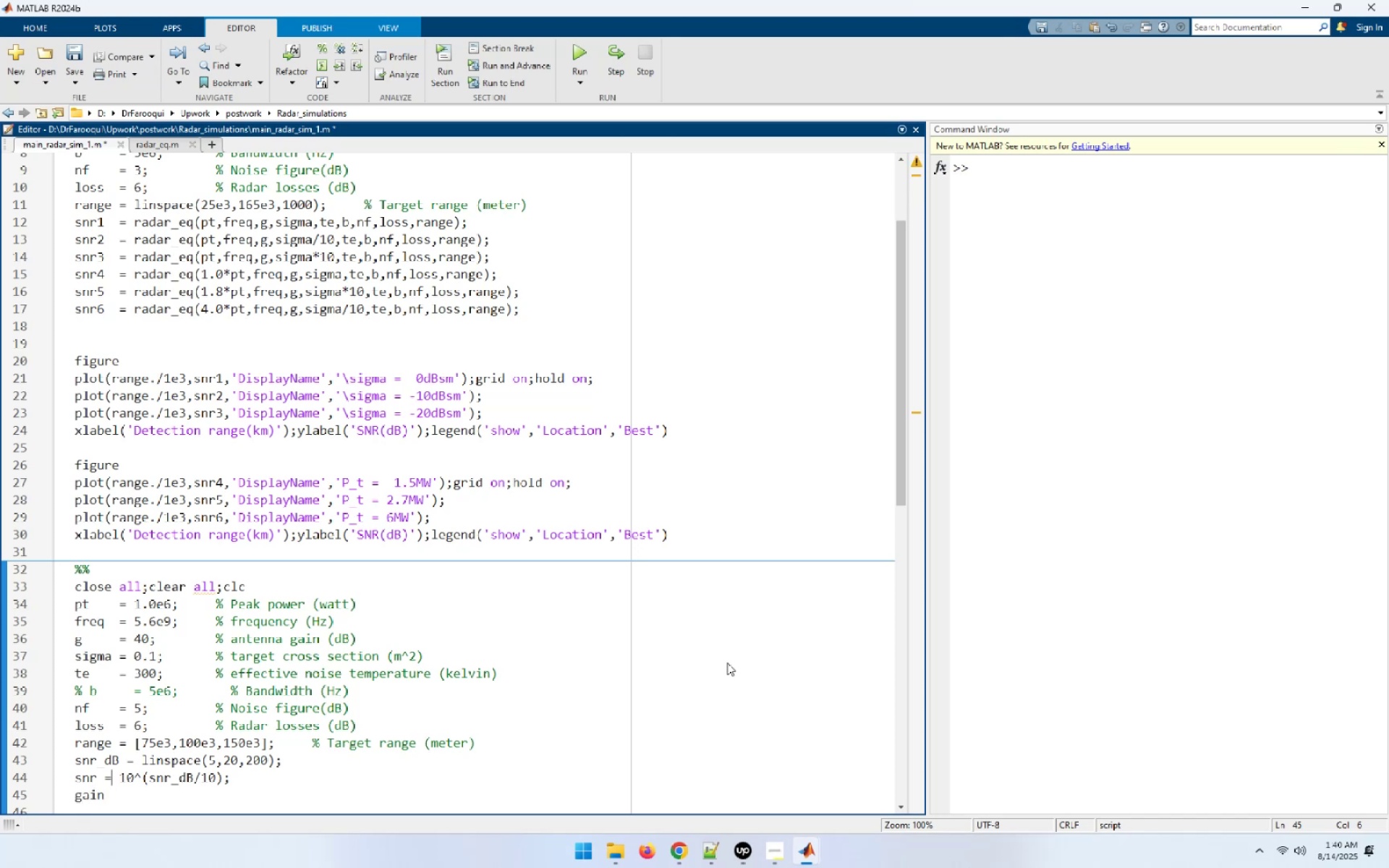 
key(ArrowLeft)
 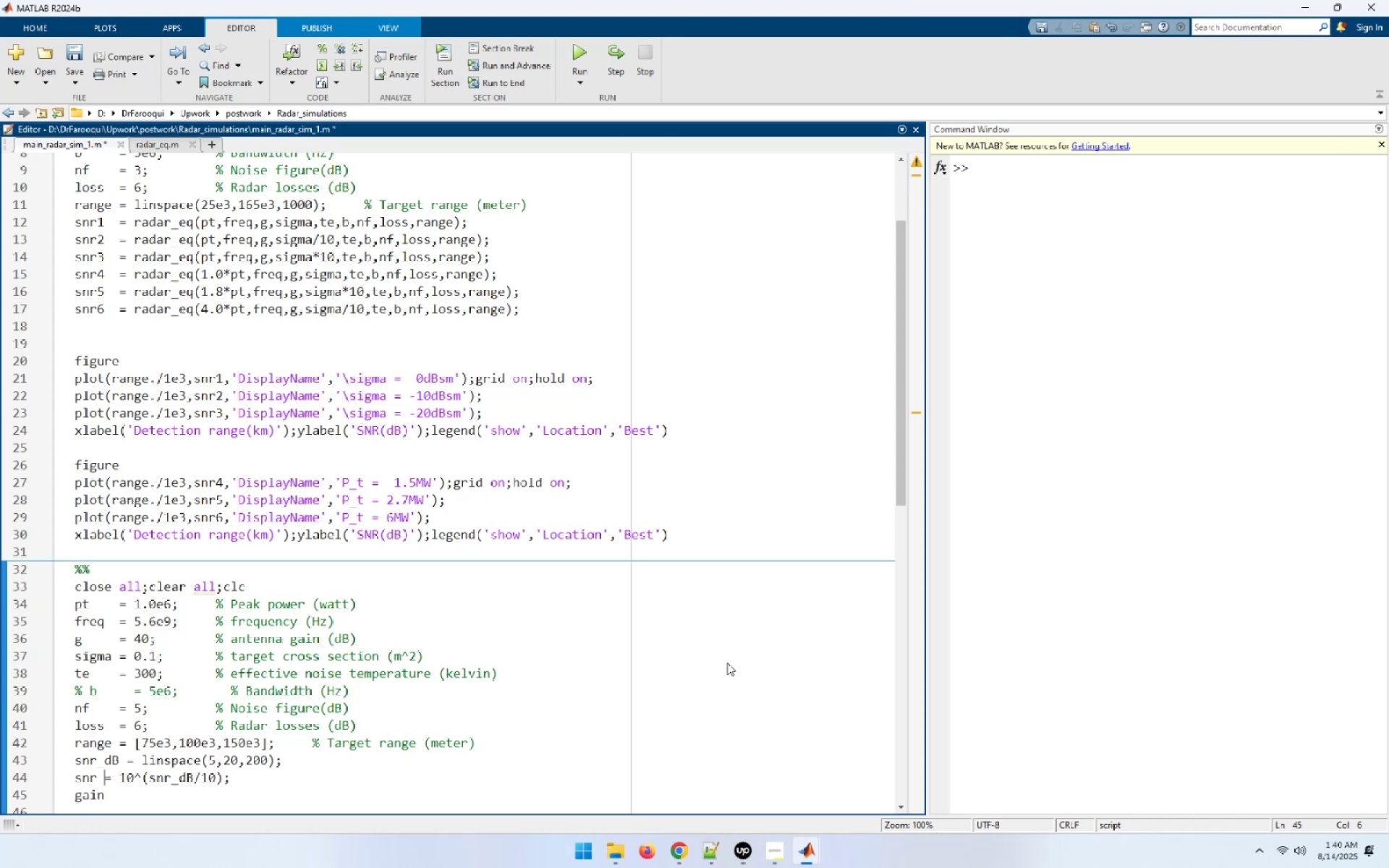 
key(ArrowLeft)
 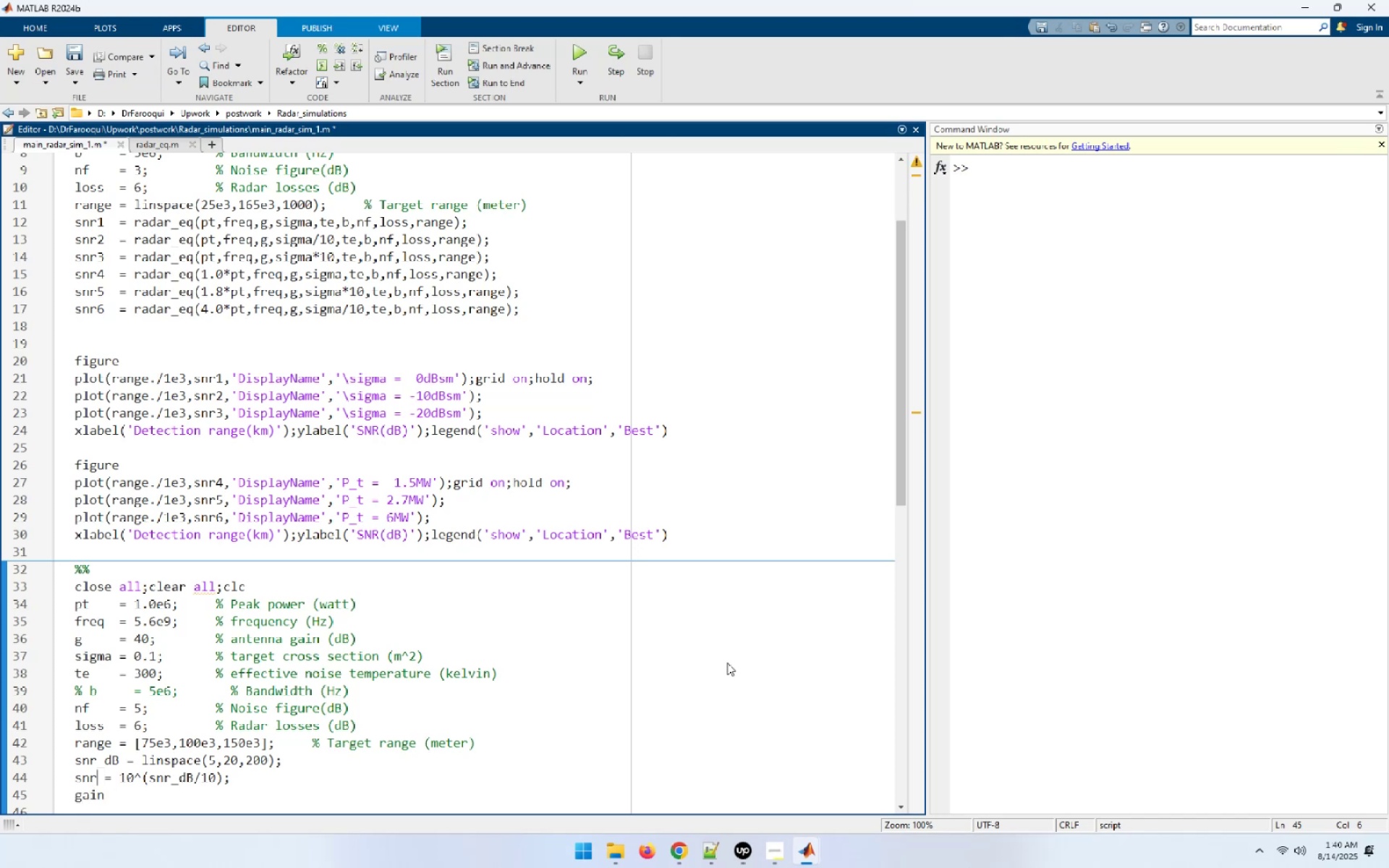 
key(Shift+End)
 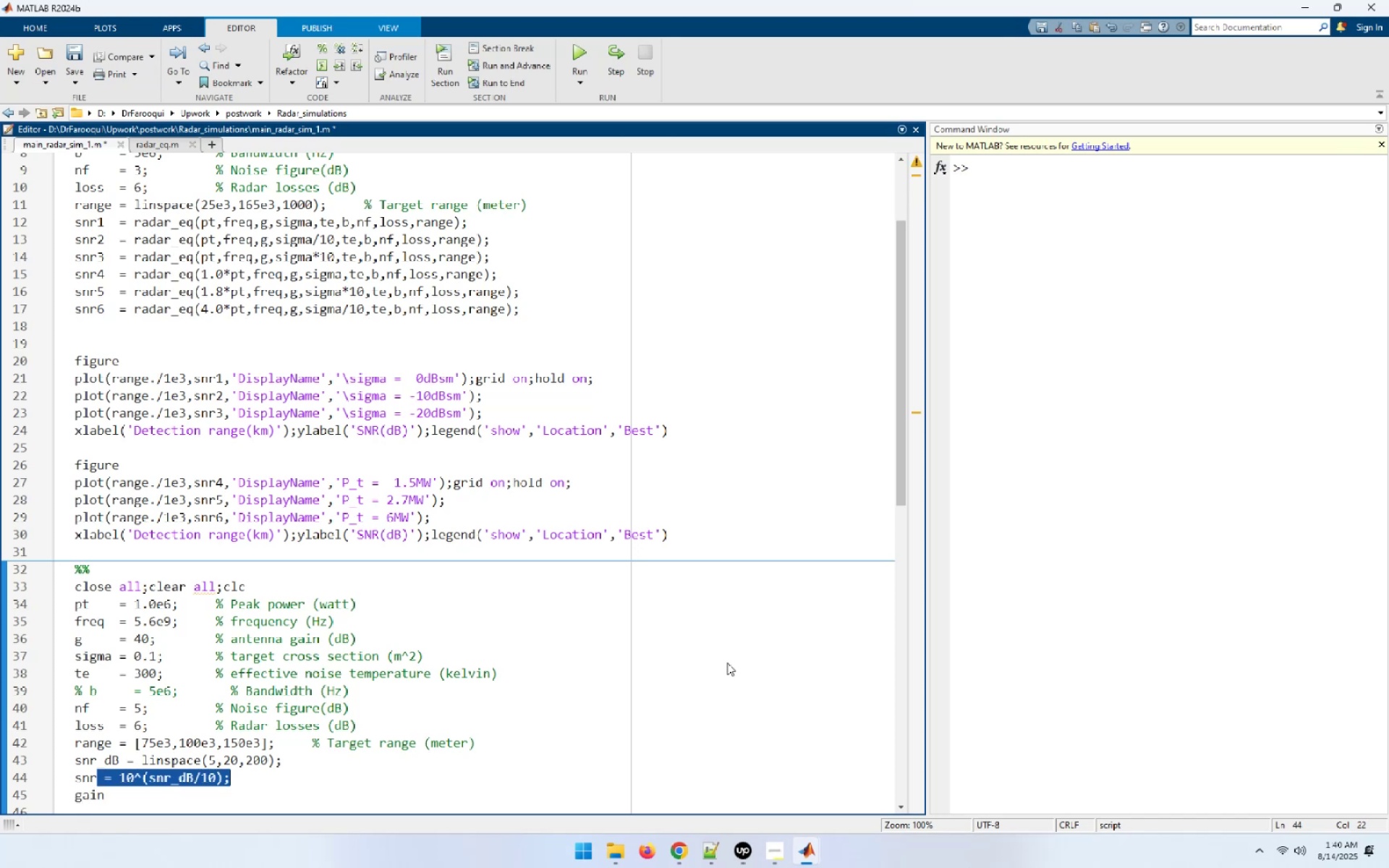 
key(Control+C)
 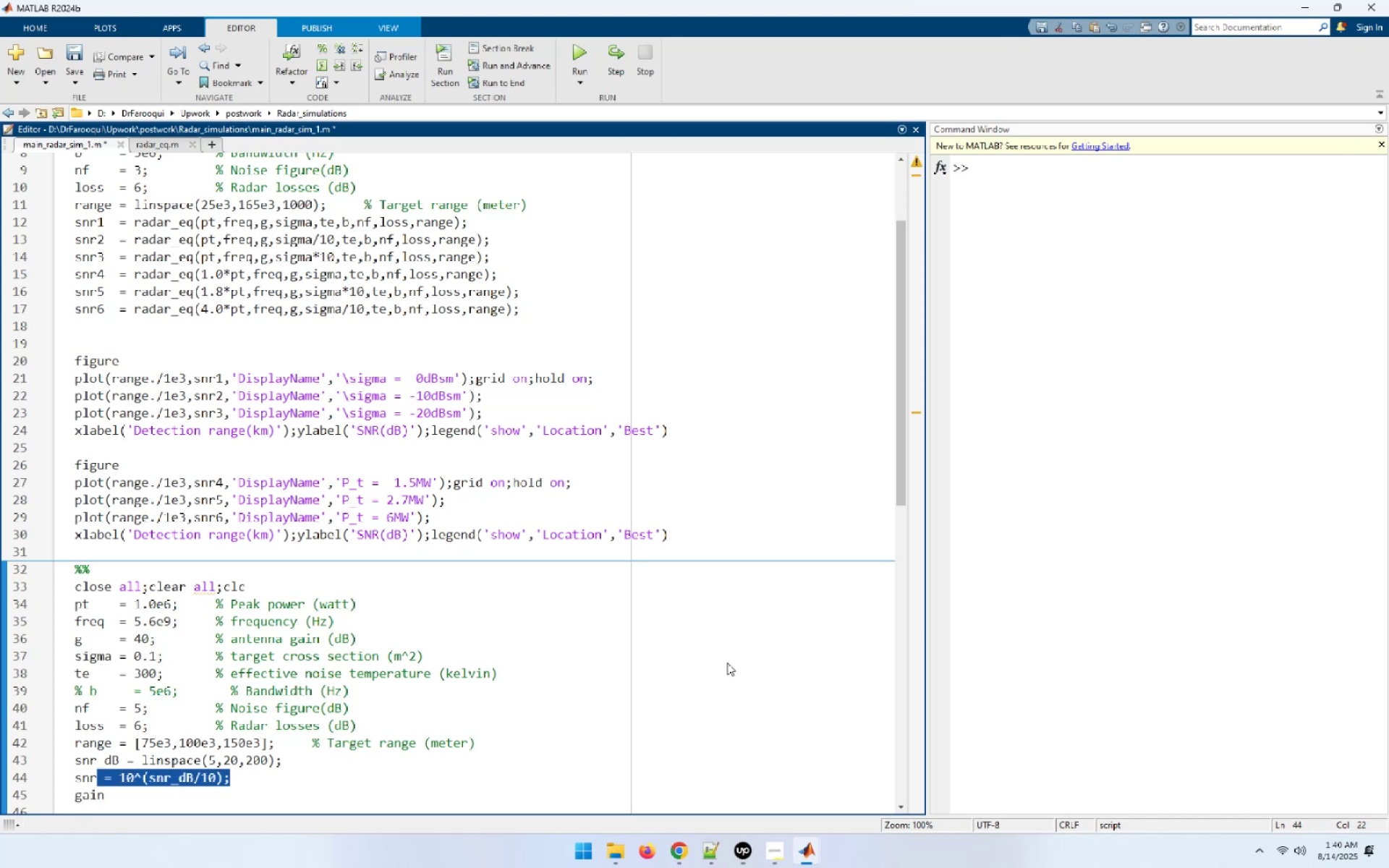 
key(ArrowDown)
 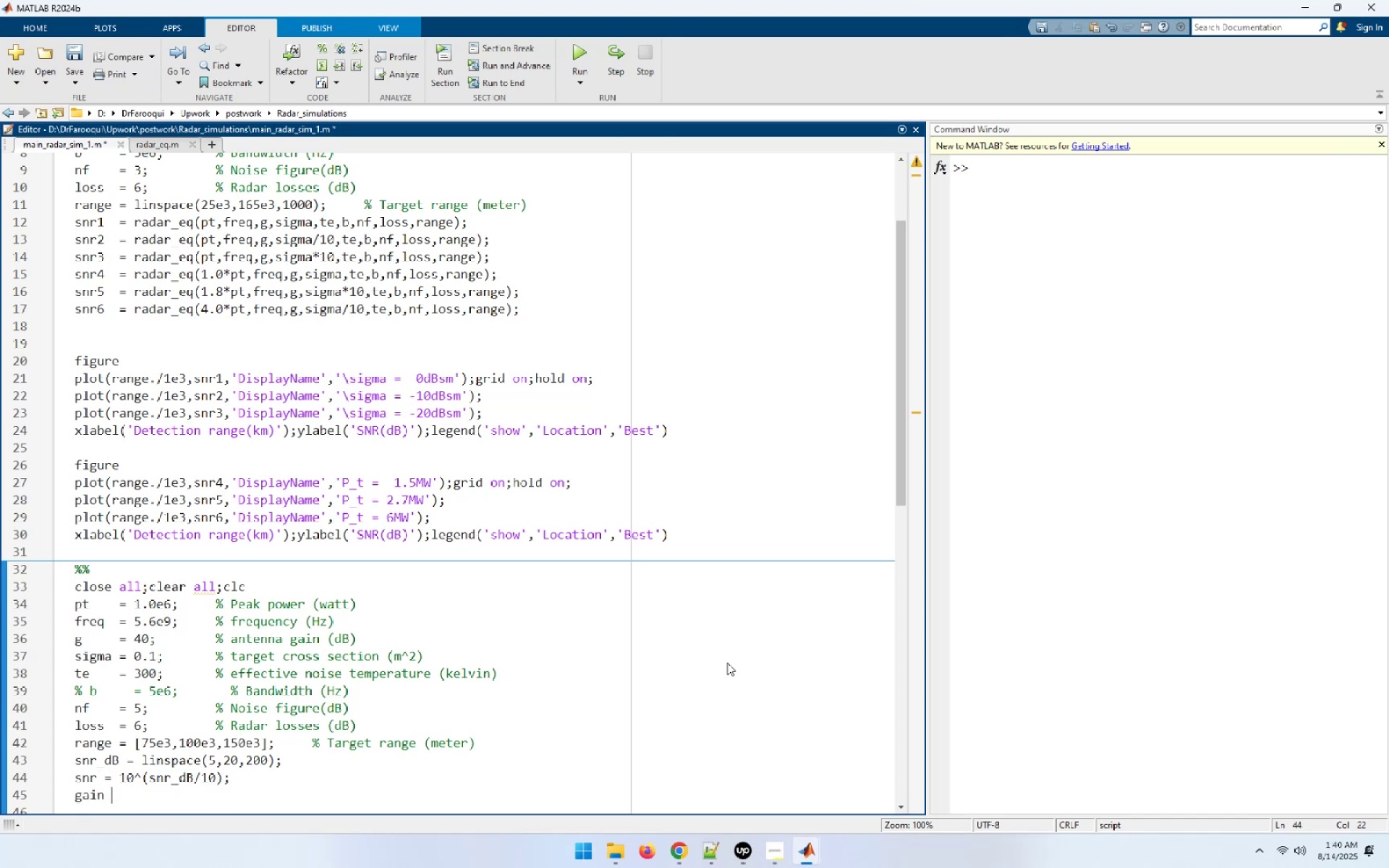 
key(Control+ControlLeft)
 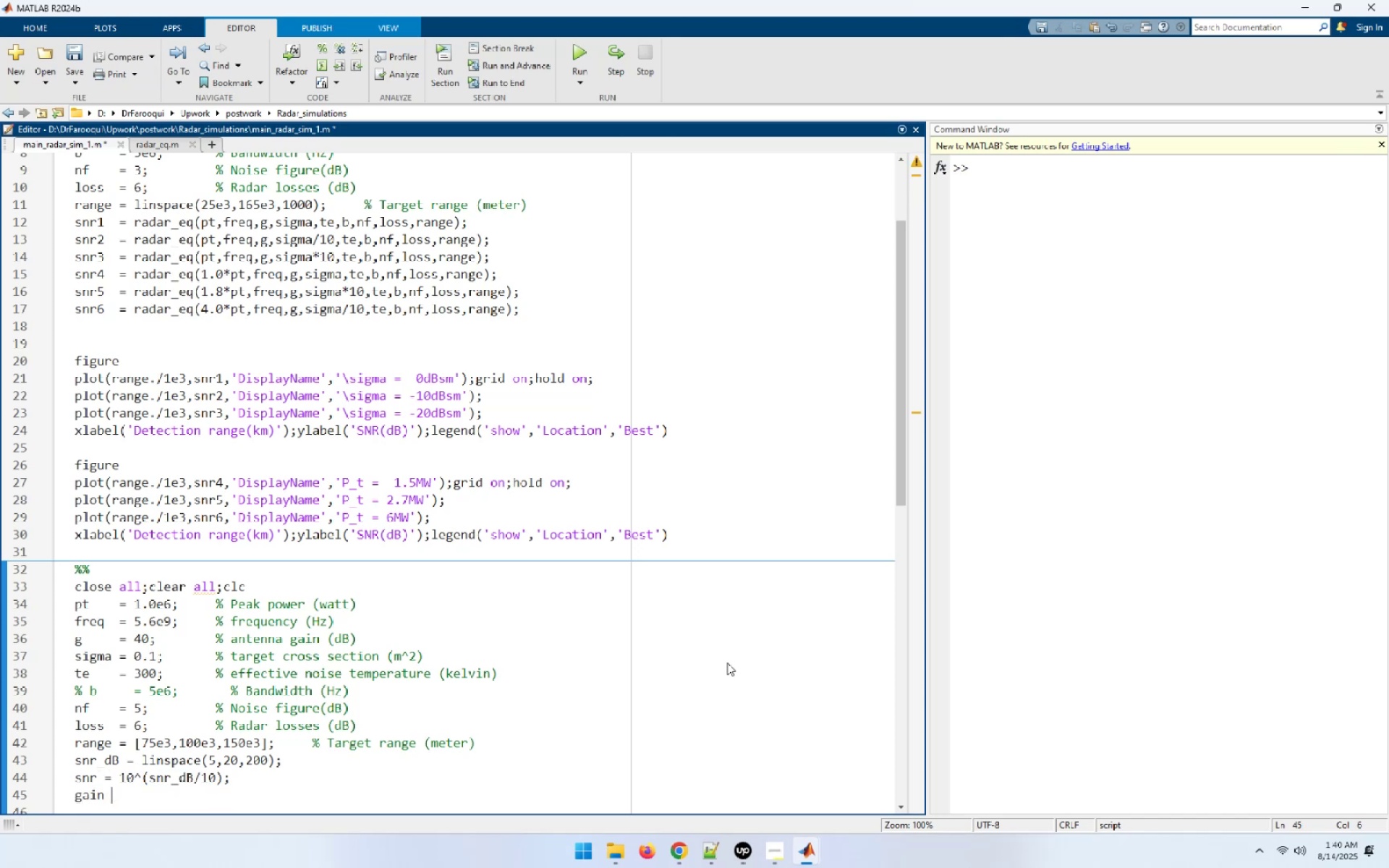 
key(ArrowLeft)
 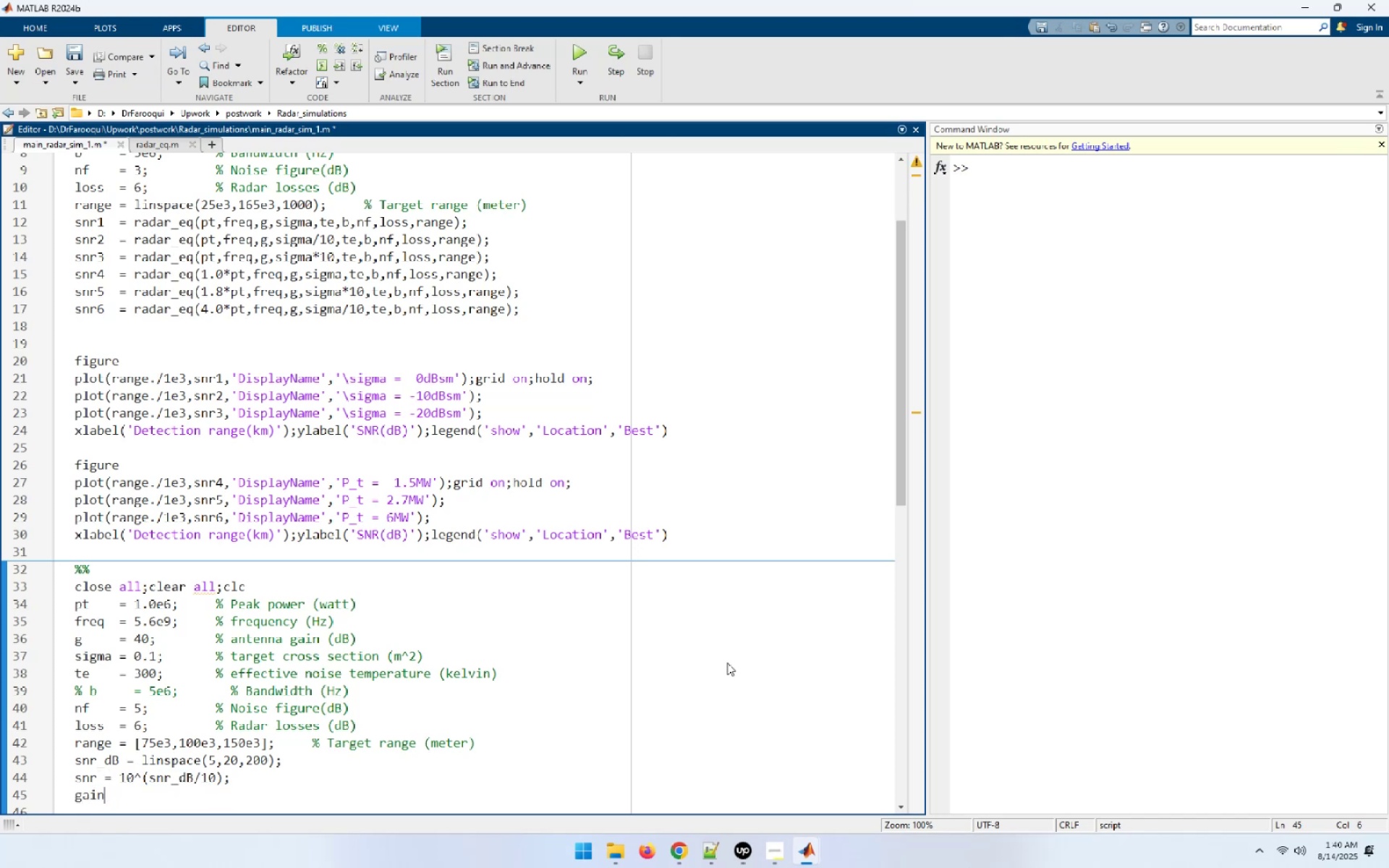 
key(Control+ControlLeft)
 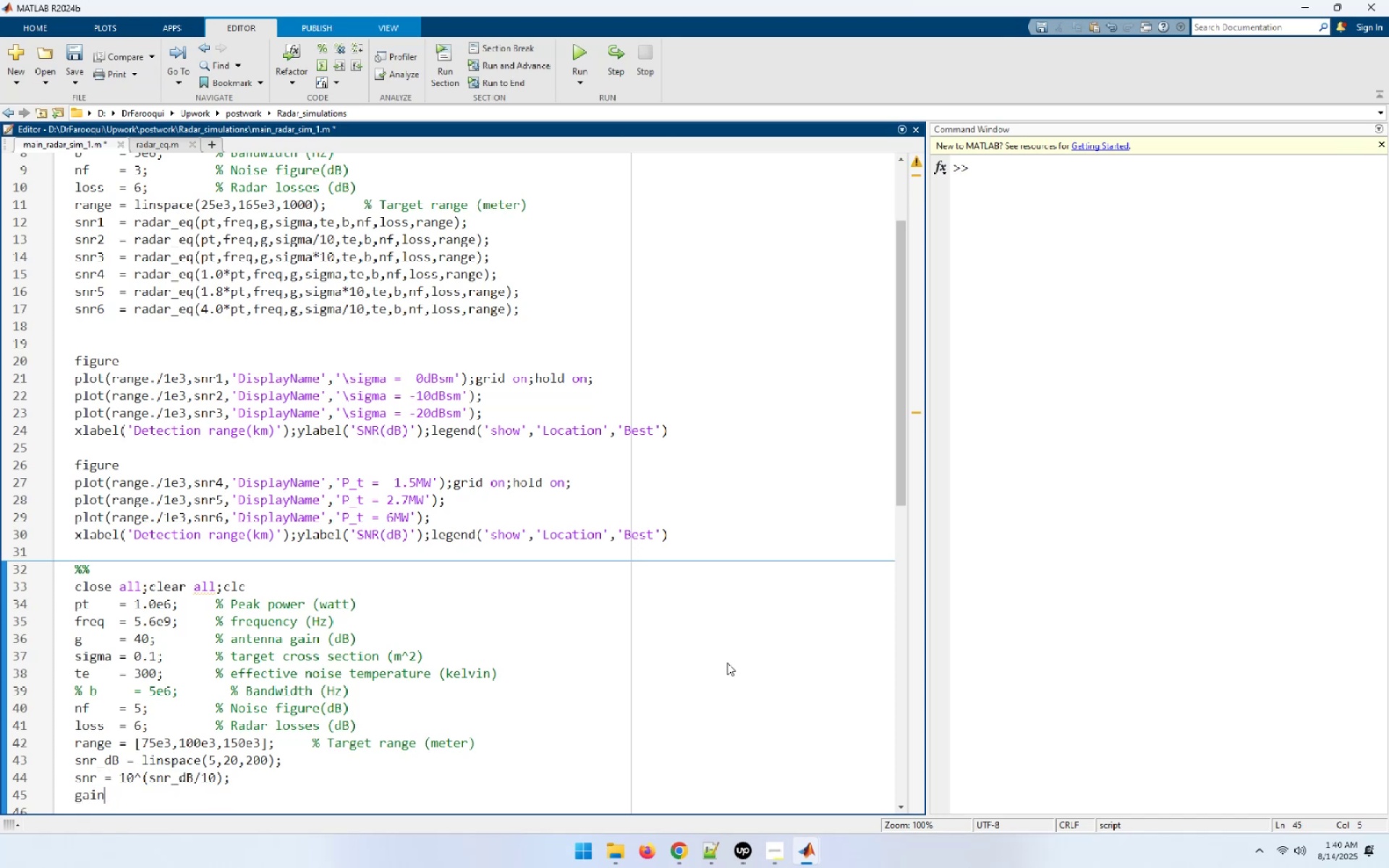 
key(Control+V)
 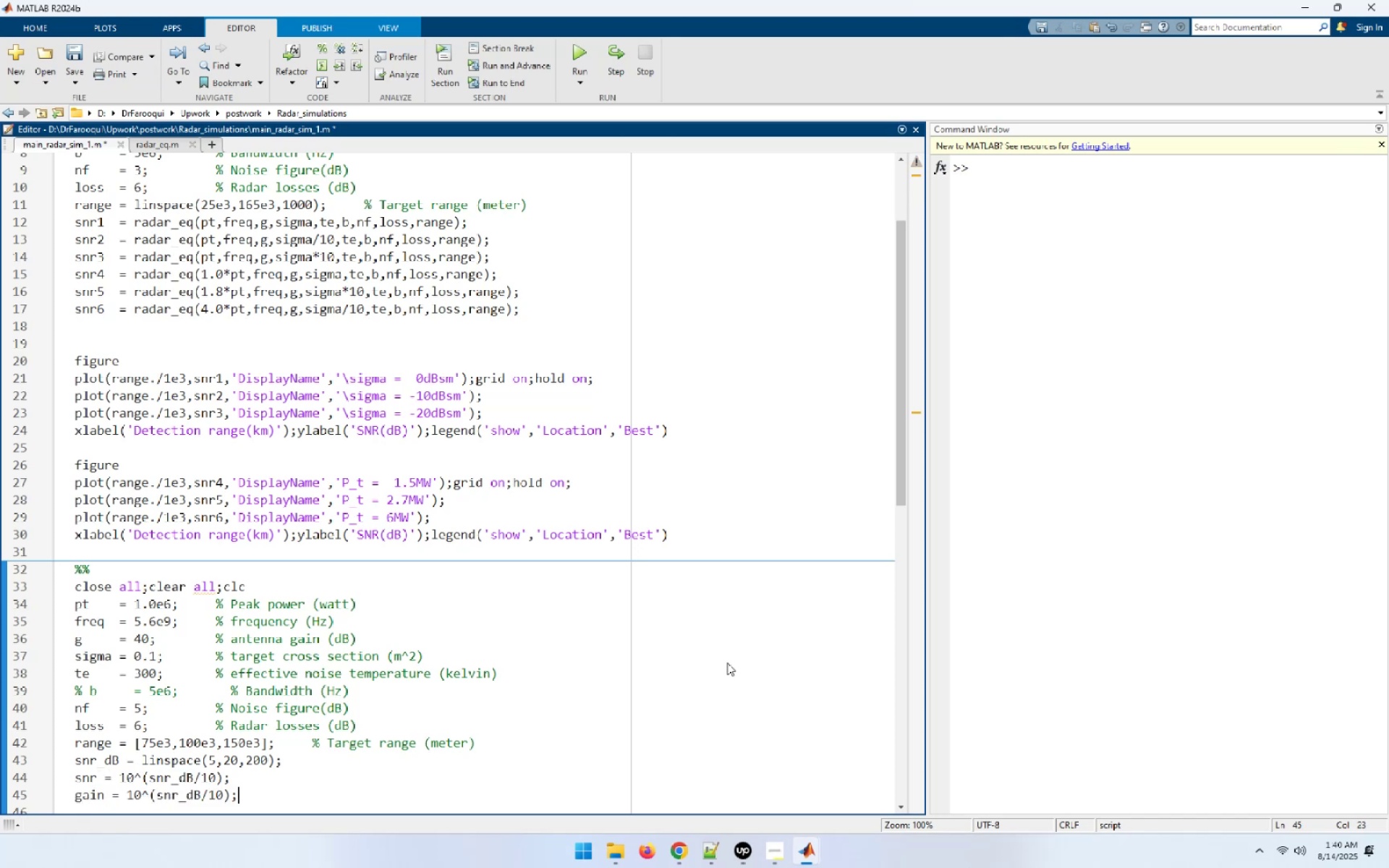 
hold_key(key=ArrowLeft, duration=0.58)
 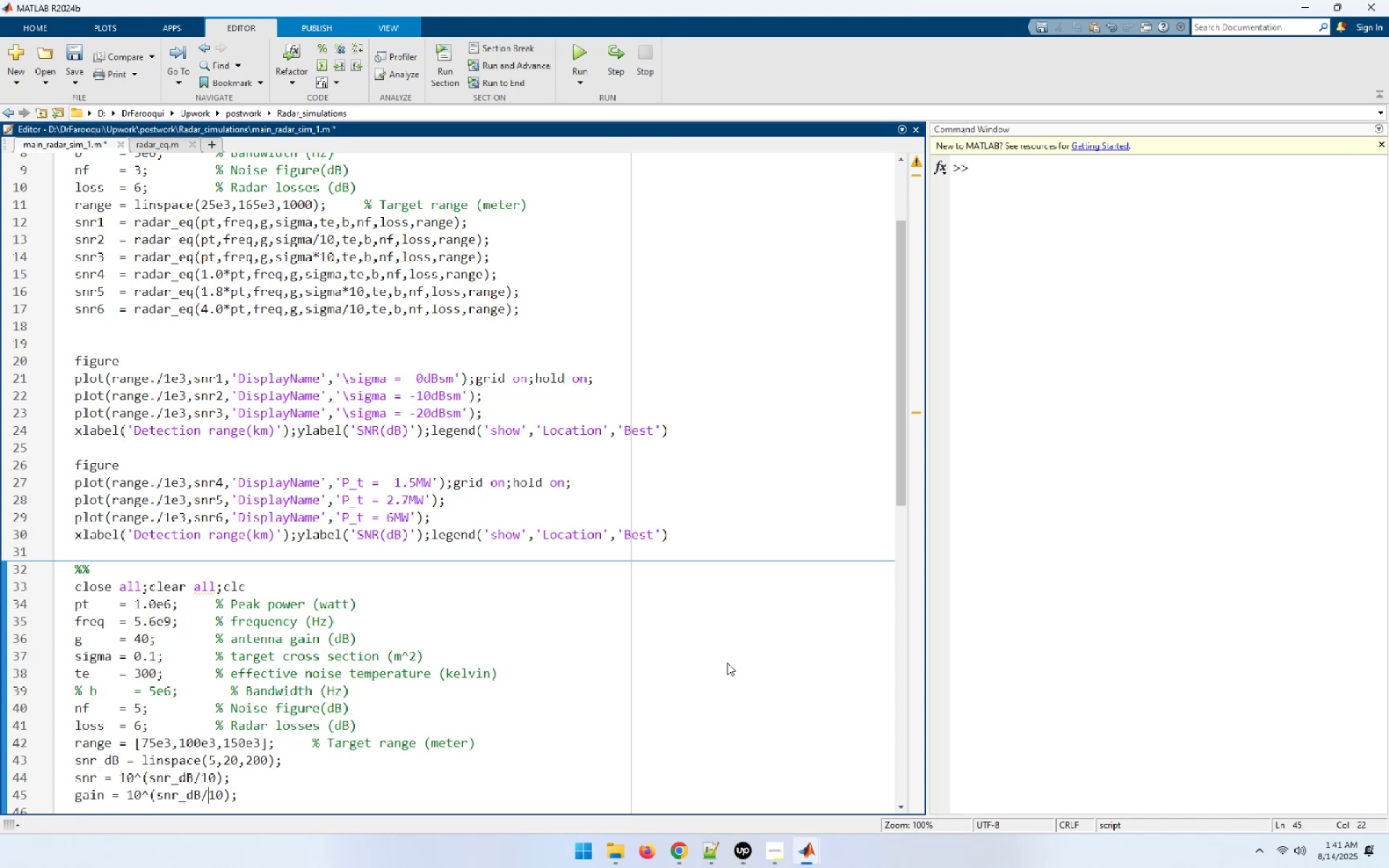 
key(ArrowLeft)
 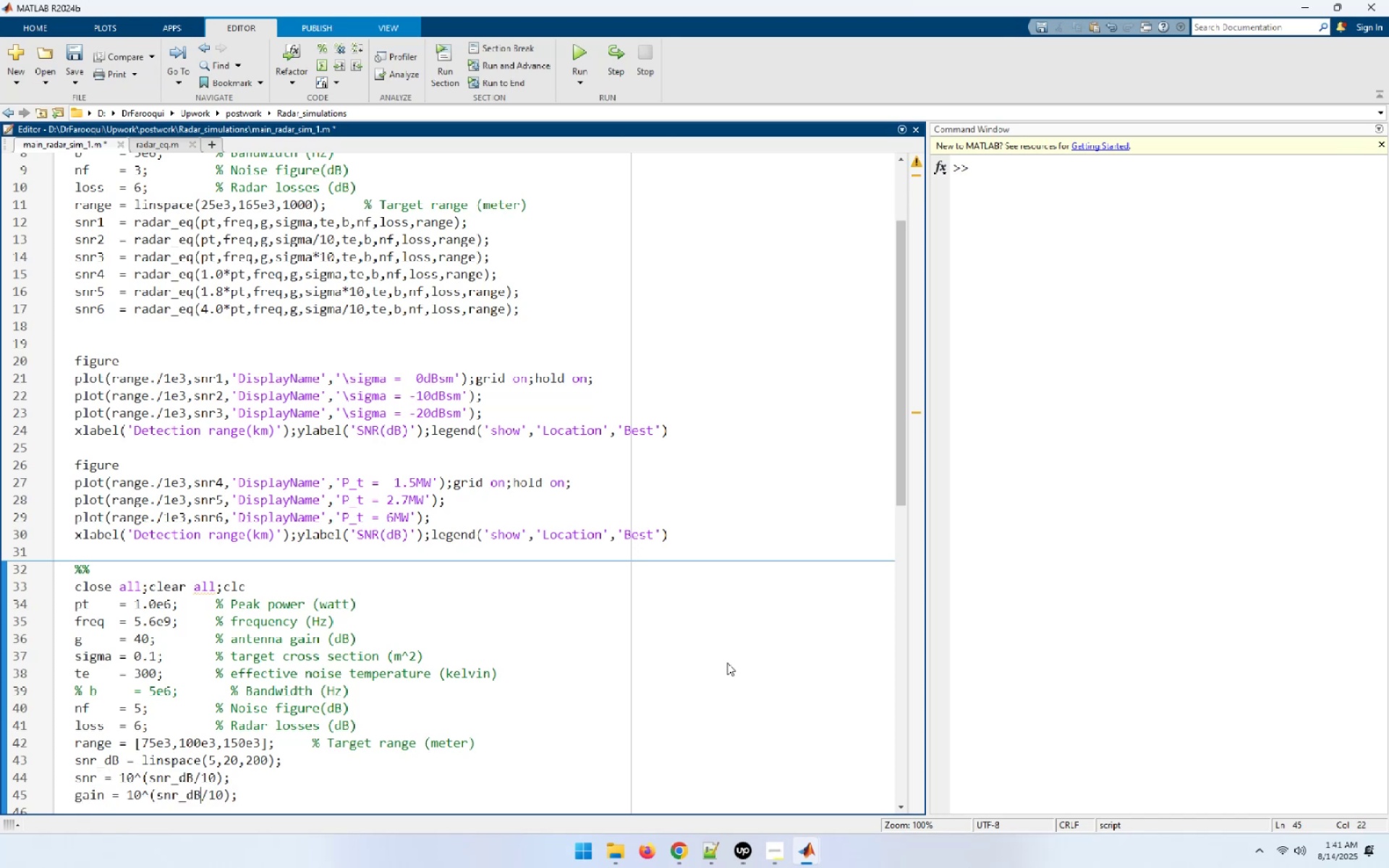 
key(ArrowLeft)
 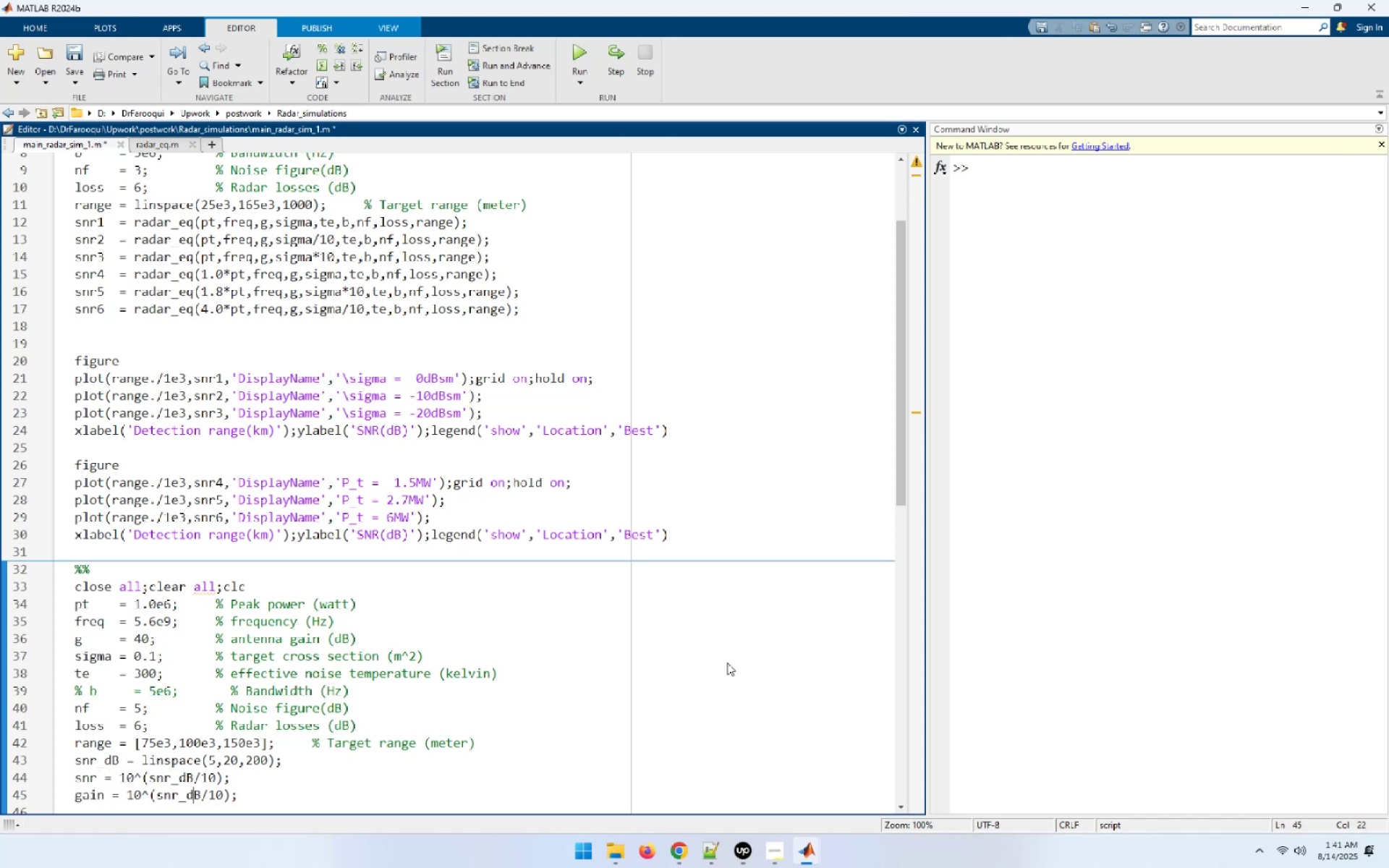 
key(ArrowRight)
 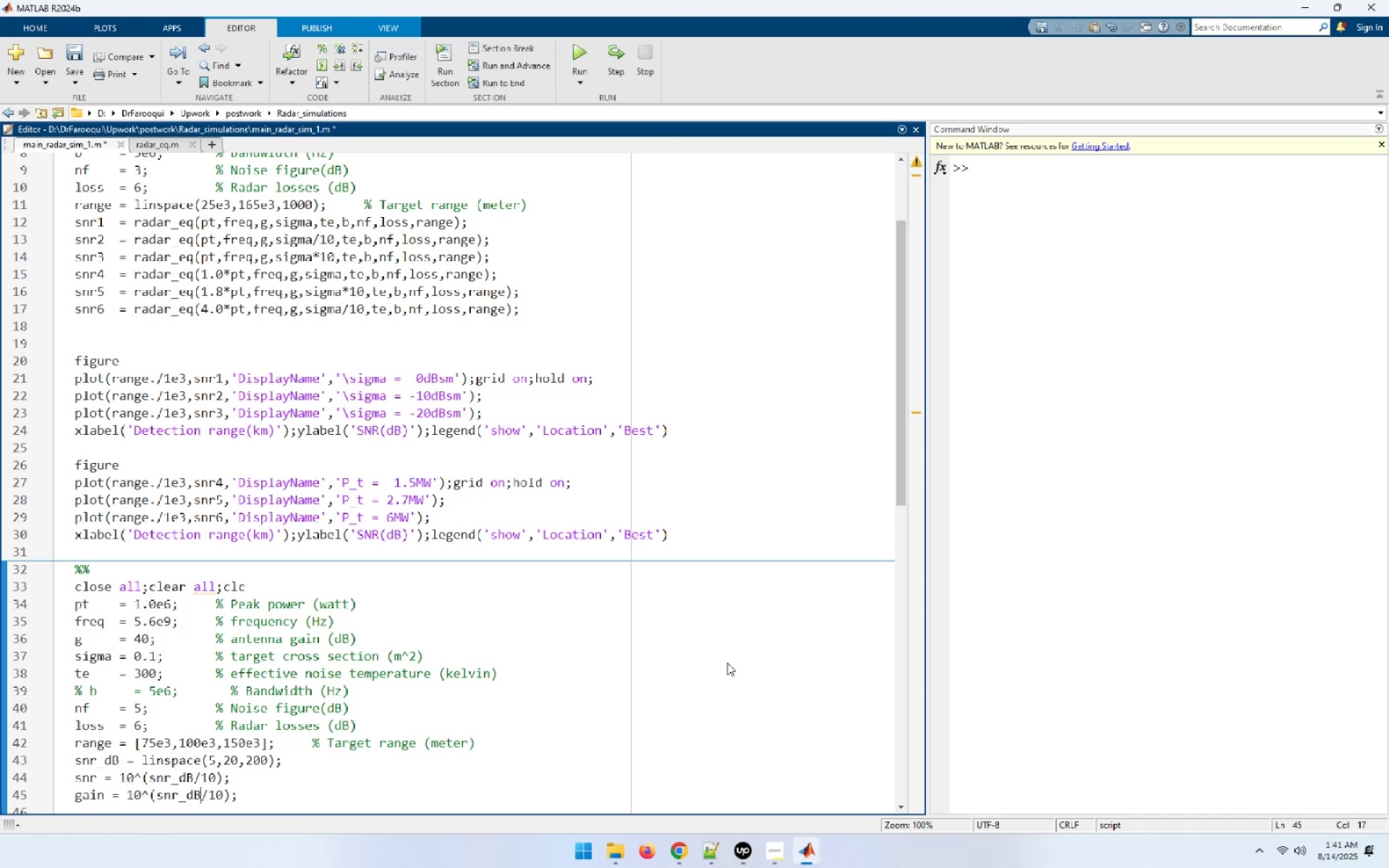 
key(Shift+ArrowLeft)
 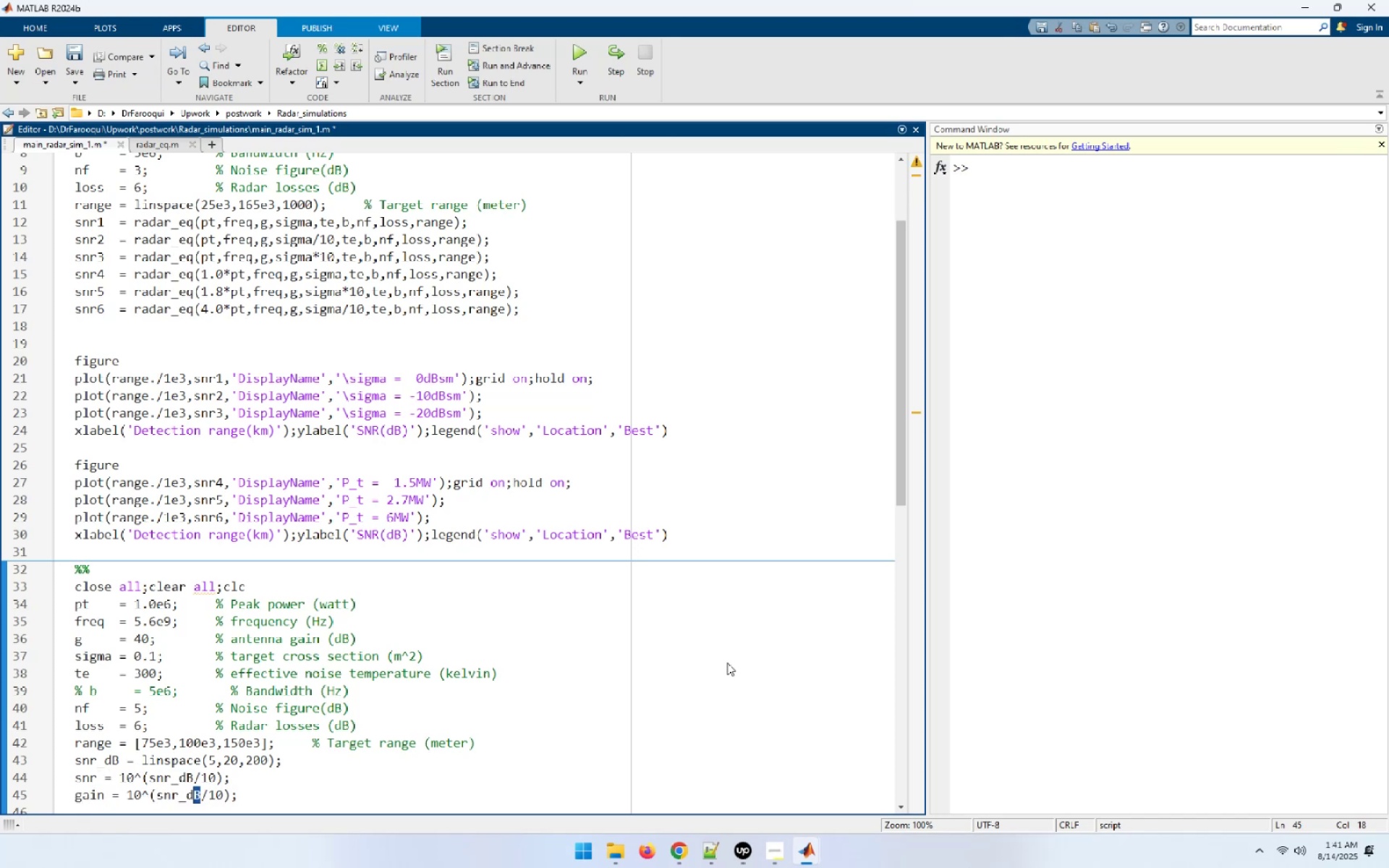 
key(Shift+ArrowLeft)
 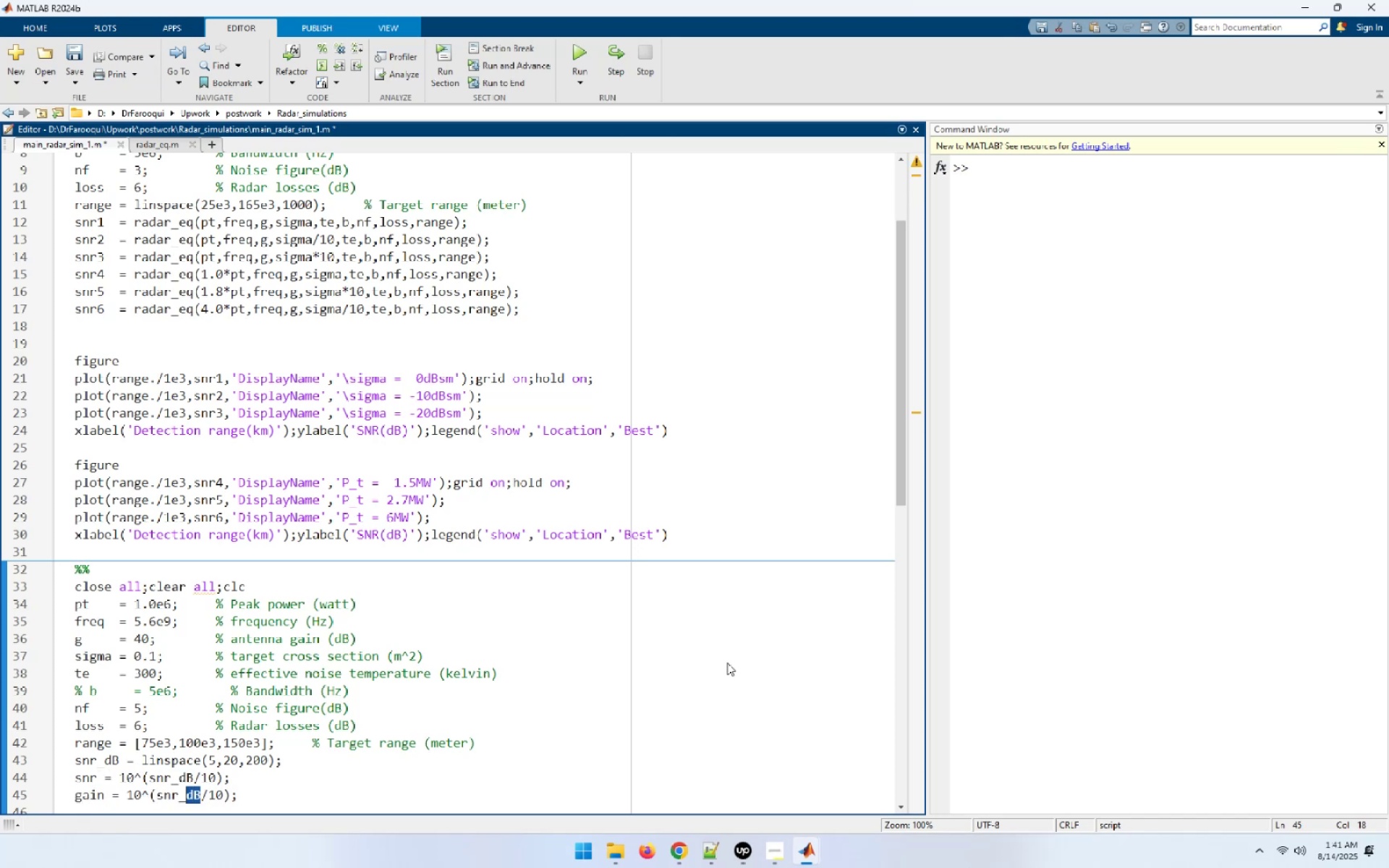 
key(Shift+ArrowLeft)
 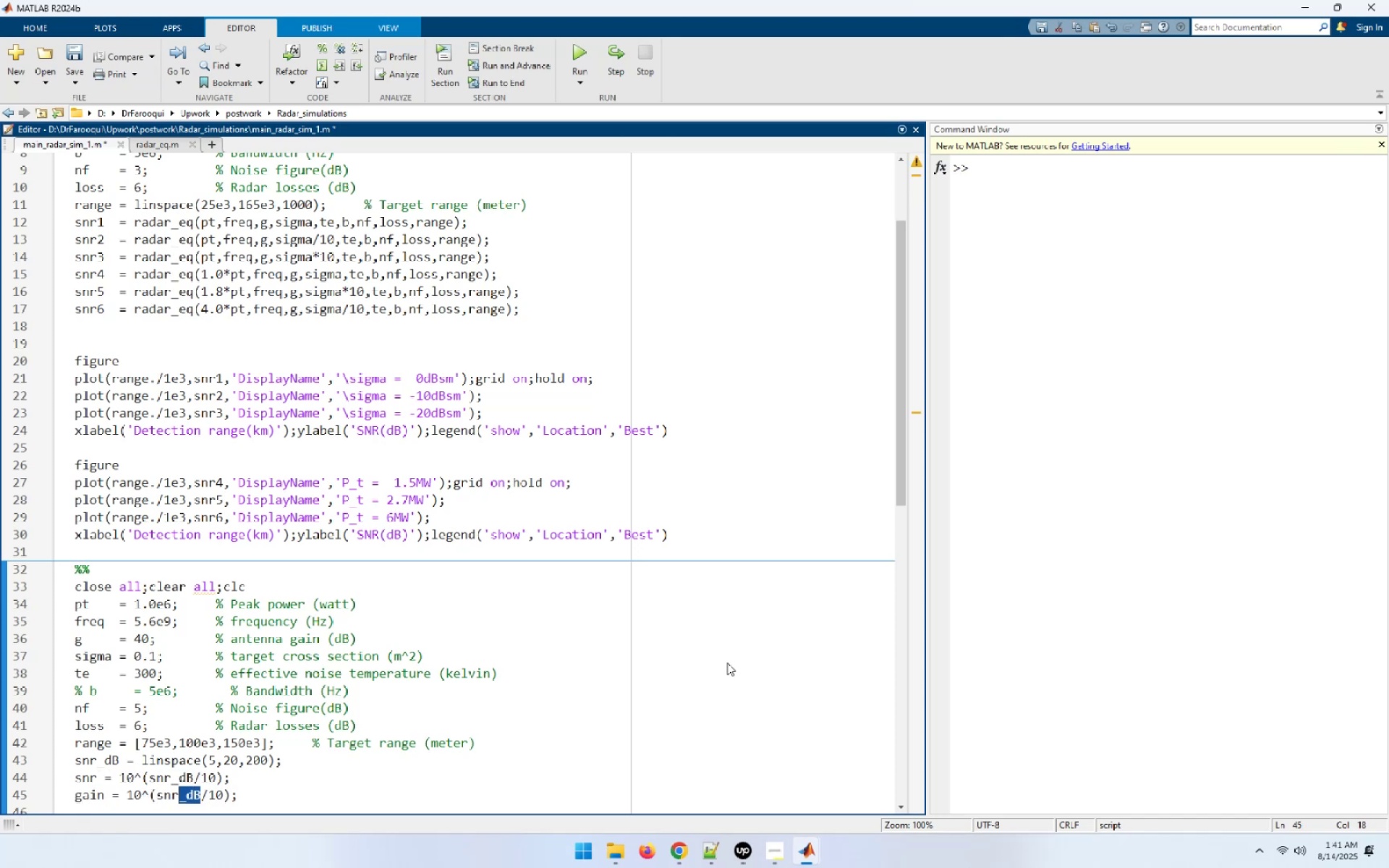 
key(Shift+ArrowLeft)
 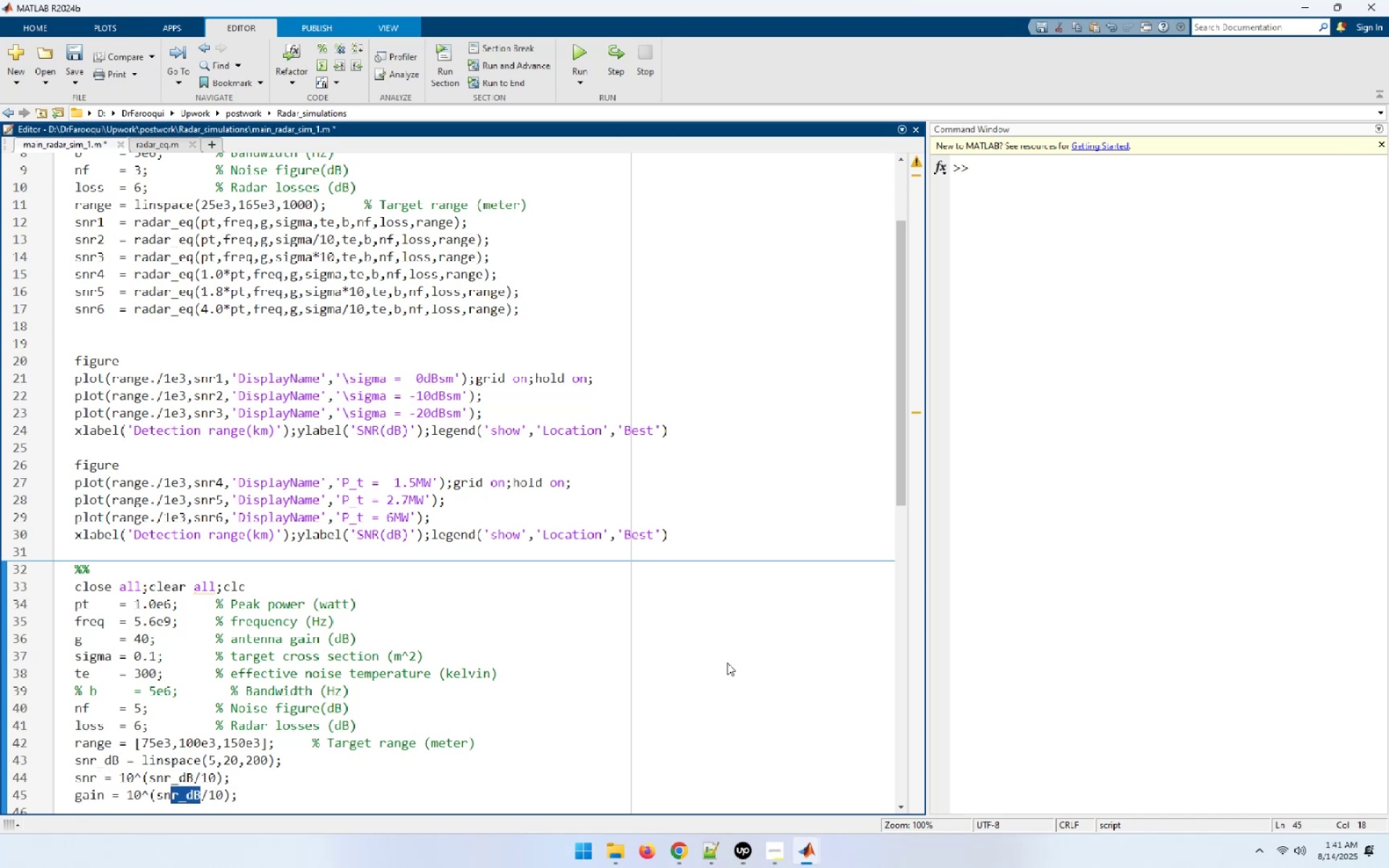 
key(Shift+ArrowLeft)
 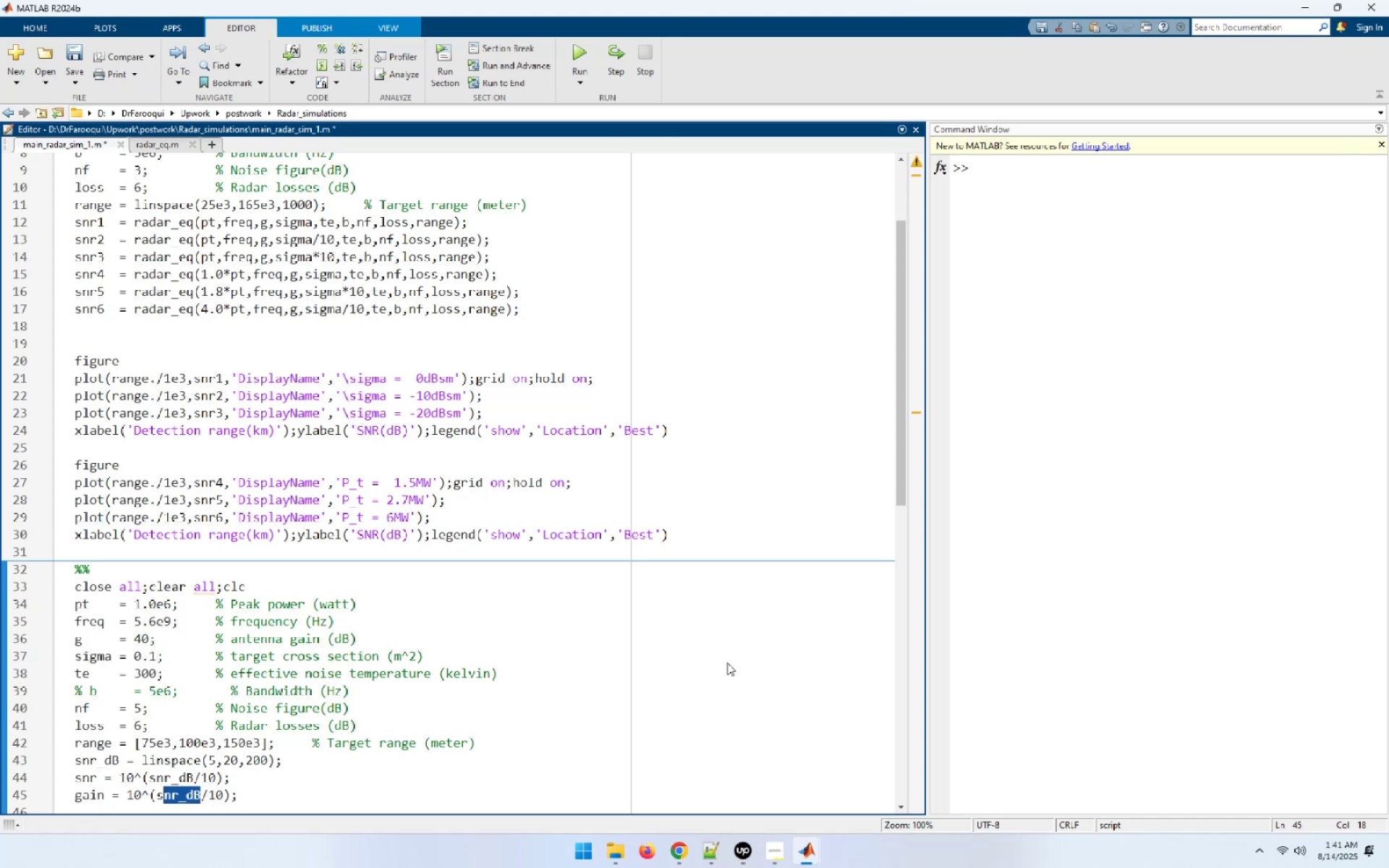 
key(Shift+ArrowLeft)
 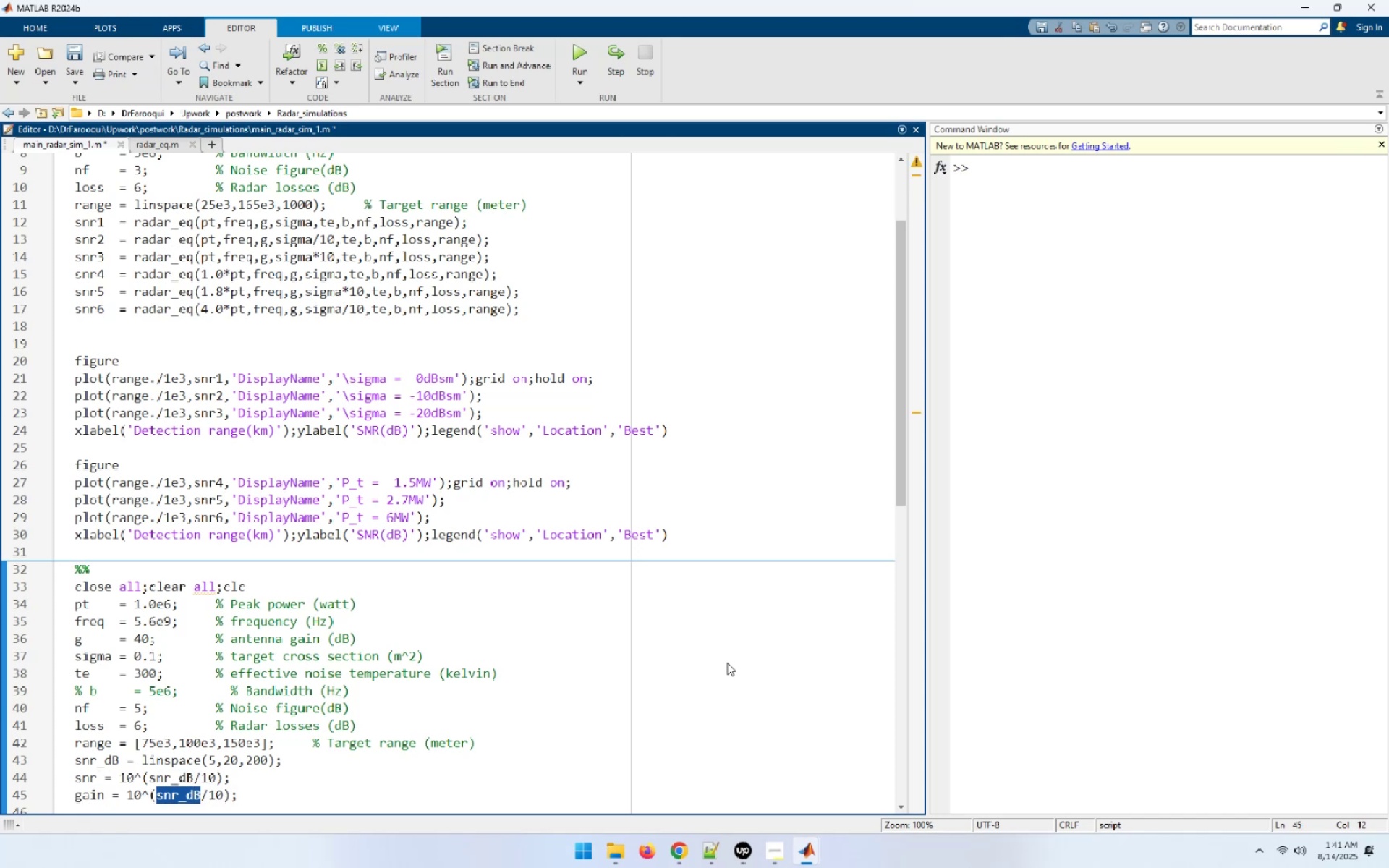 
key(G)
 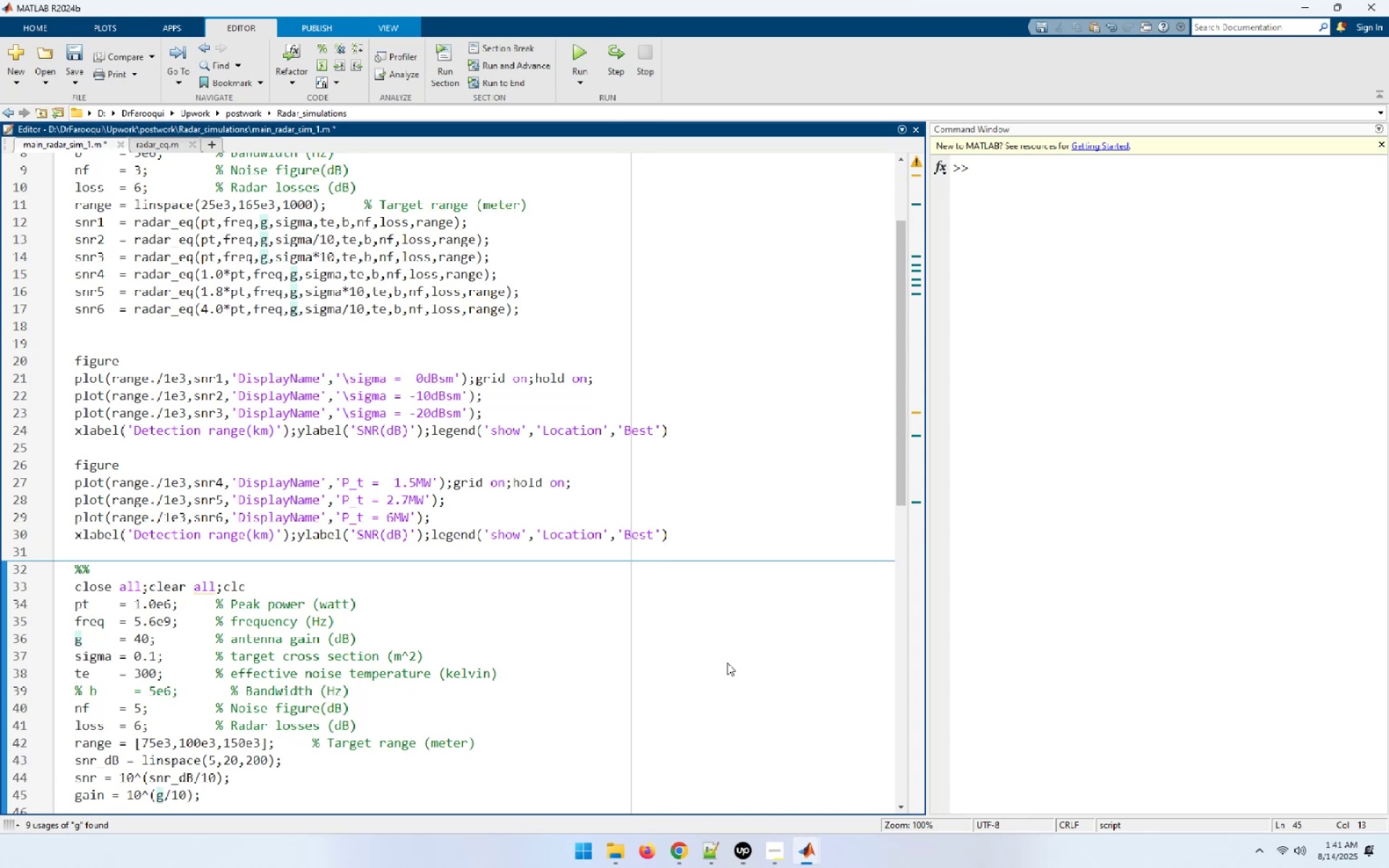 
key(Home)
 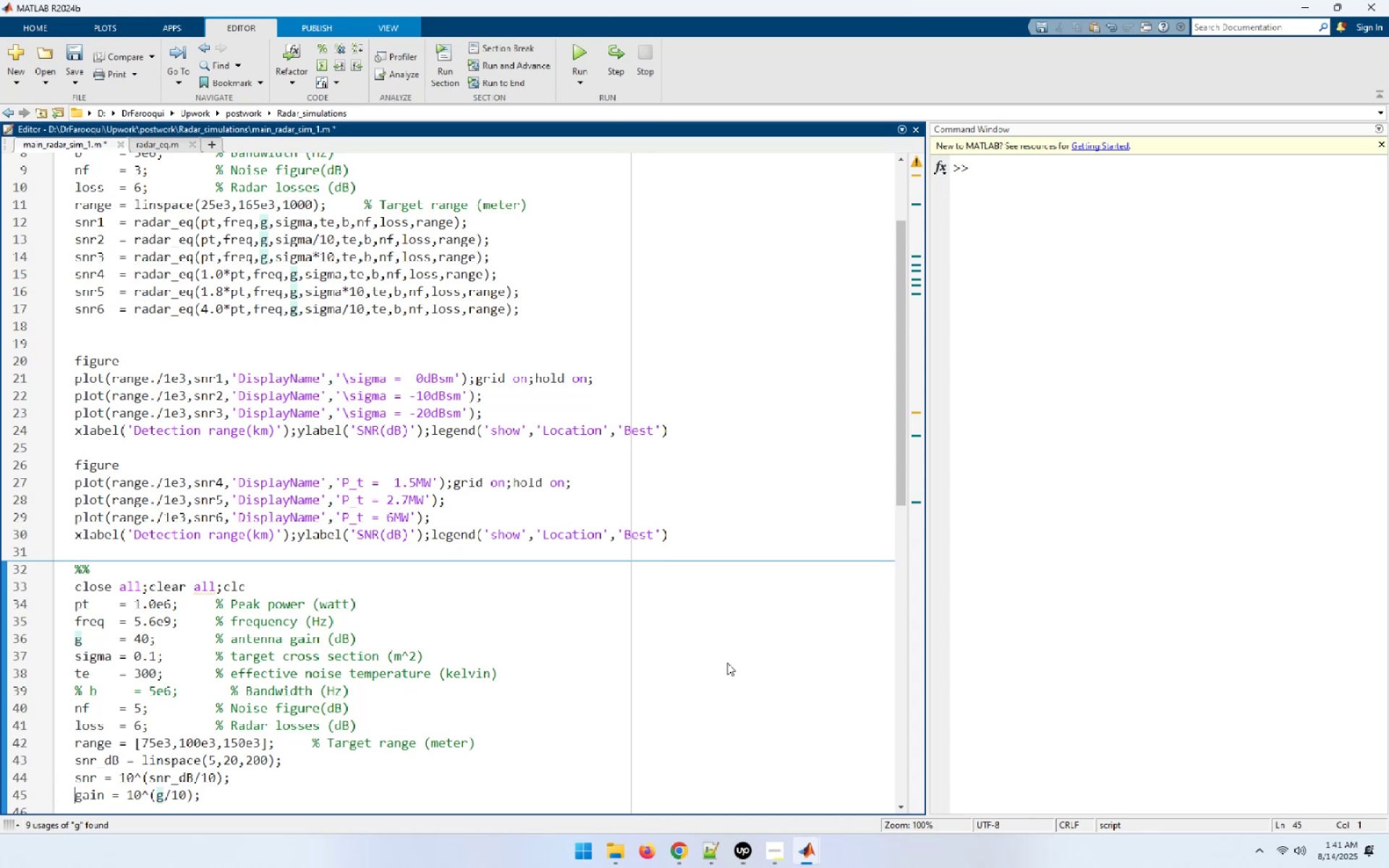 
key(Shift+End)
 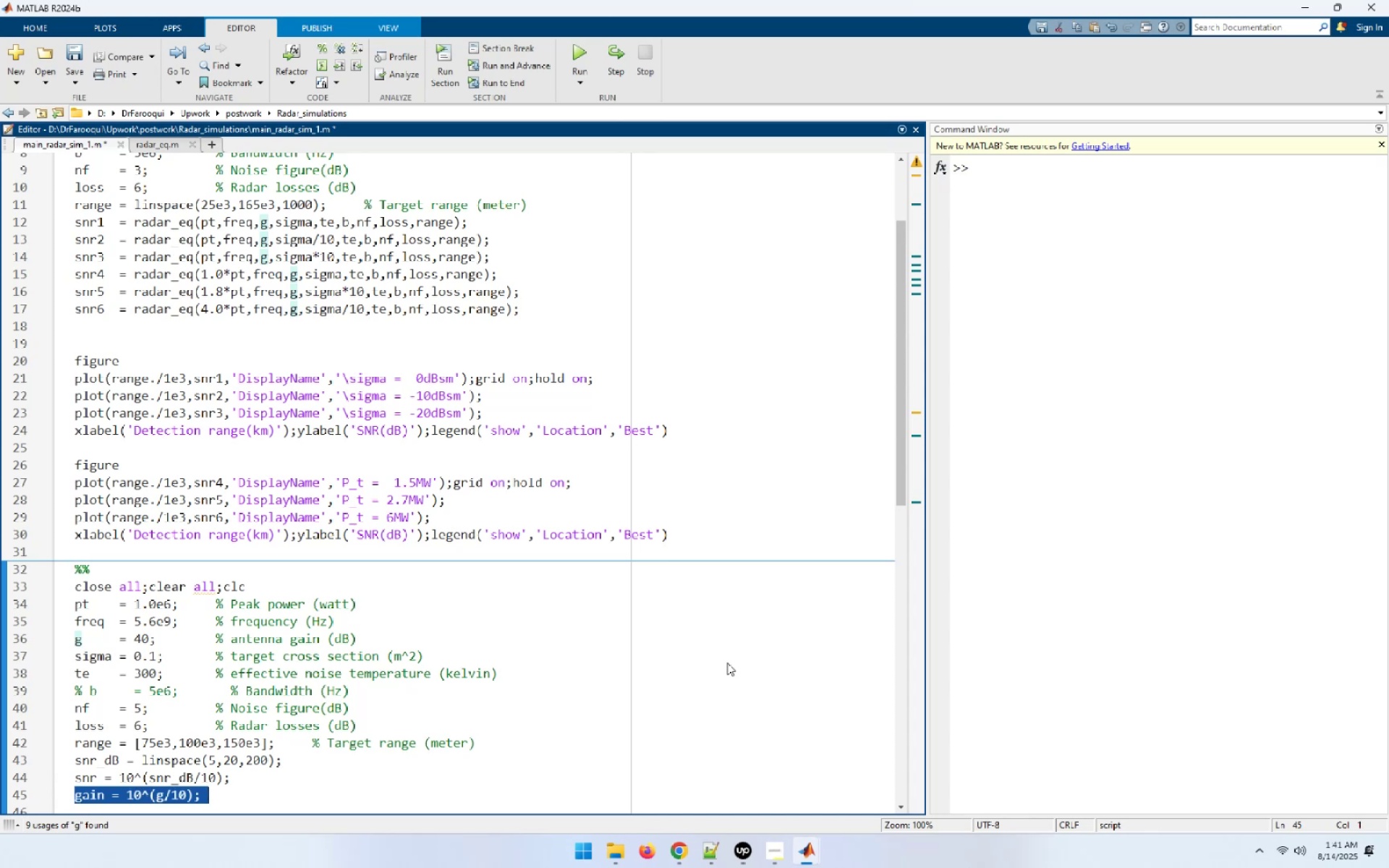 
key(Control+C)
 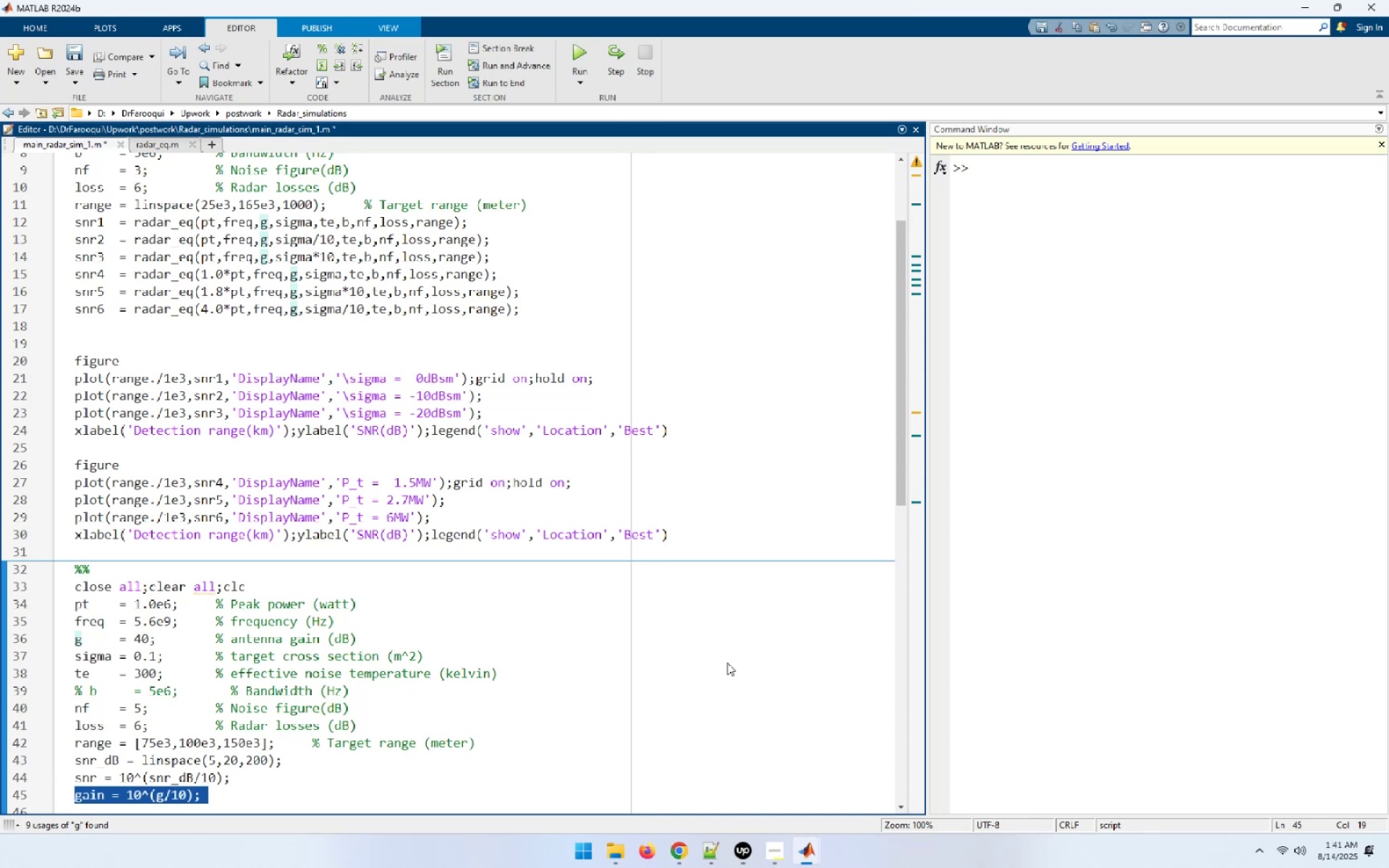 
key(End)
 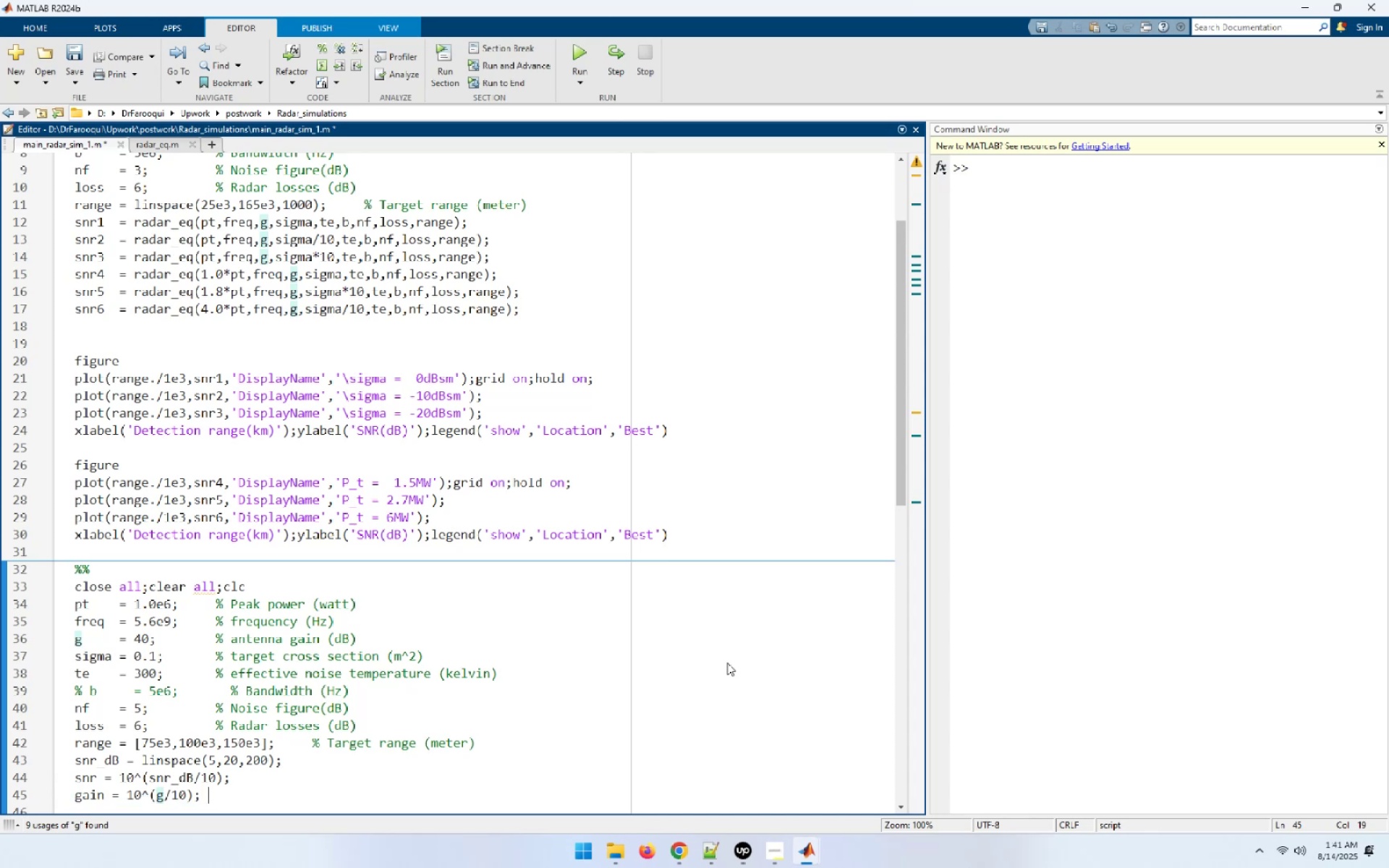 
key(NumpadEnter)
 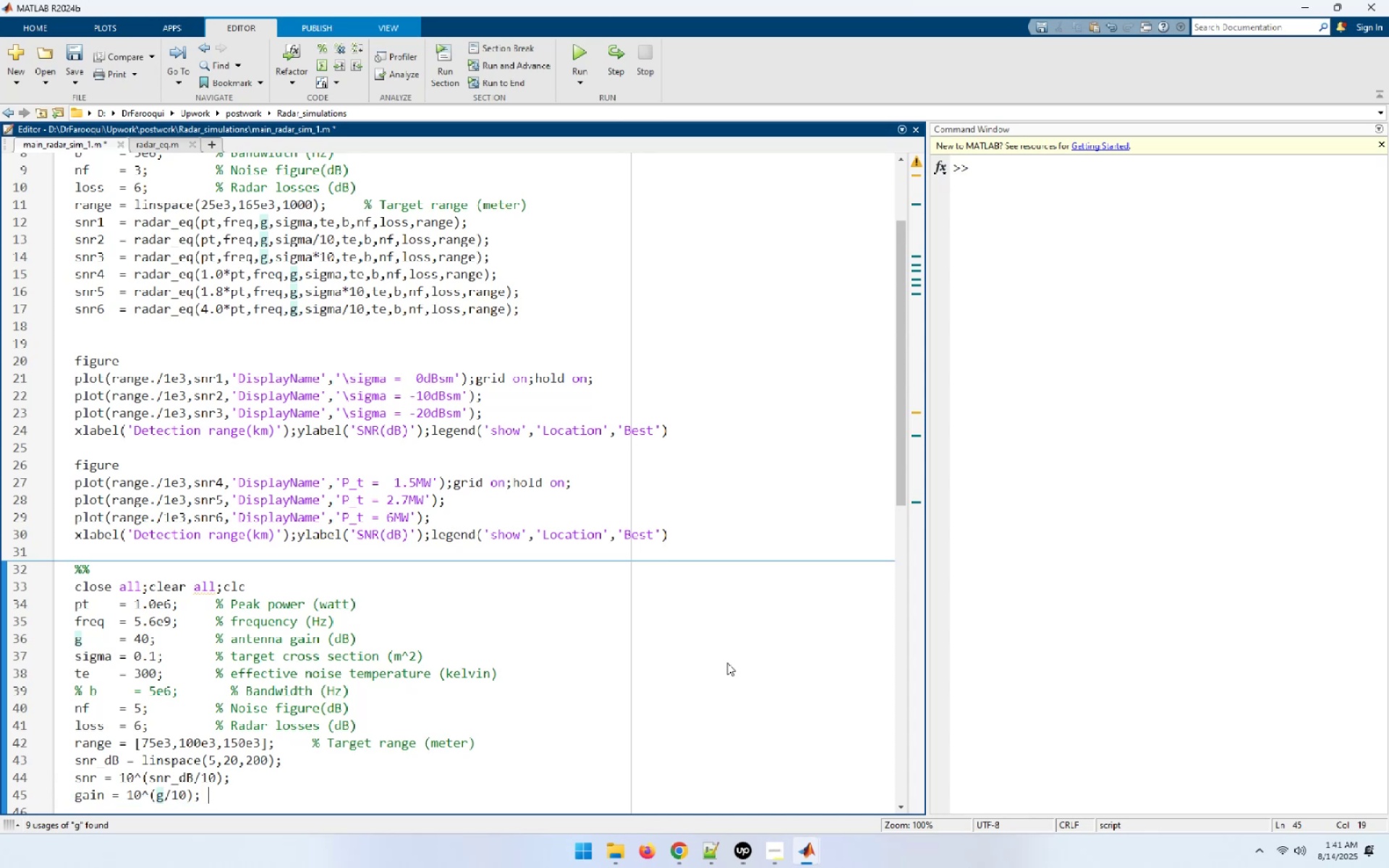 
key(Control+ControlLeft)
 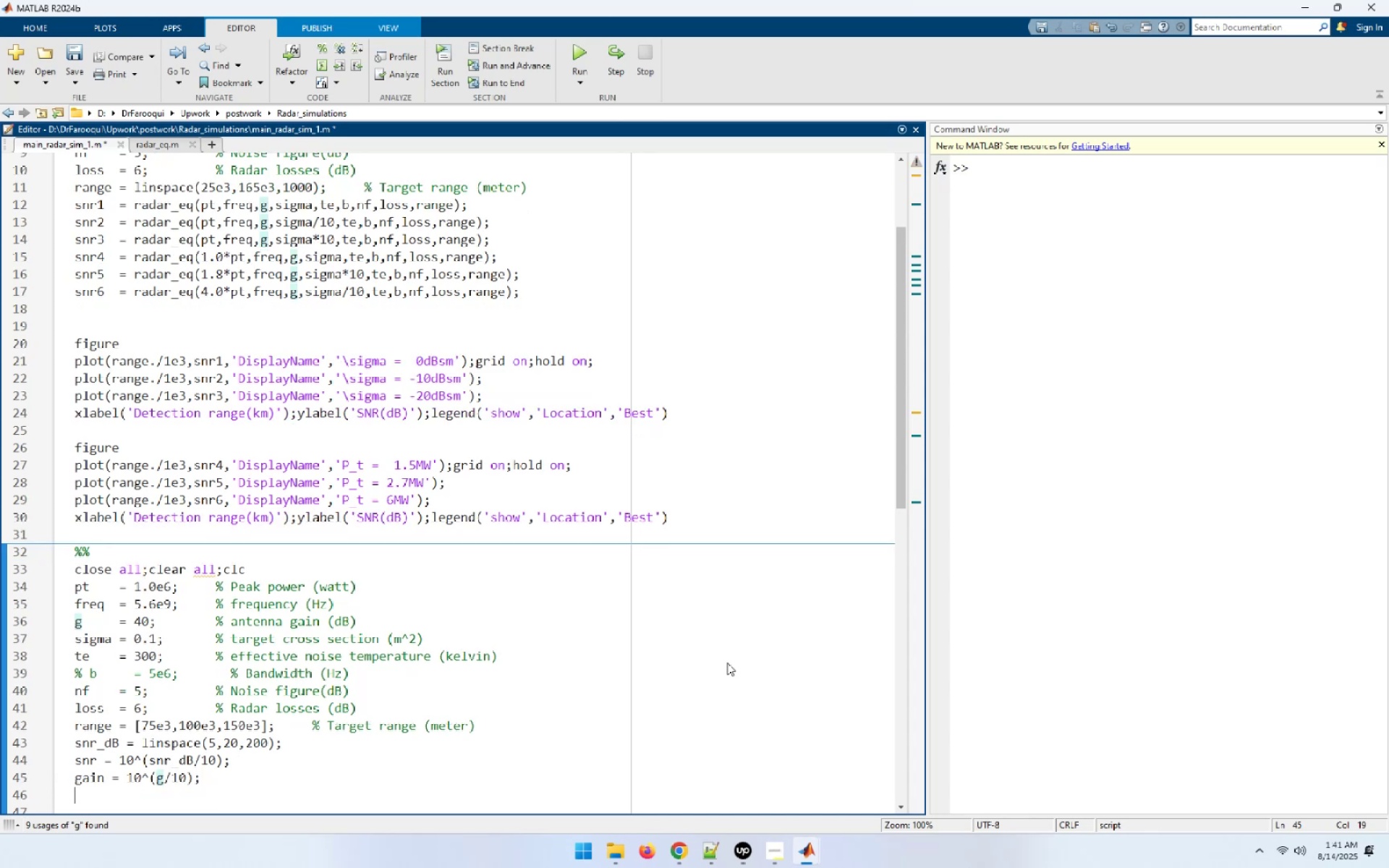 
key(Control+V)
 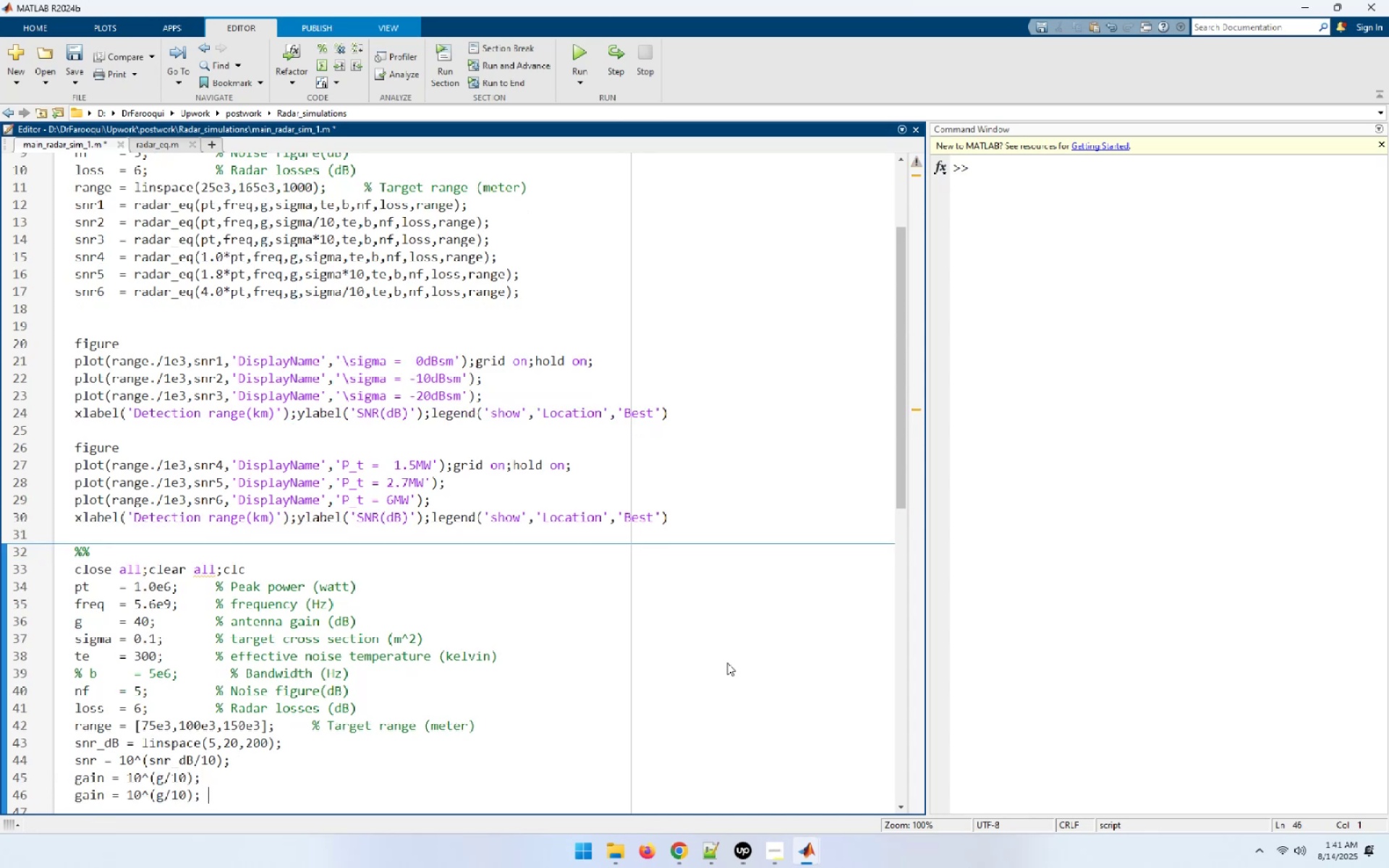 
key(Home)
 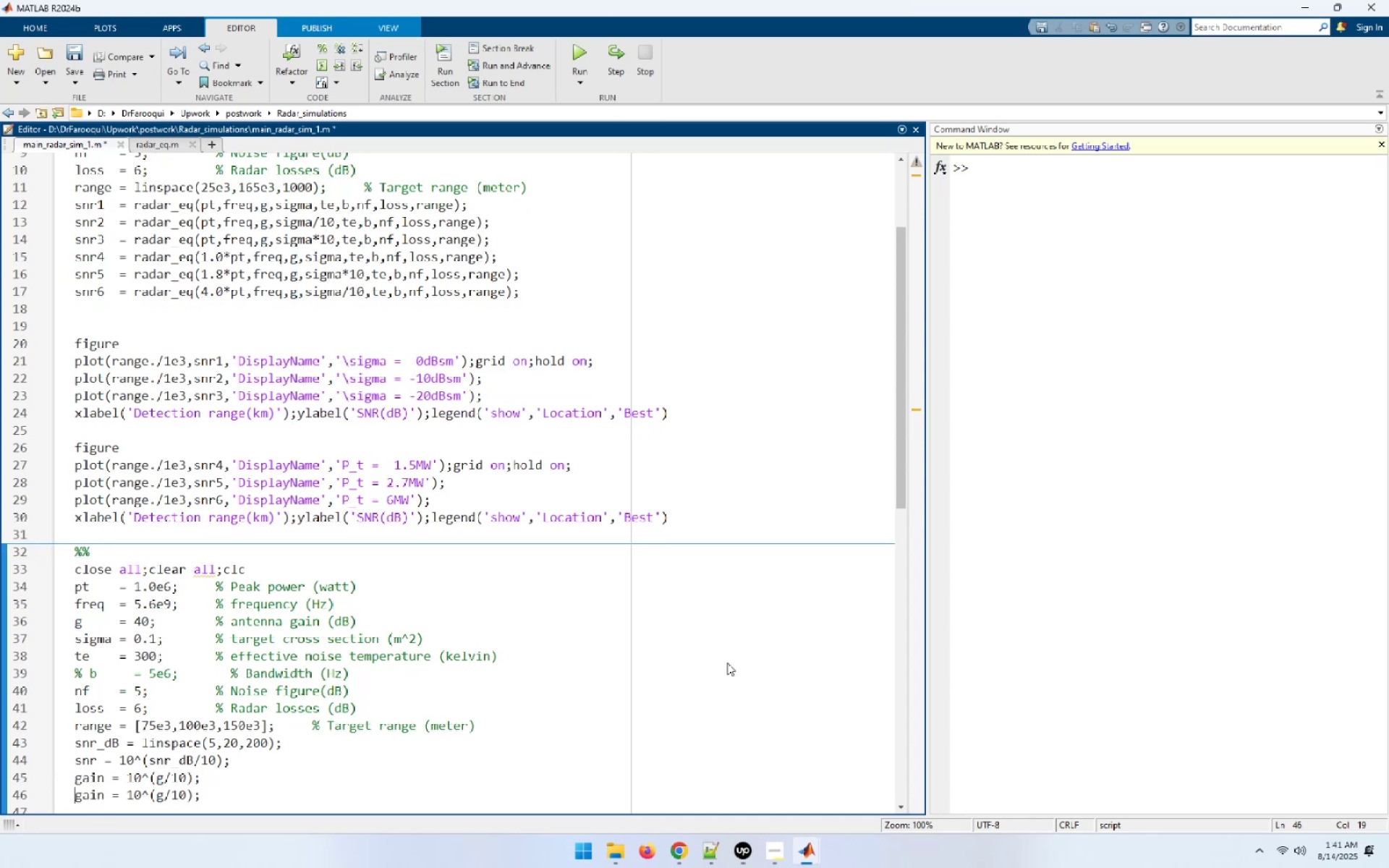 
key(Shift+ArrowRight)
 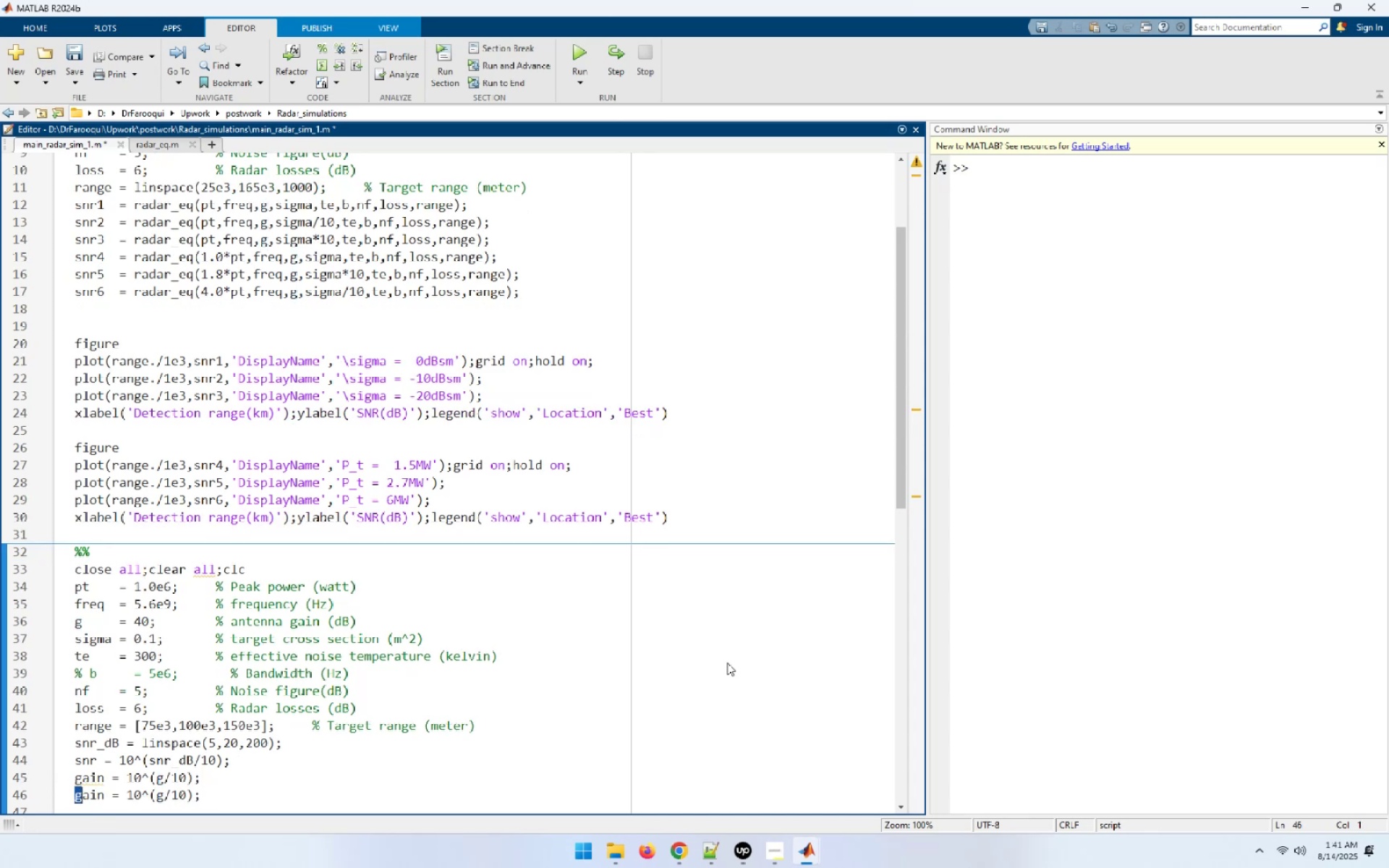 
key(Shift+ArrowRight)
 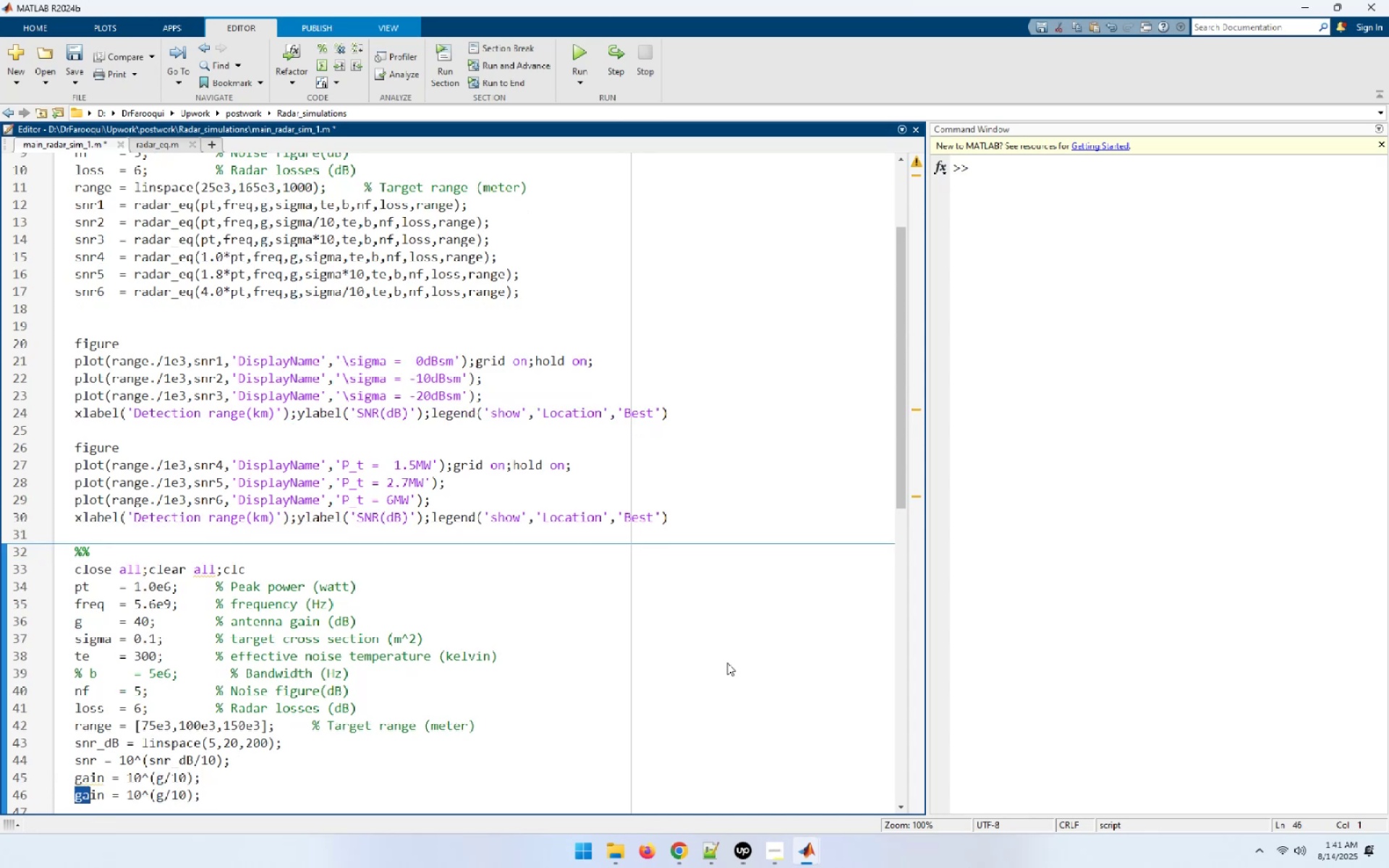 
key(Shift+ArrowRight)
 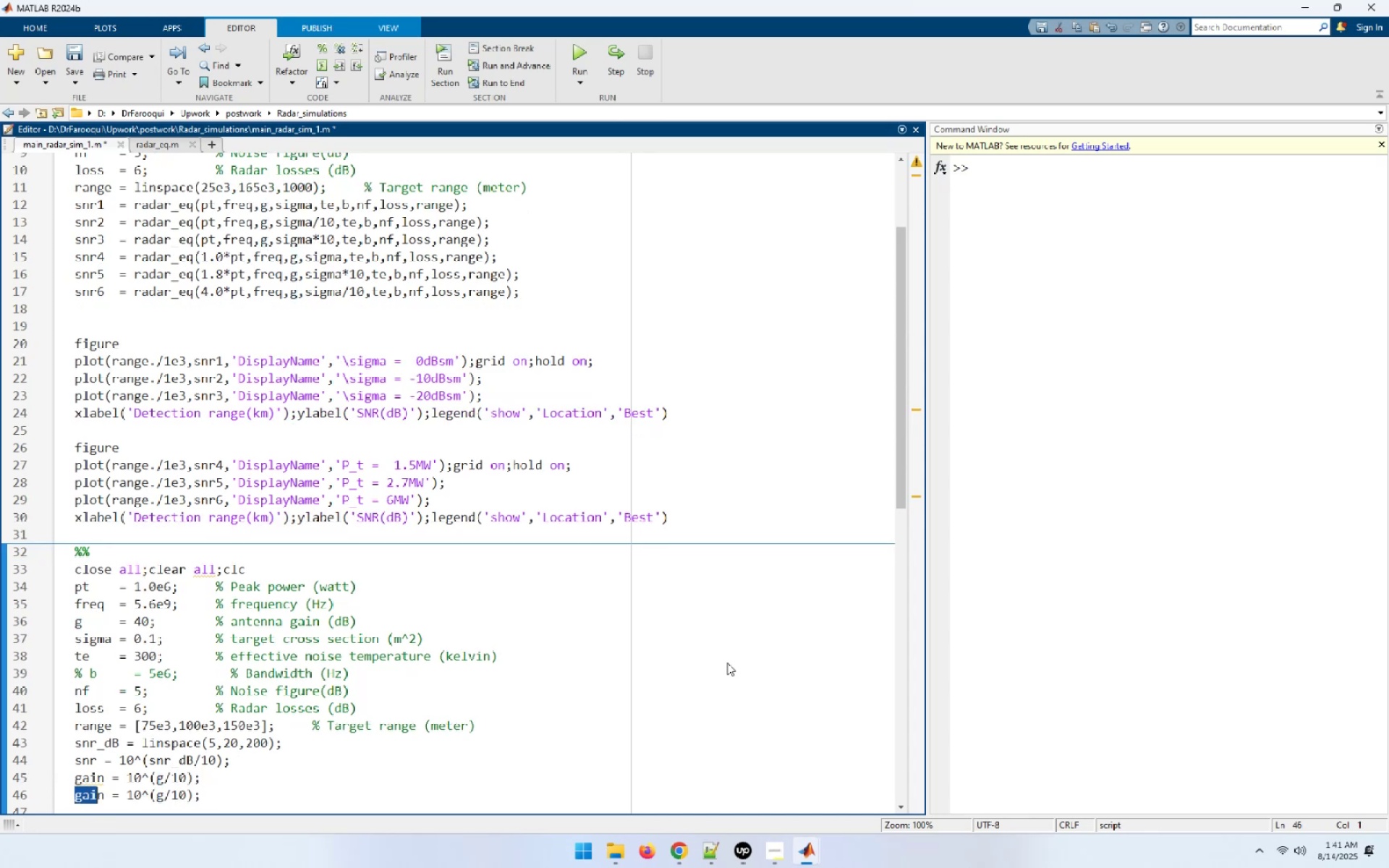 
key(Shift+ArrowRight)
 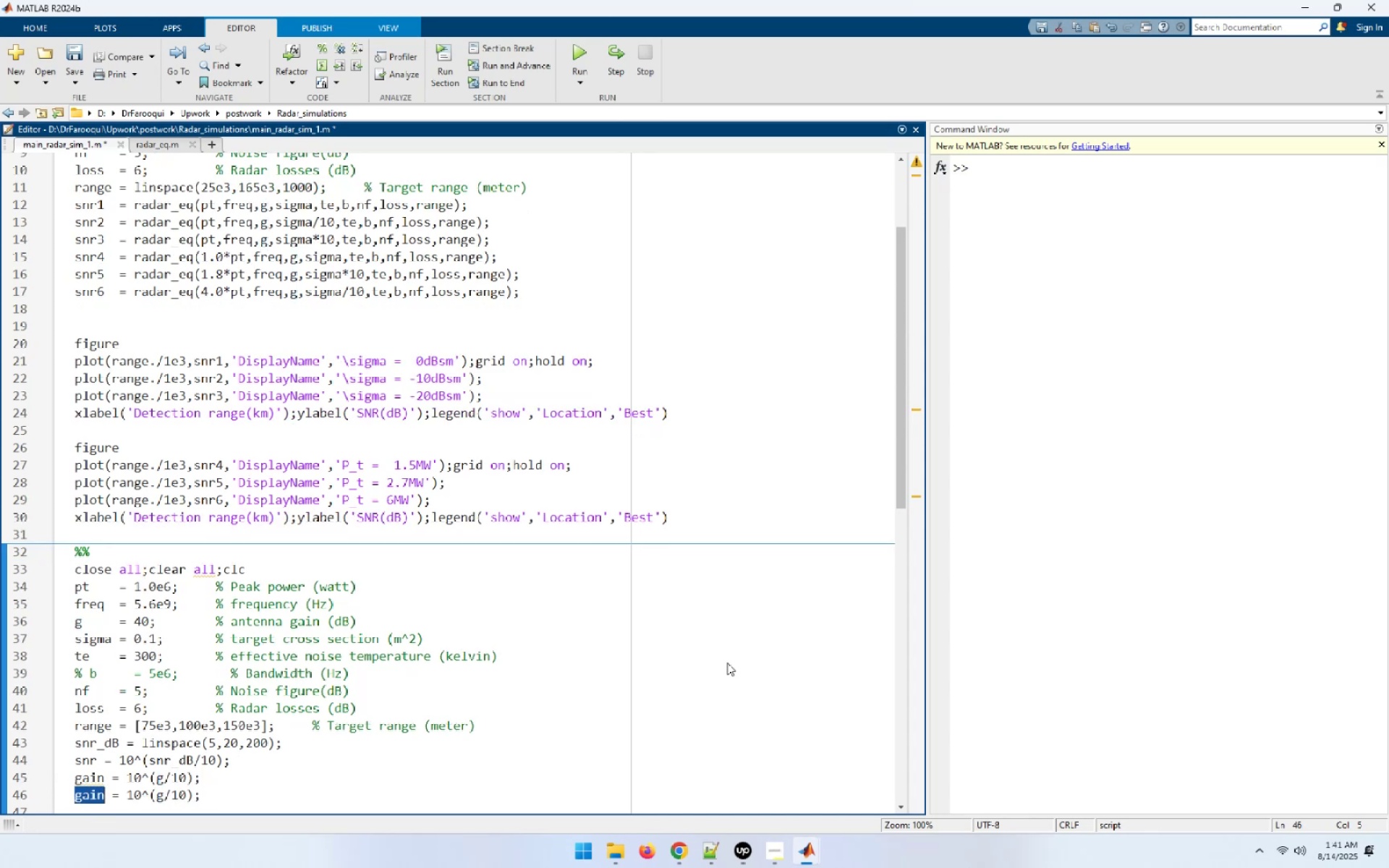 
type(loss)
 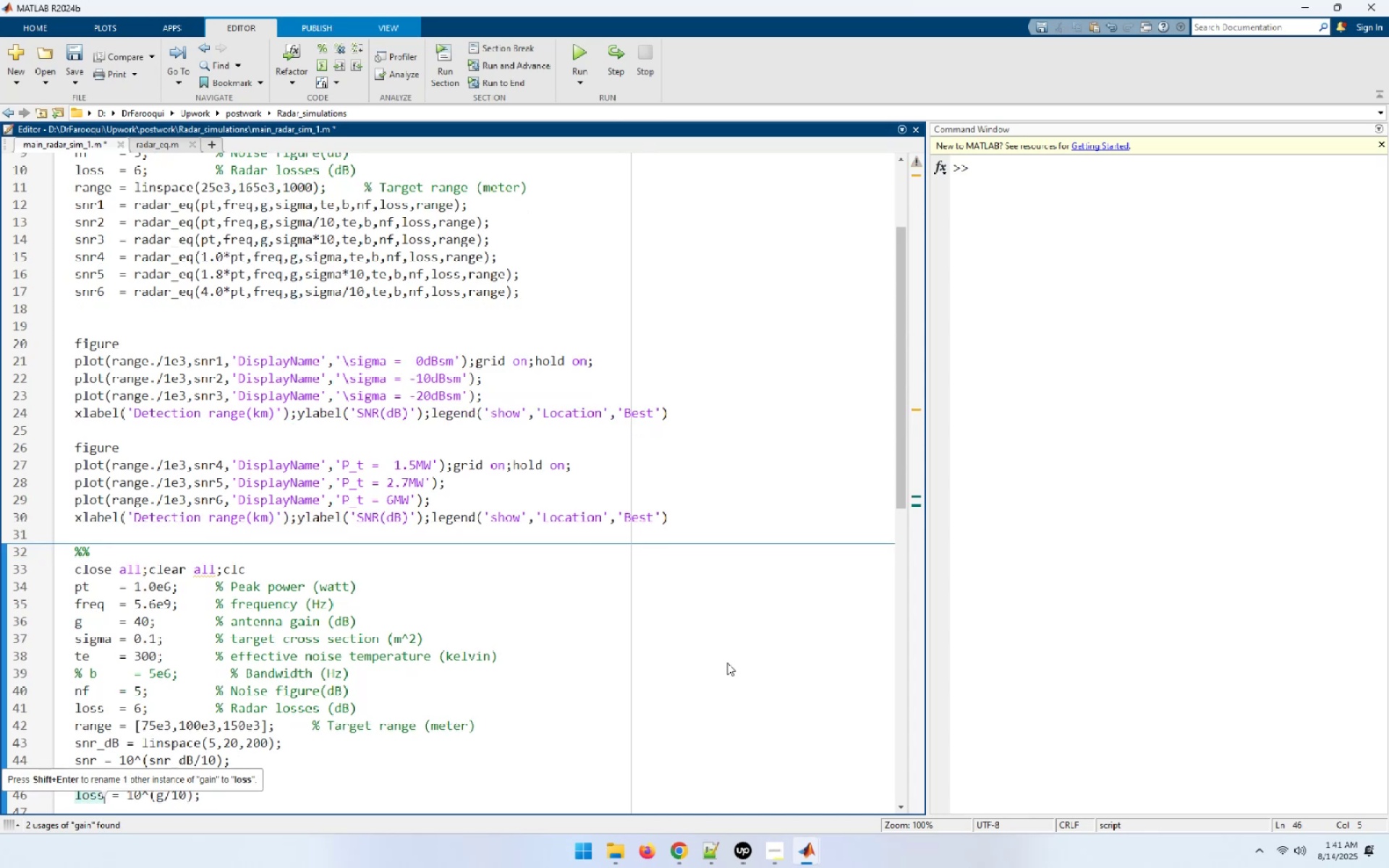 
hold_key(key=ArrowRight, duration=0.69)
 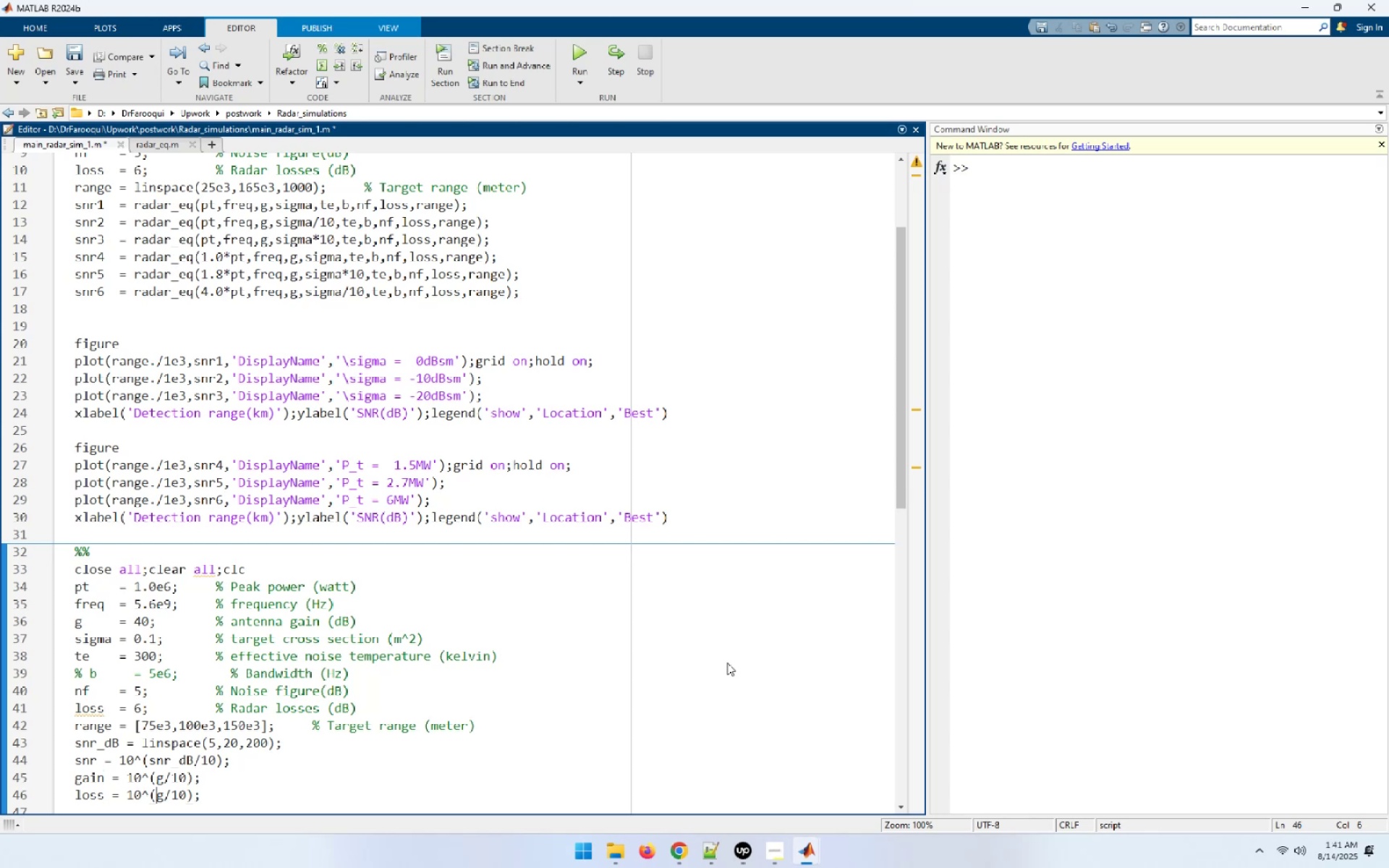 
key(ArrowRight)
 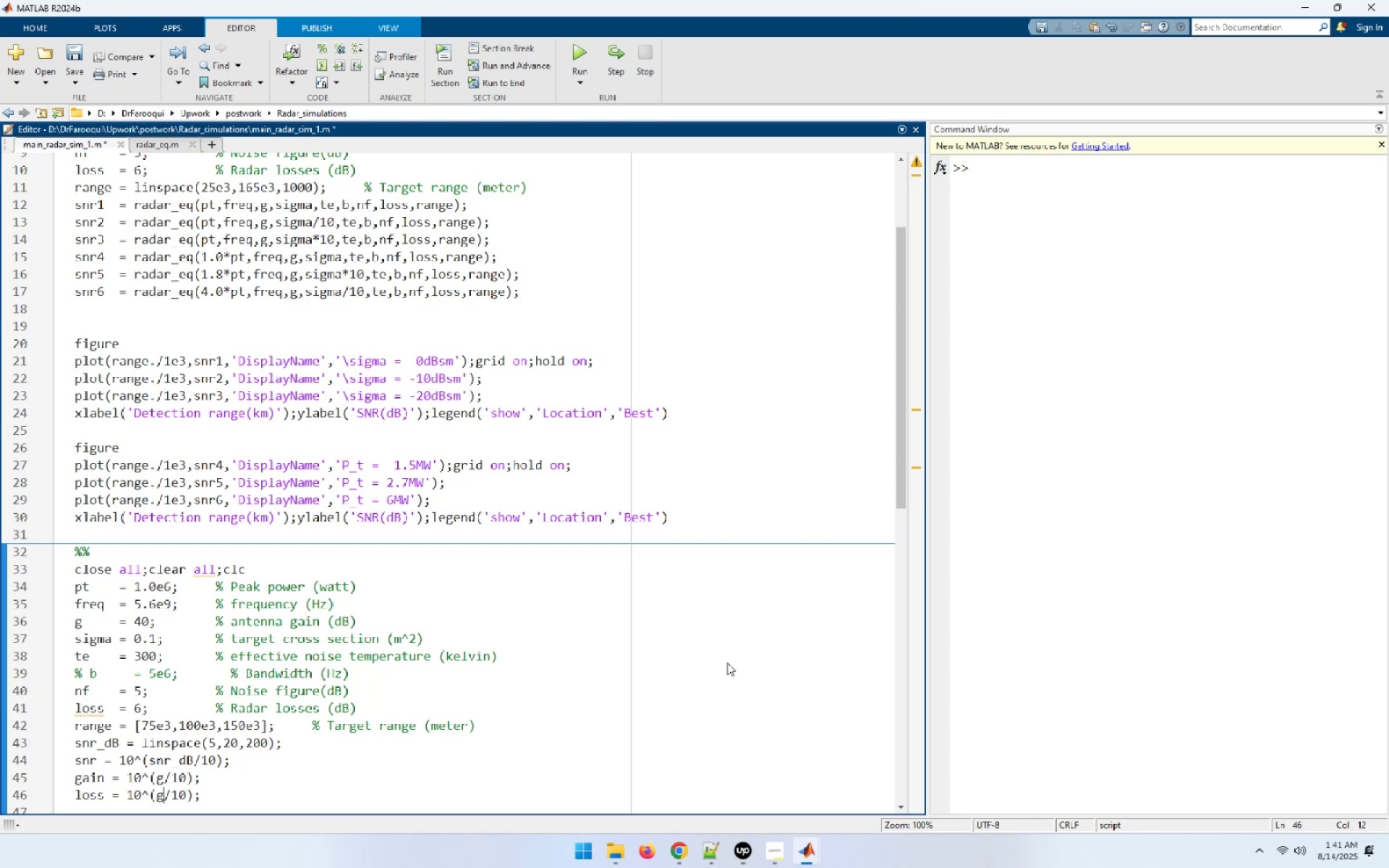 
key(Shift+ArrowLeft)
 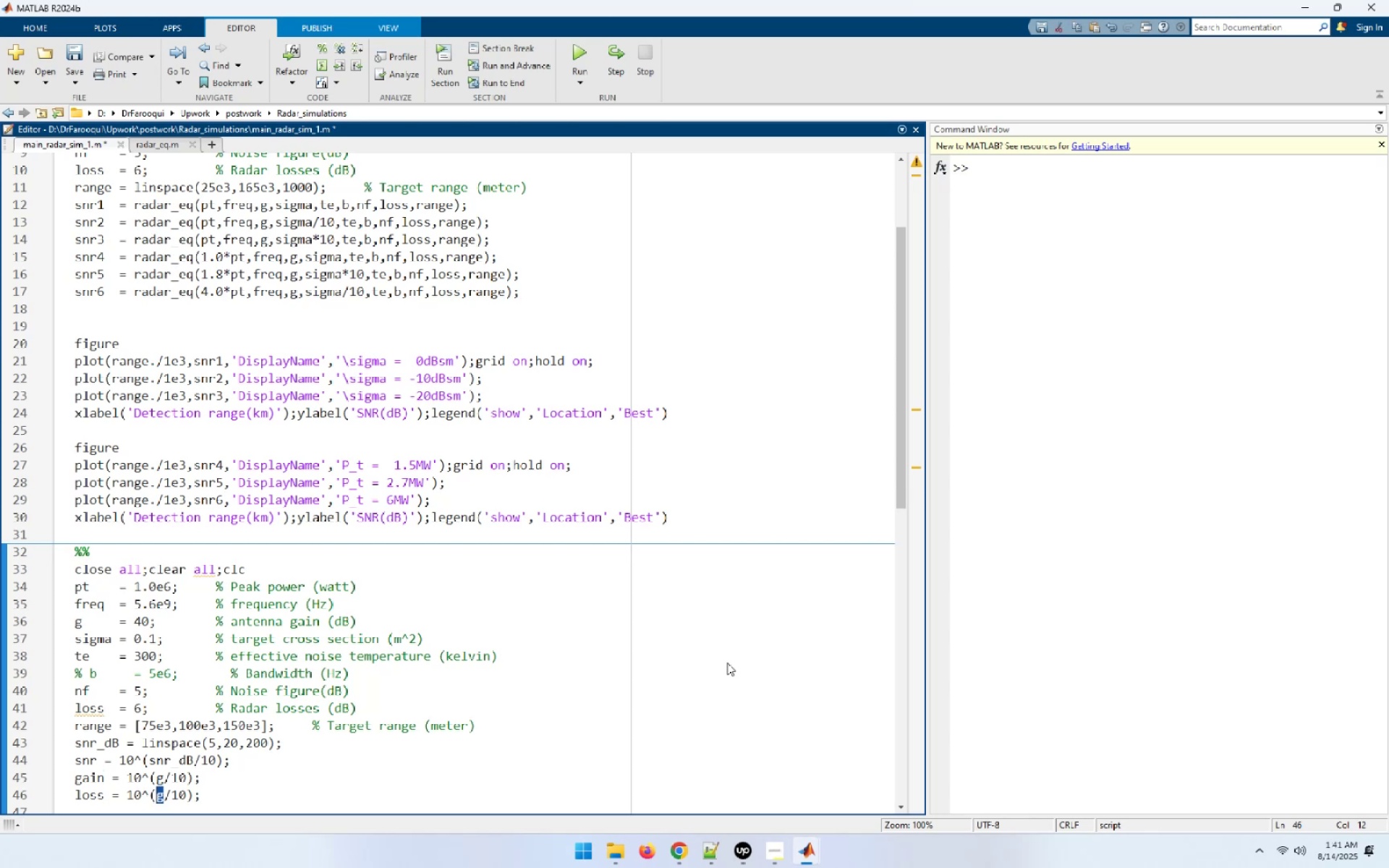 
type(loss[End])
key(NumpadEnter)
type(F = )
 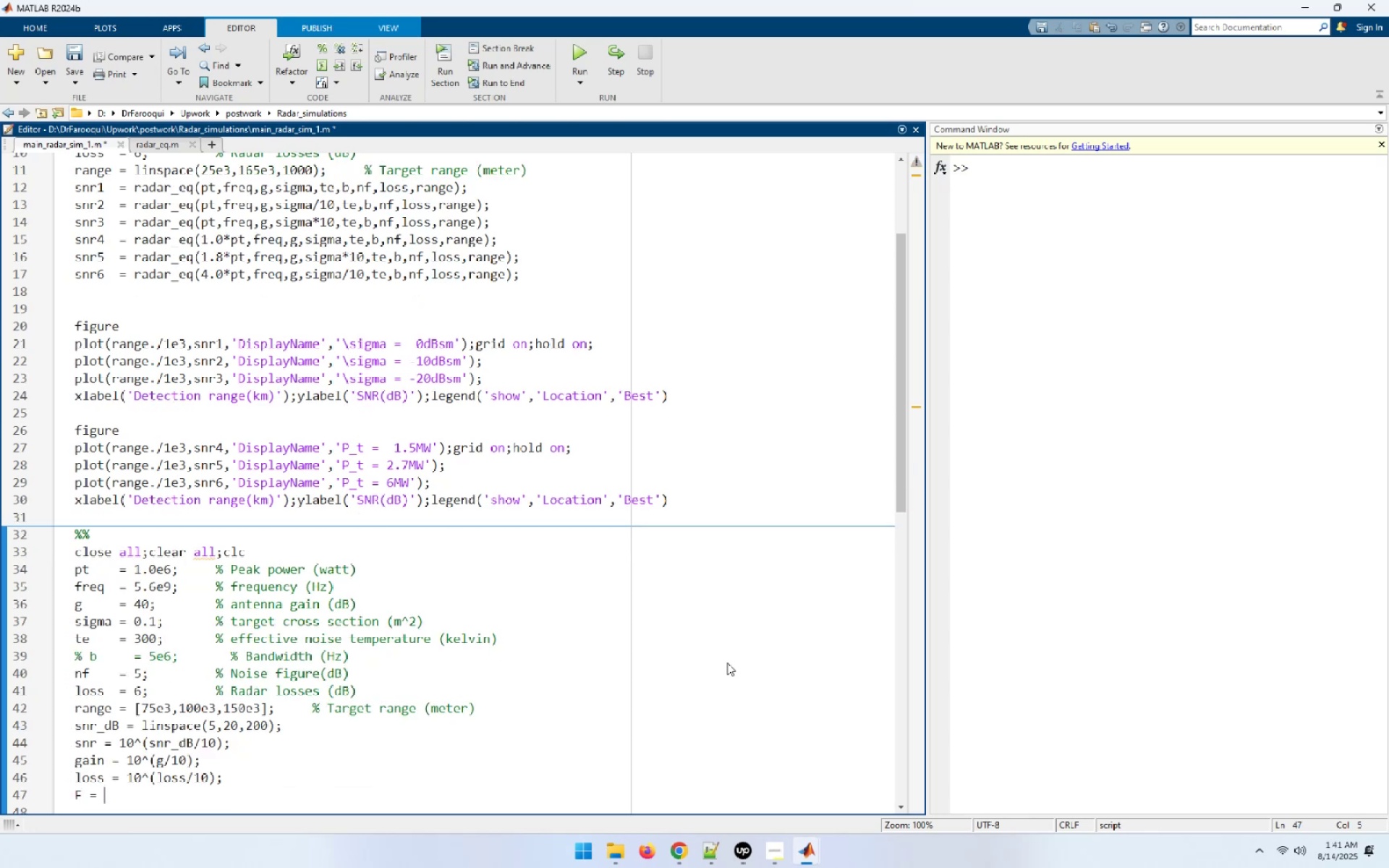 
key(ArrowUp)
 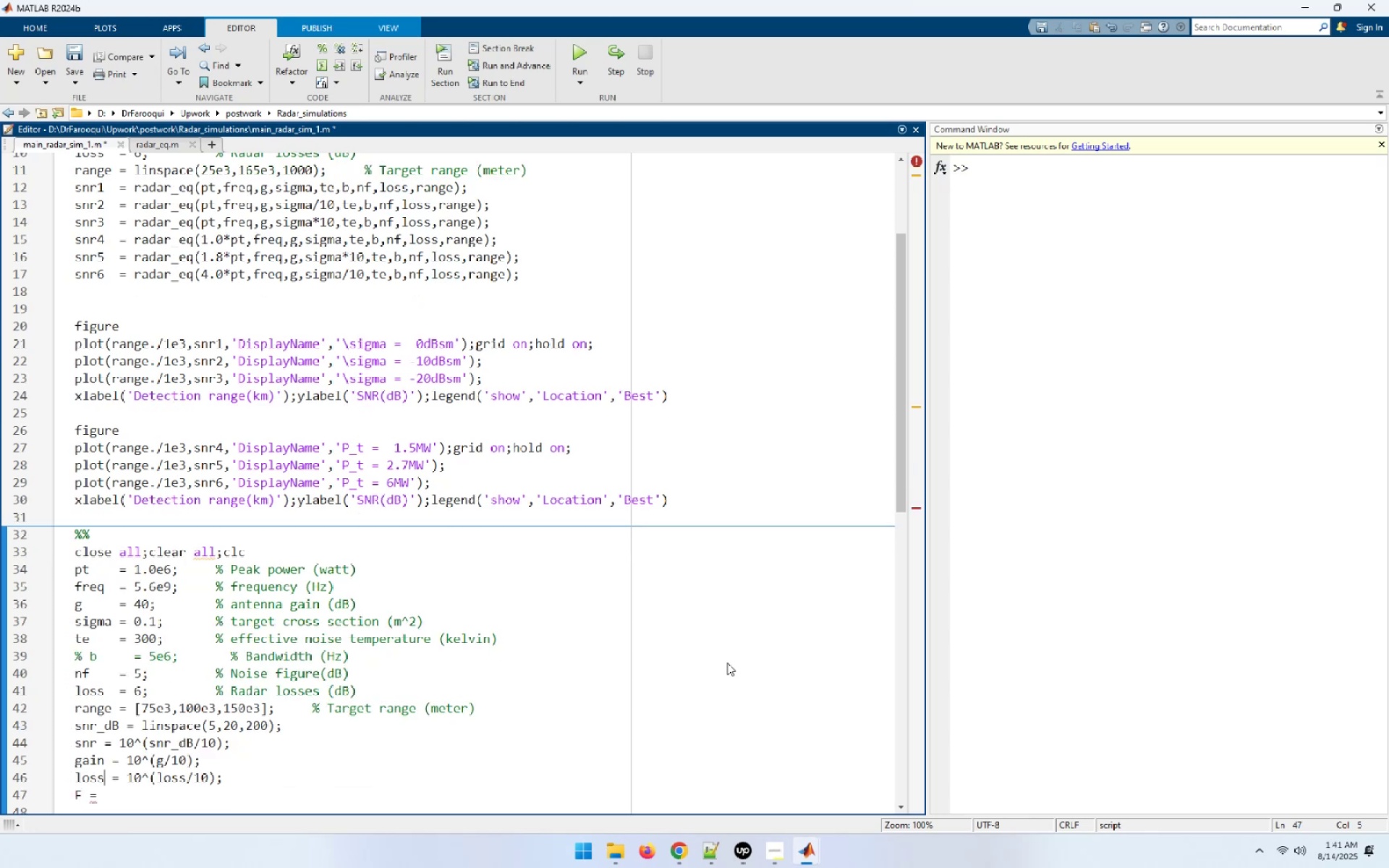 
key(ArrowRight)
 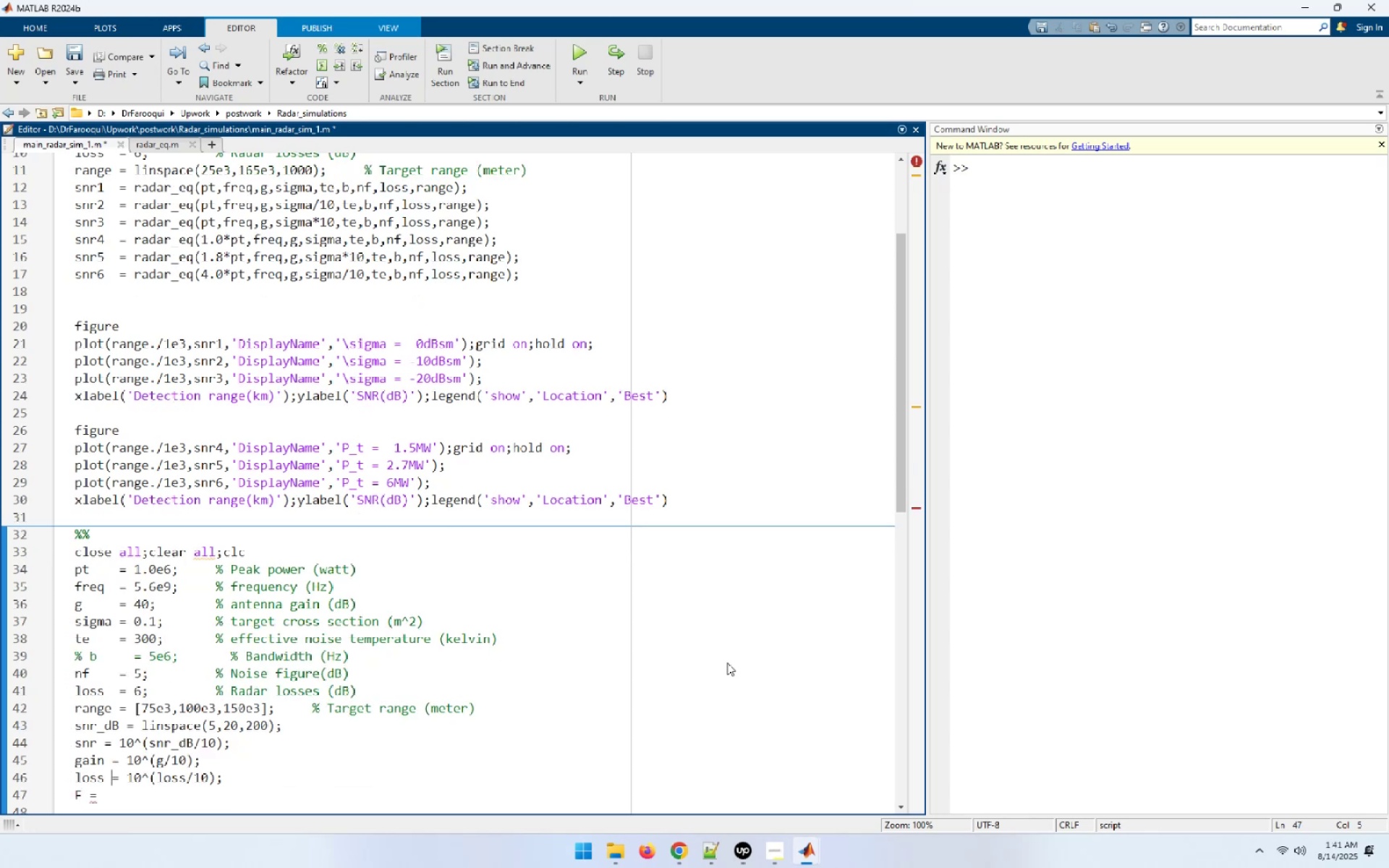 
key(ArrowLeft)
 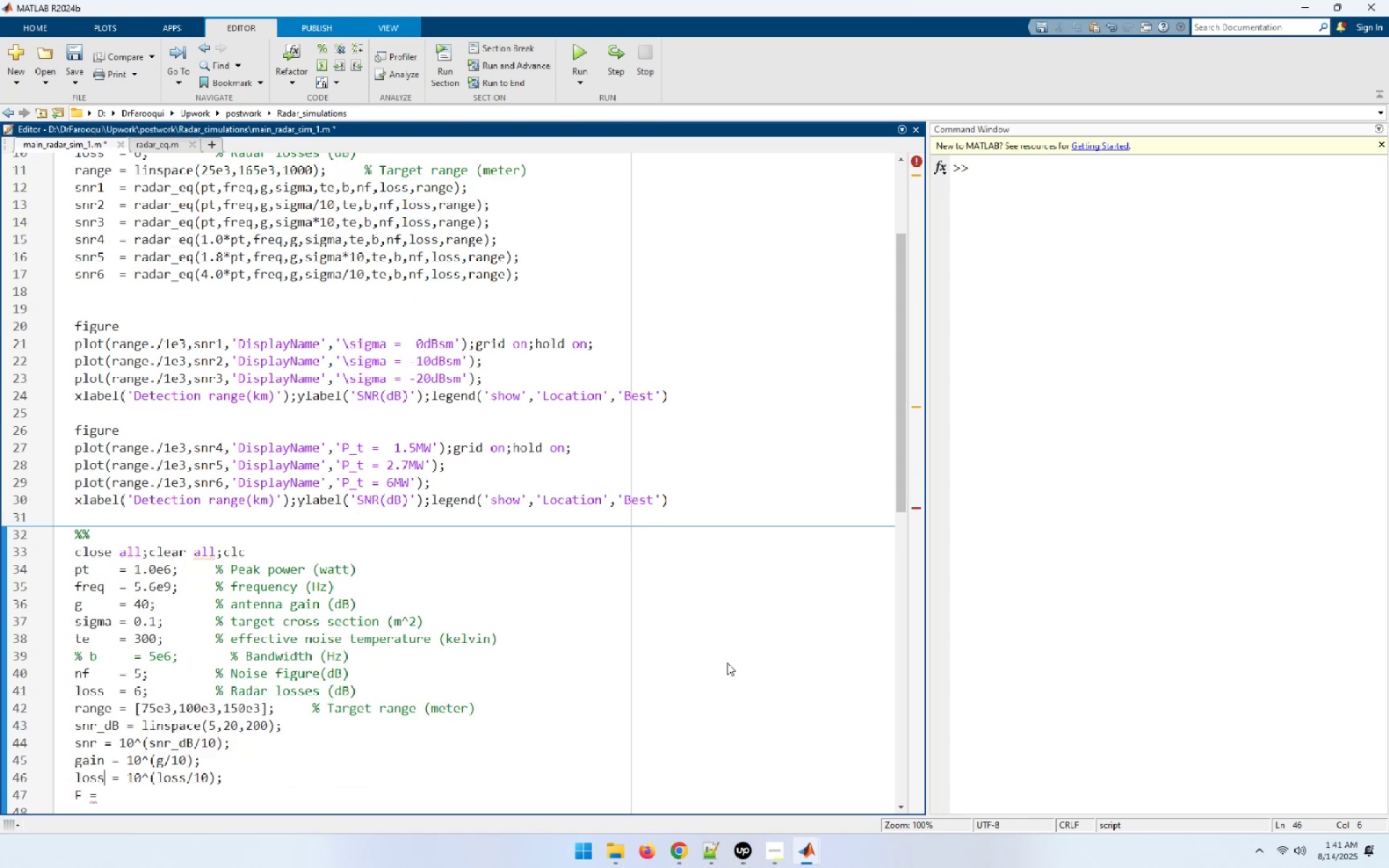 
key(Shift+End)
 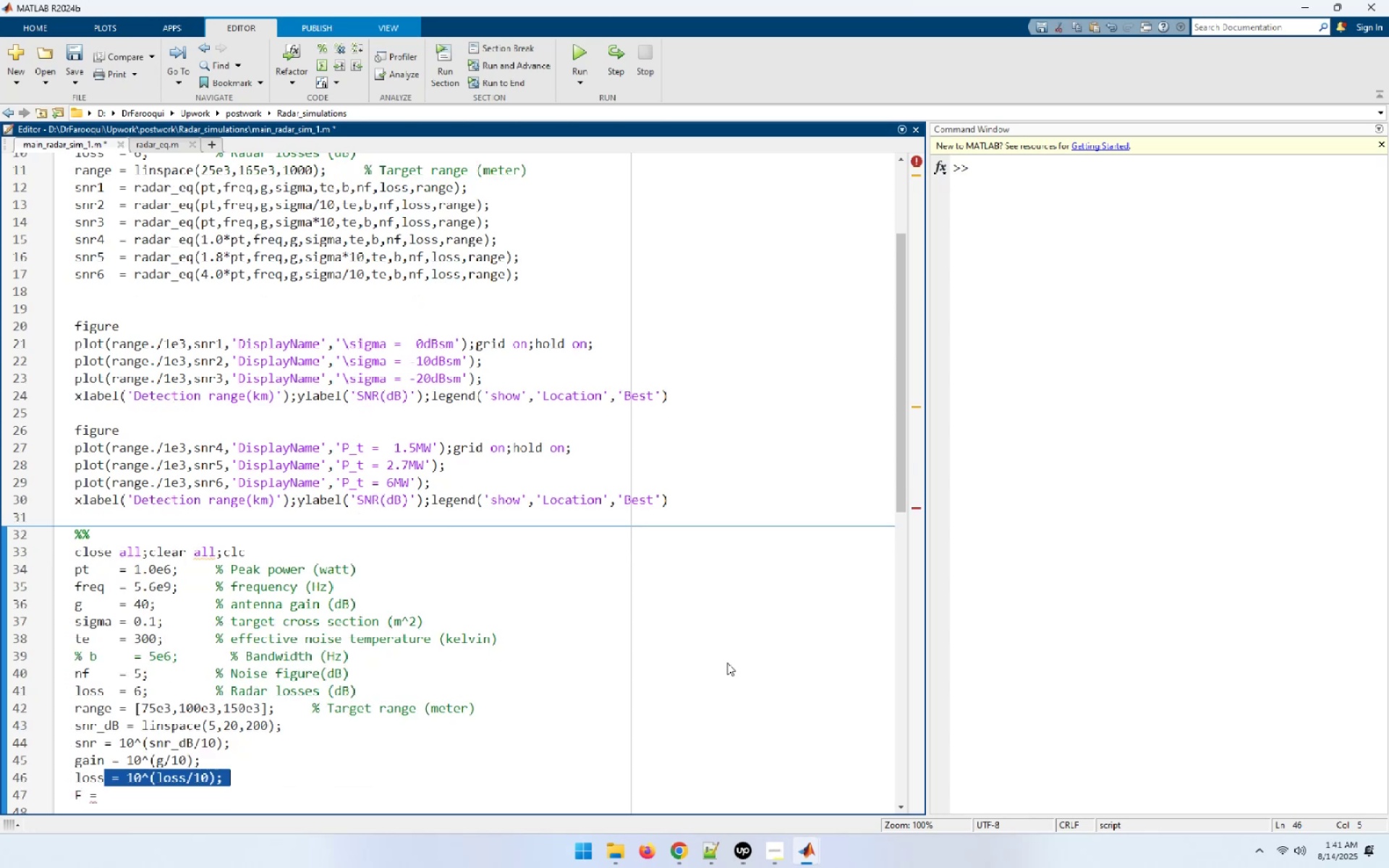 
key(Control+C)
 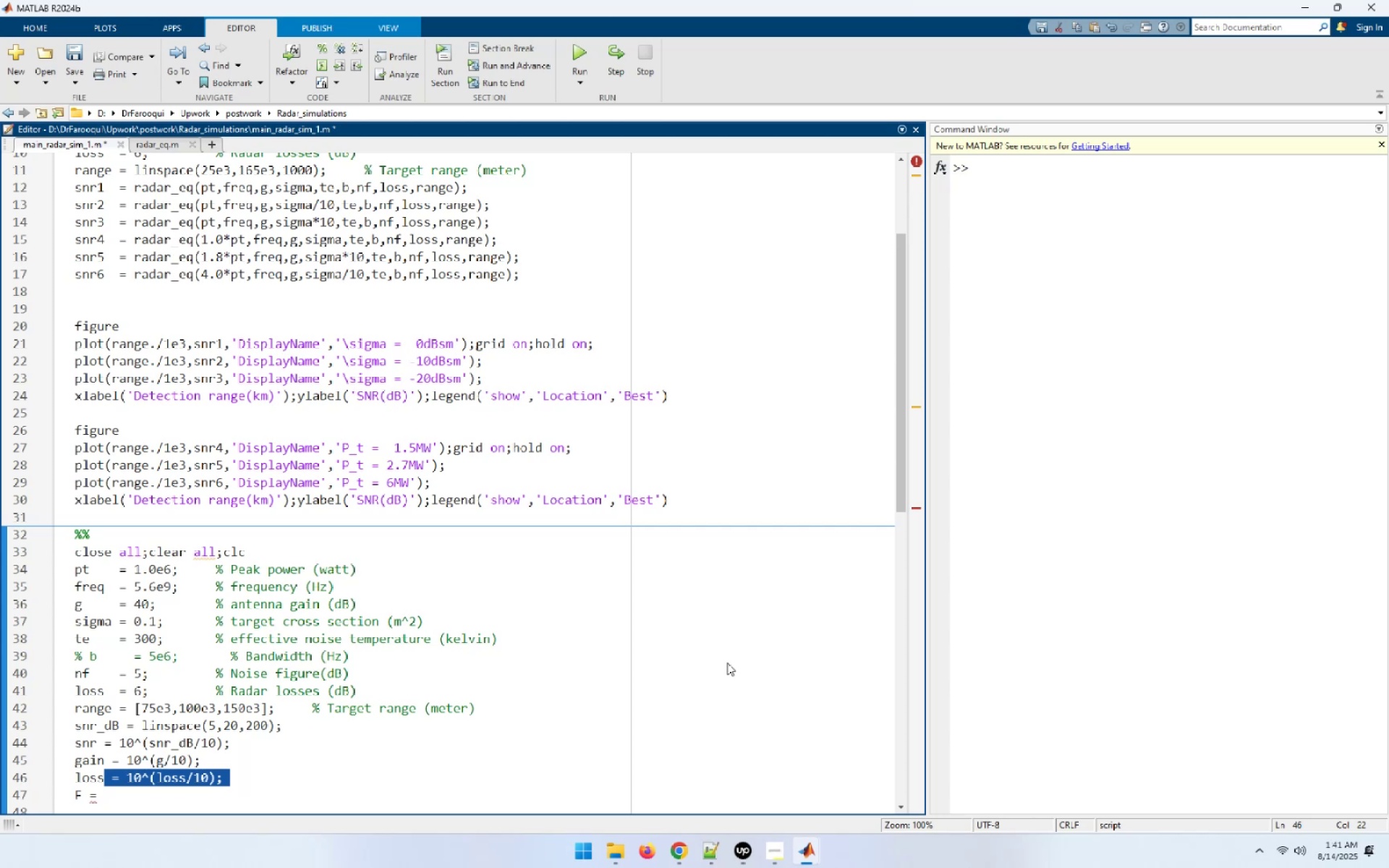 
key(ArrowDown)
 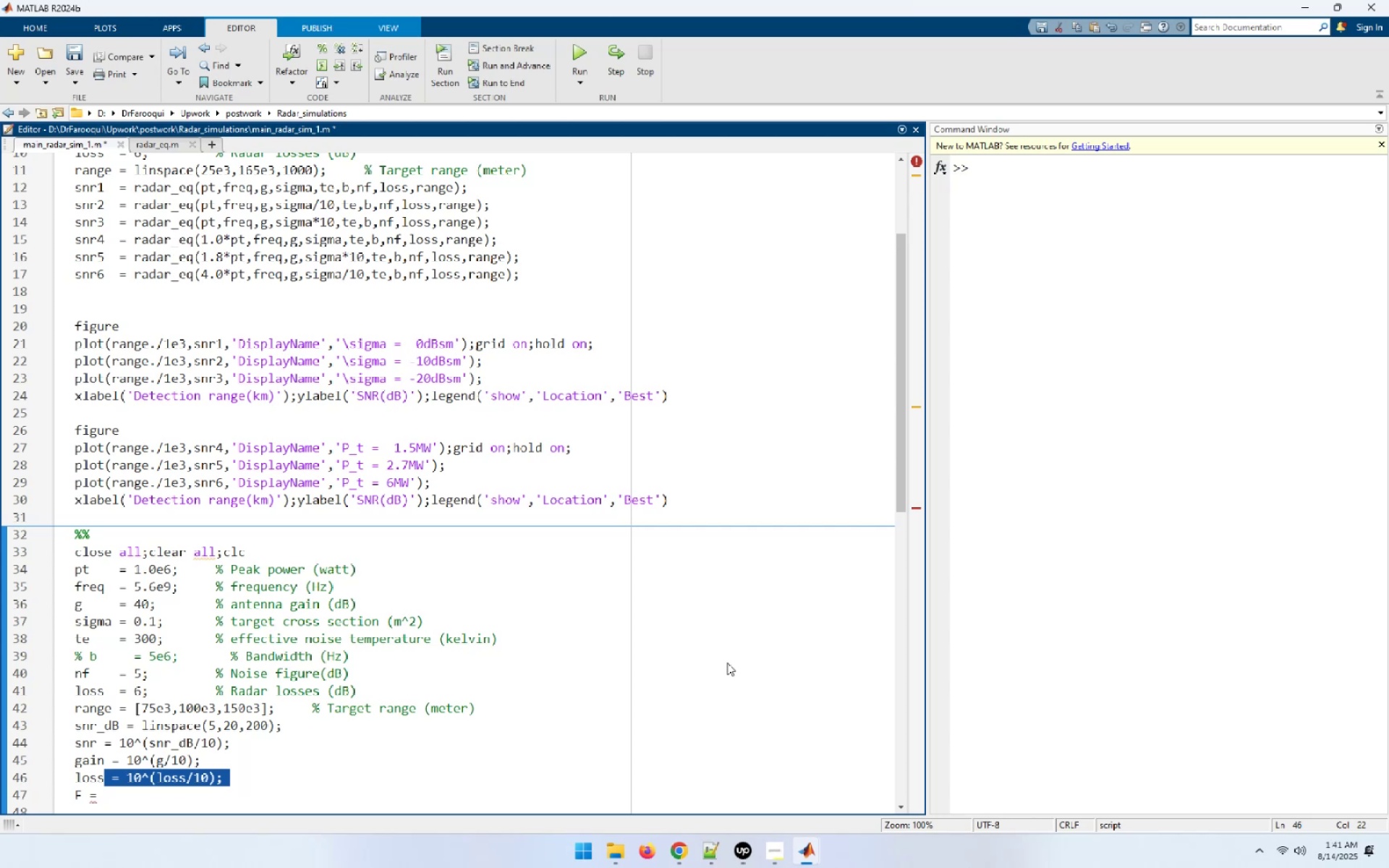 
key(Control+ControlLeft)
 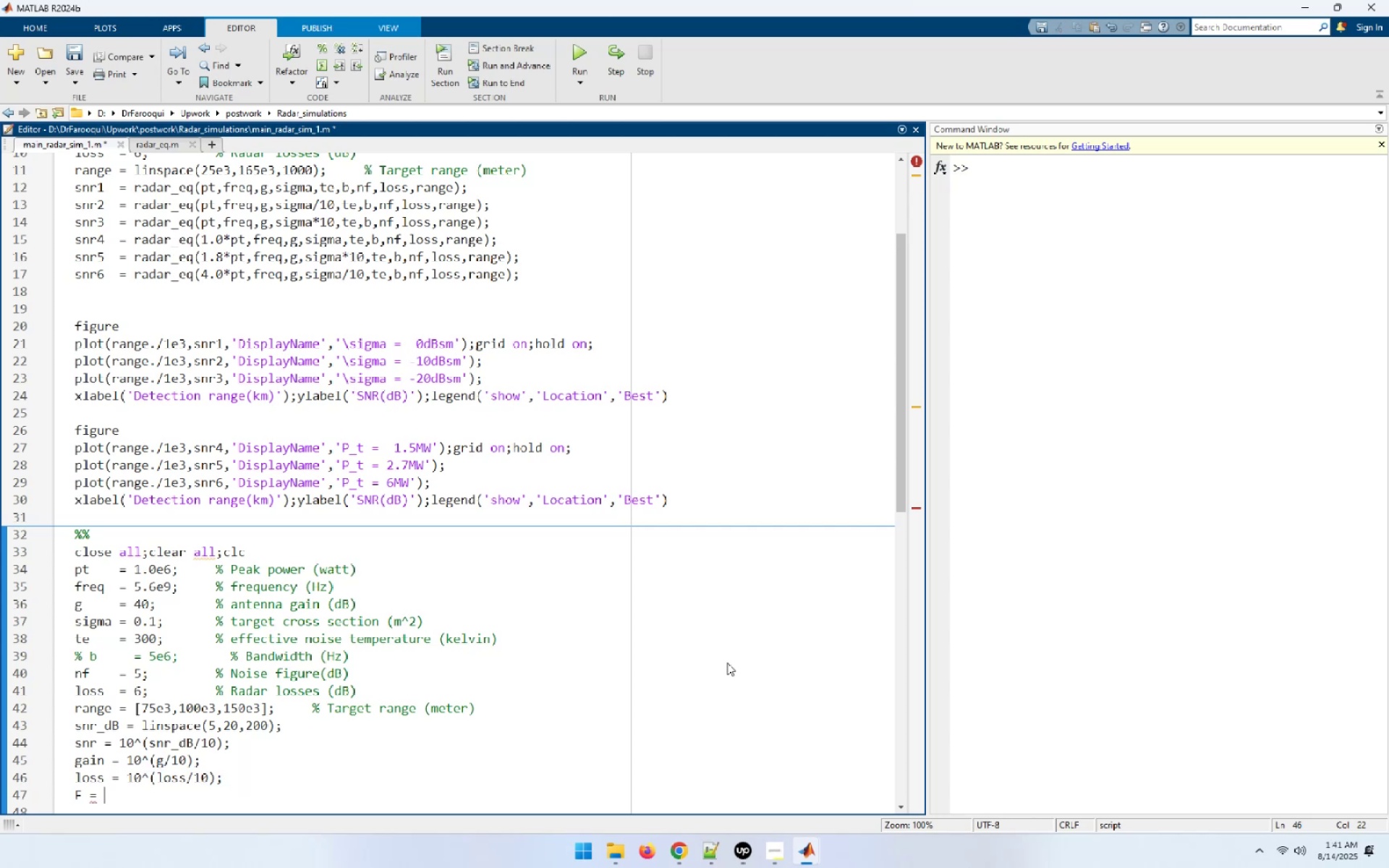 
key(Control+V)
 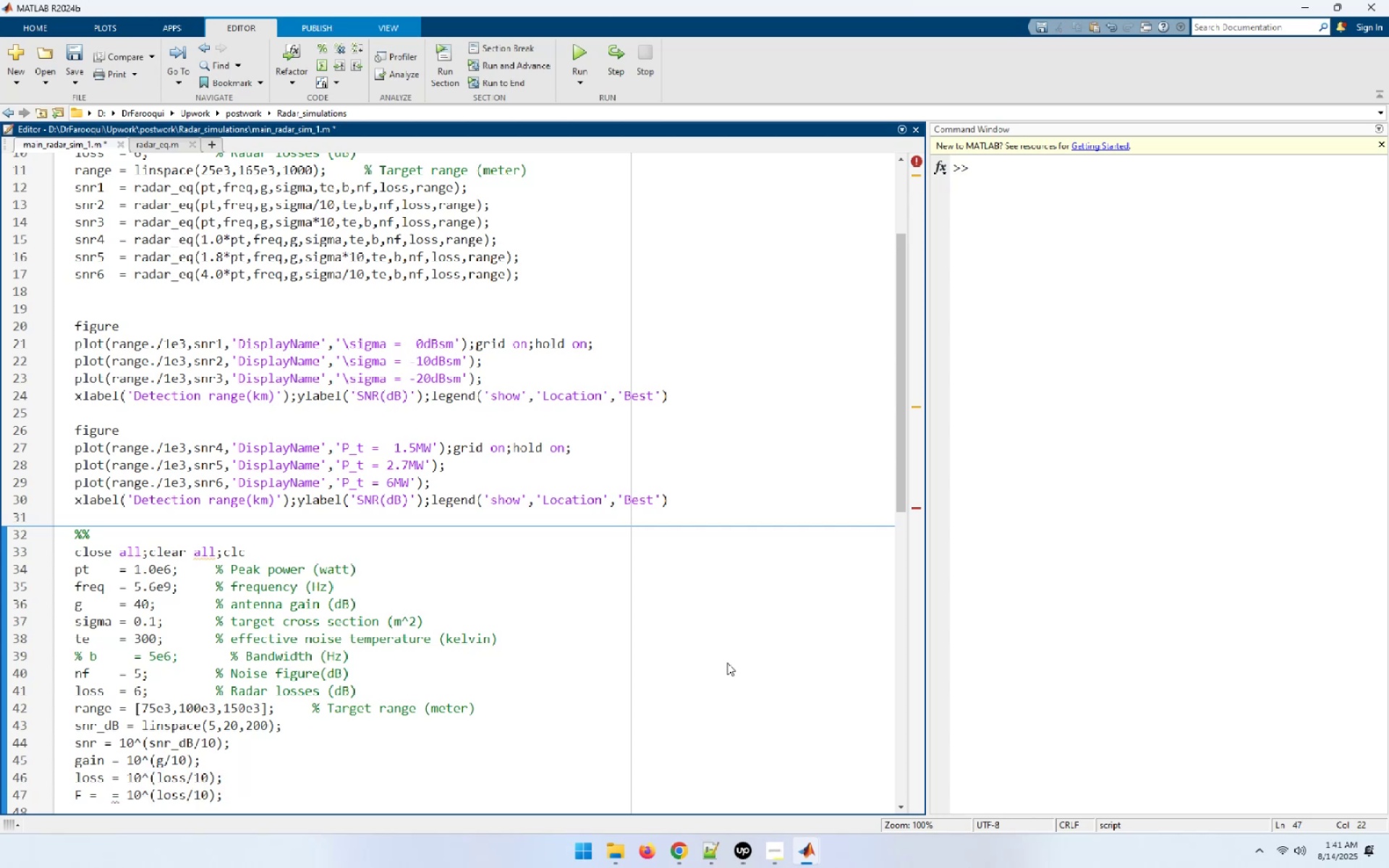 
hold_key(key=ArrowLeft, duration=0.57)
 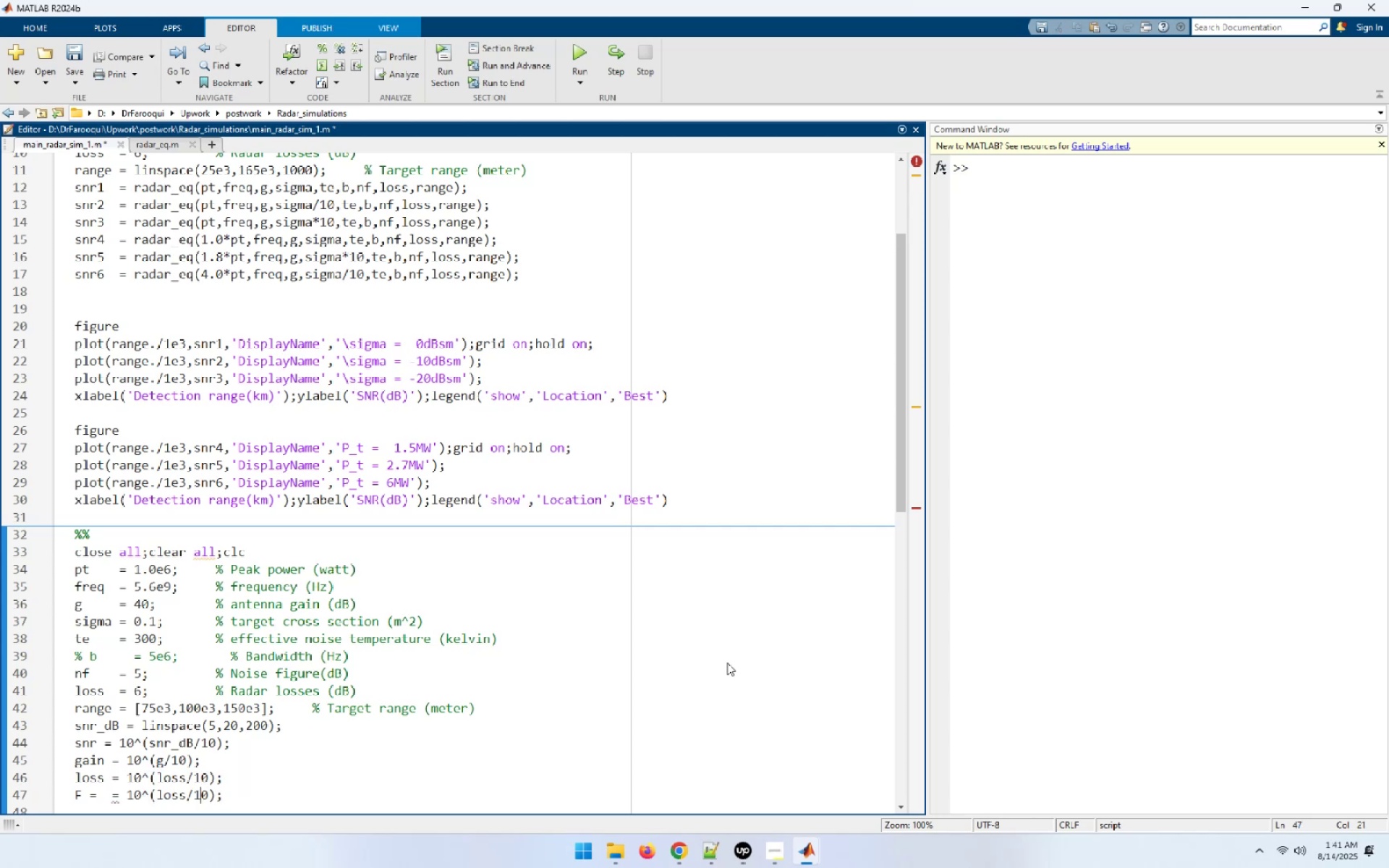 
key(ArrowLeft)
 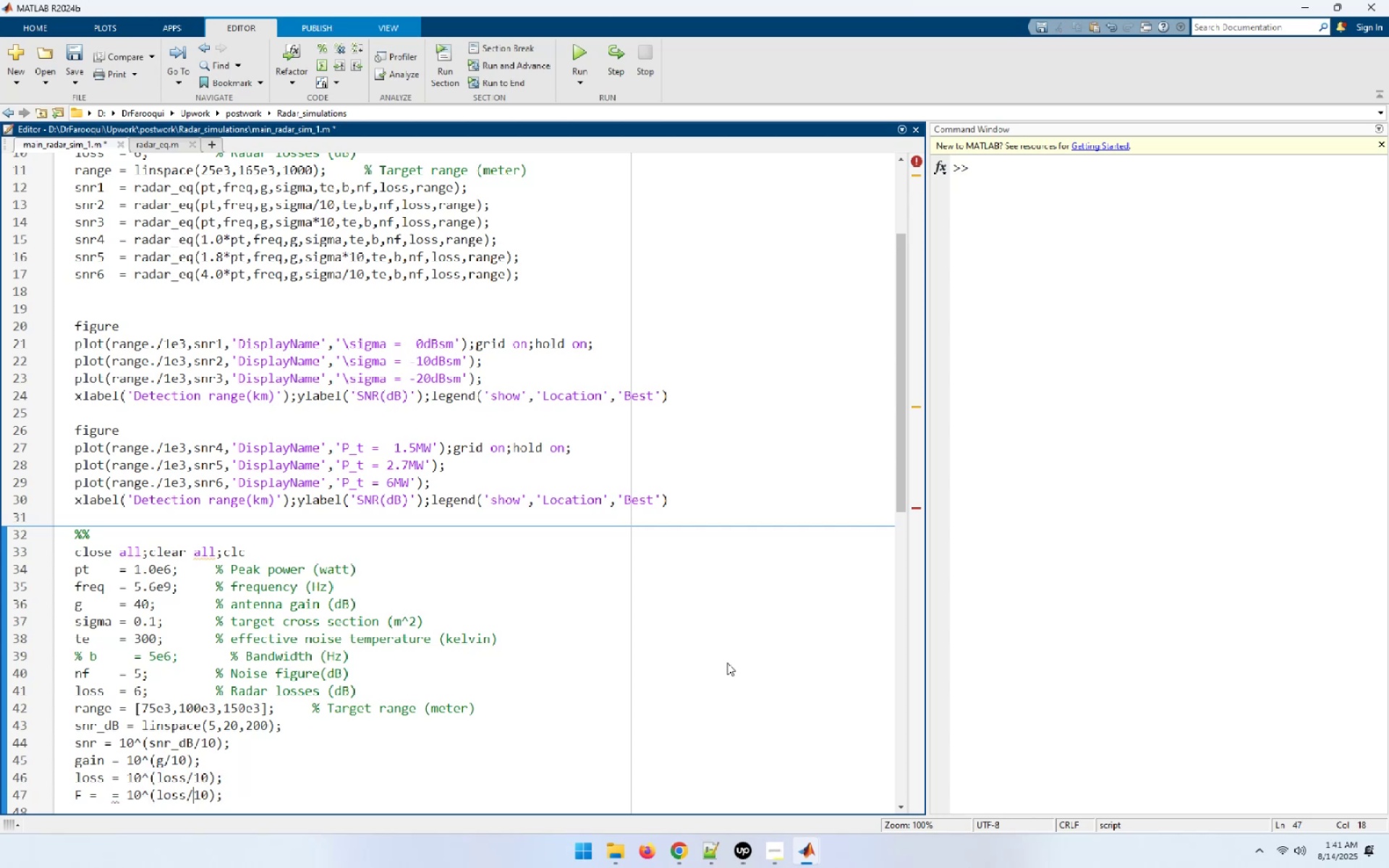 
key(ArrowLeft)
 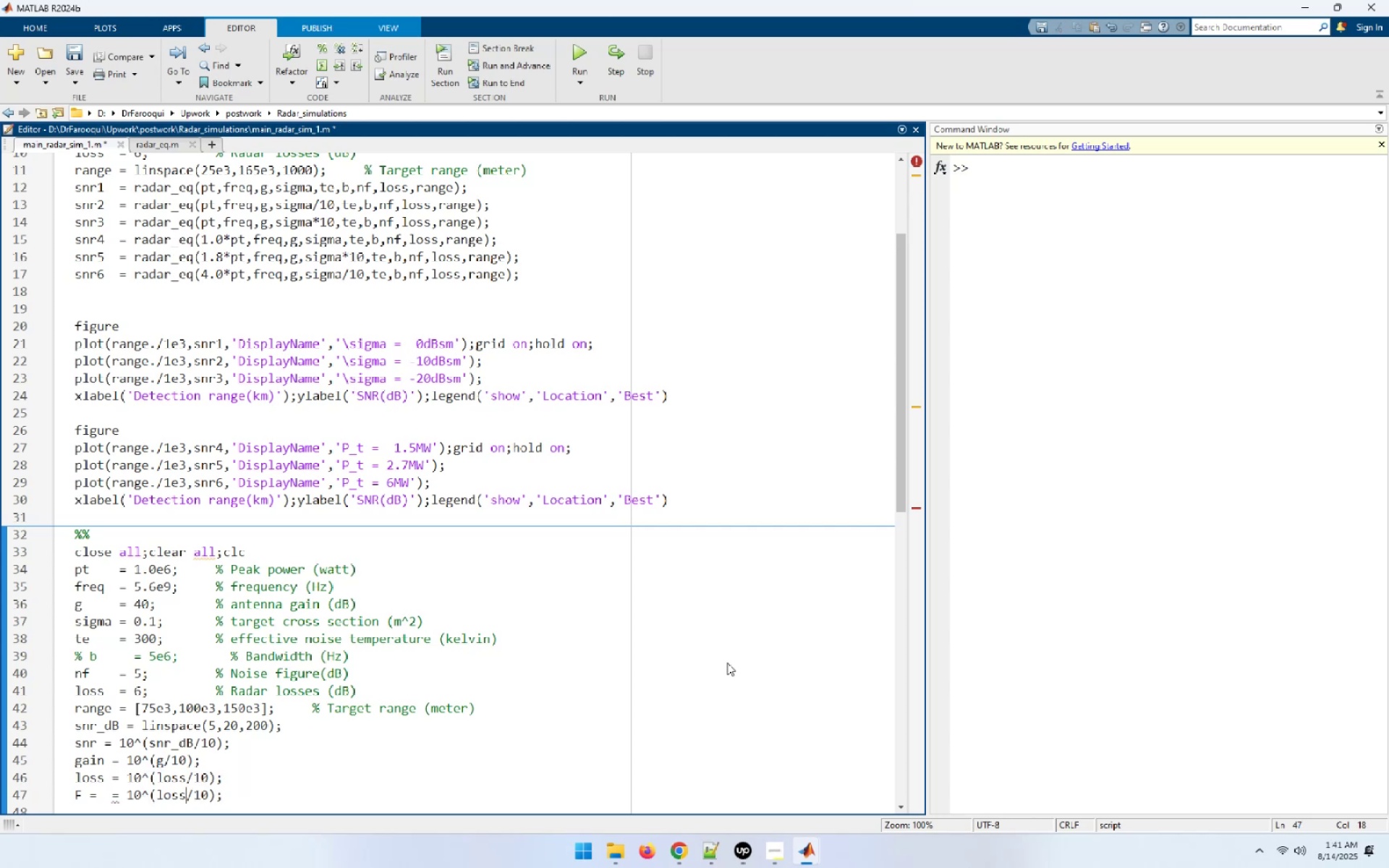 
key(Shift+ArrowLeft)
 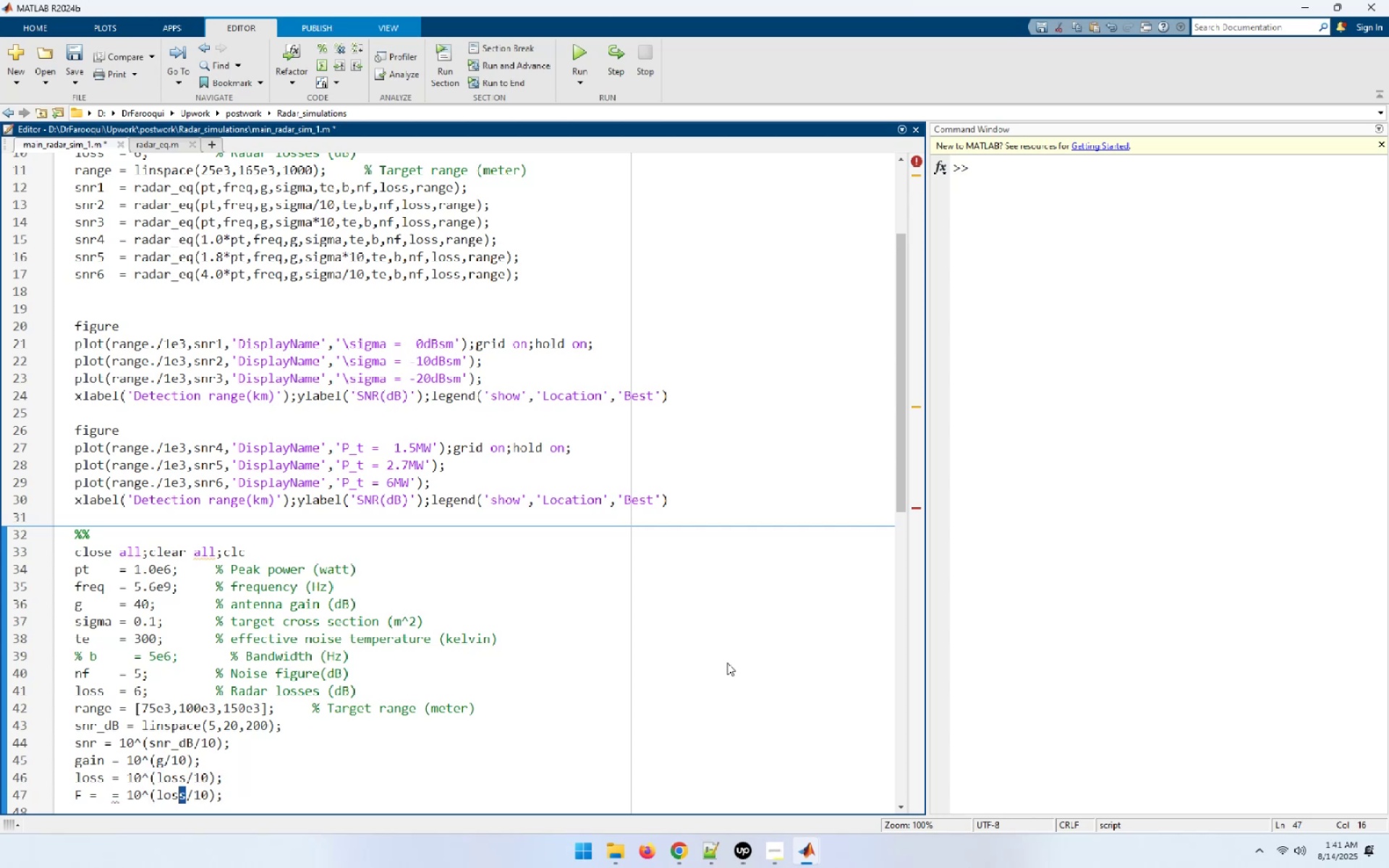 
key(Shift+ArrowLeft)
 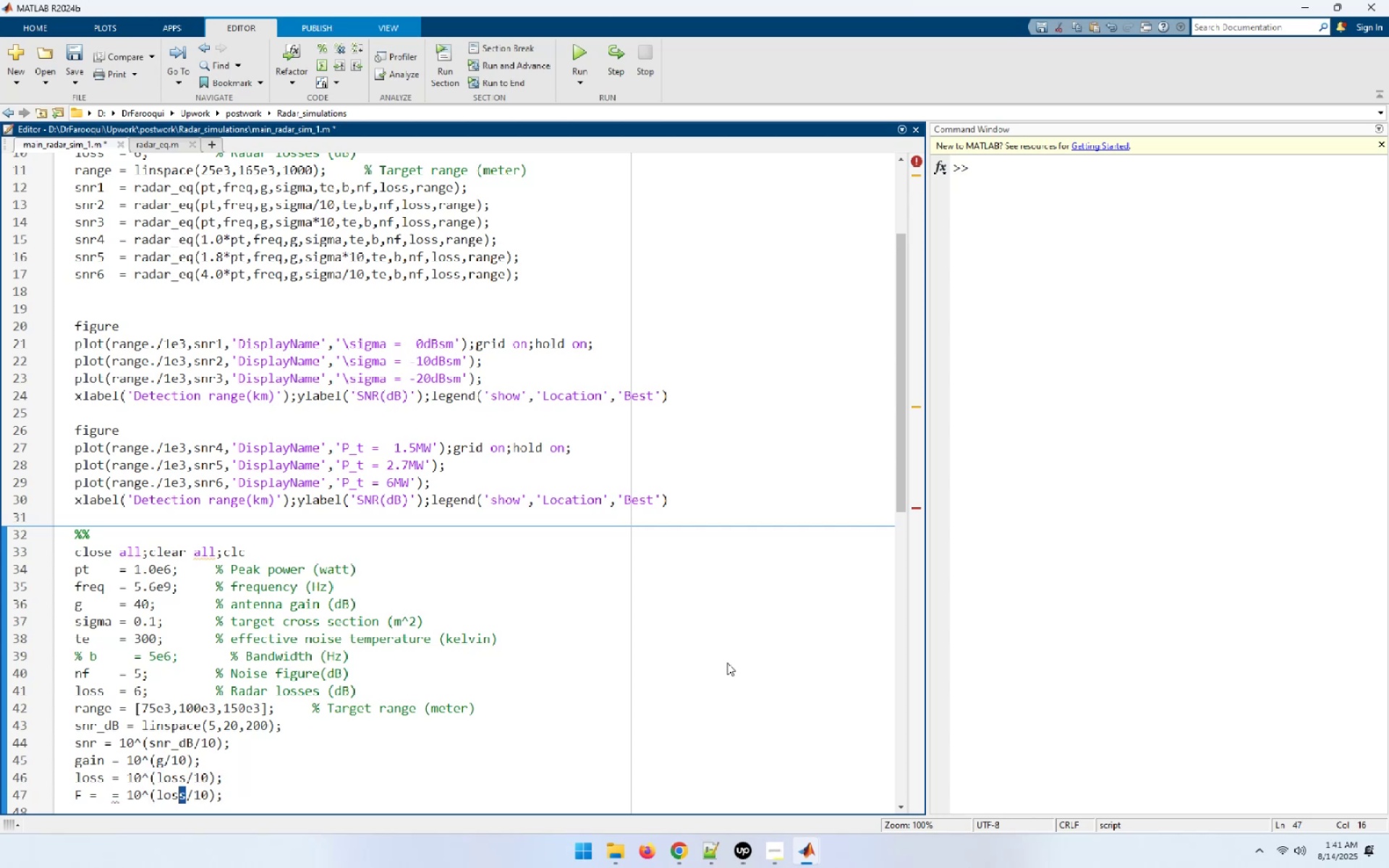 
key(Shift+ArrowLeft)
 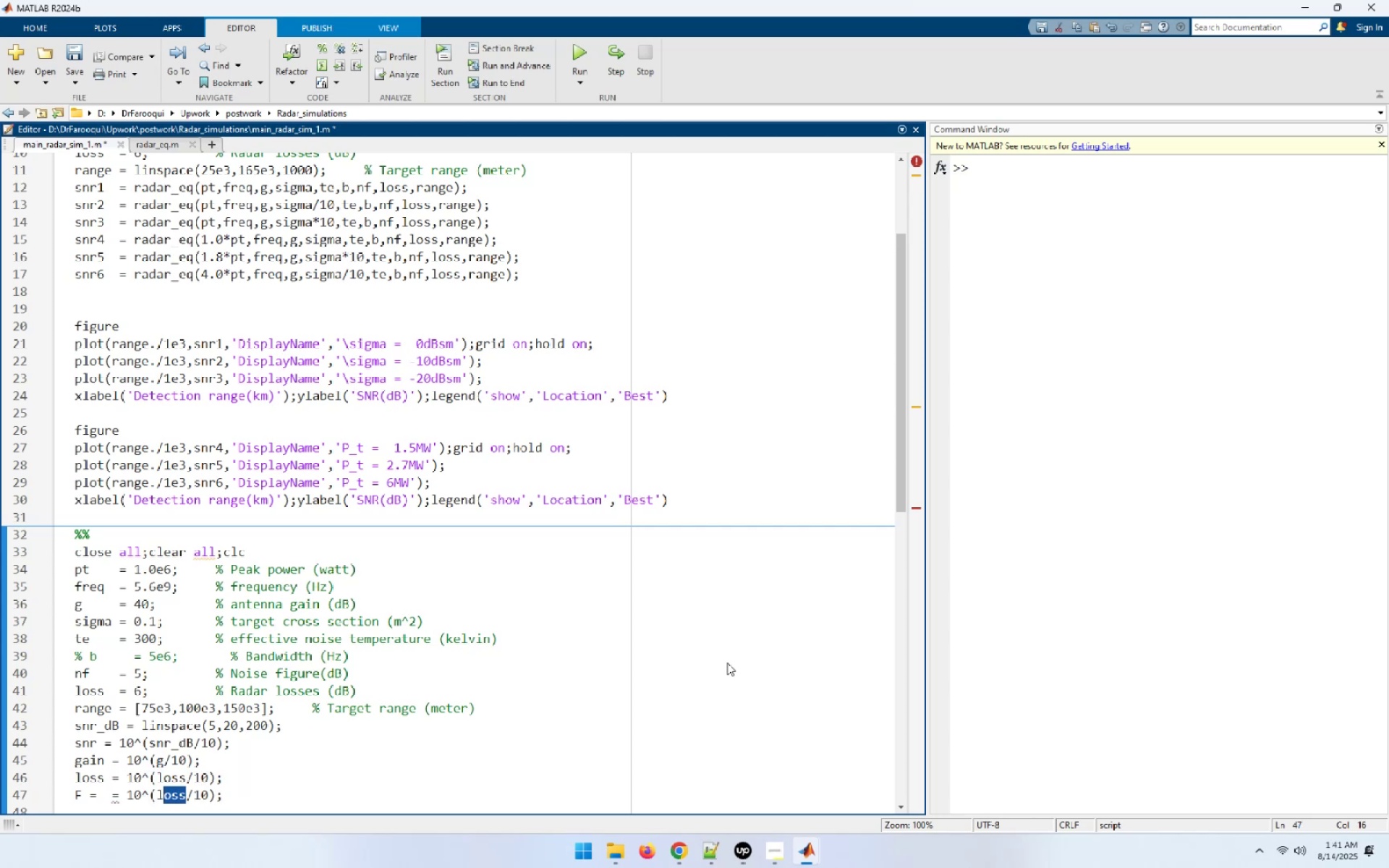 
key(Shift+ArrowLeft)
 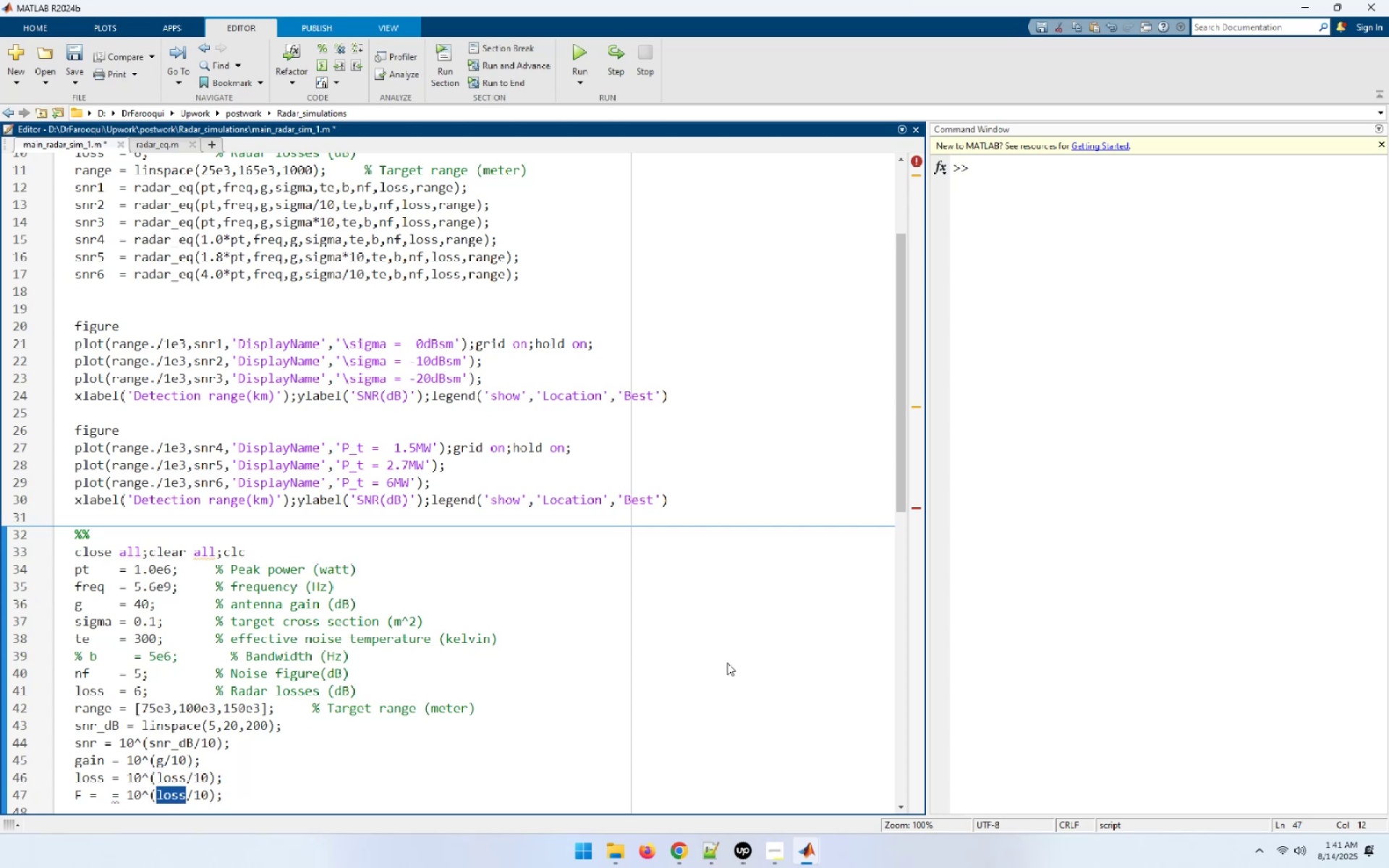 
type(nf)
 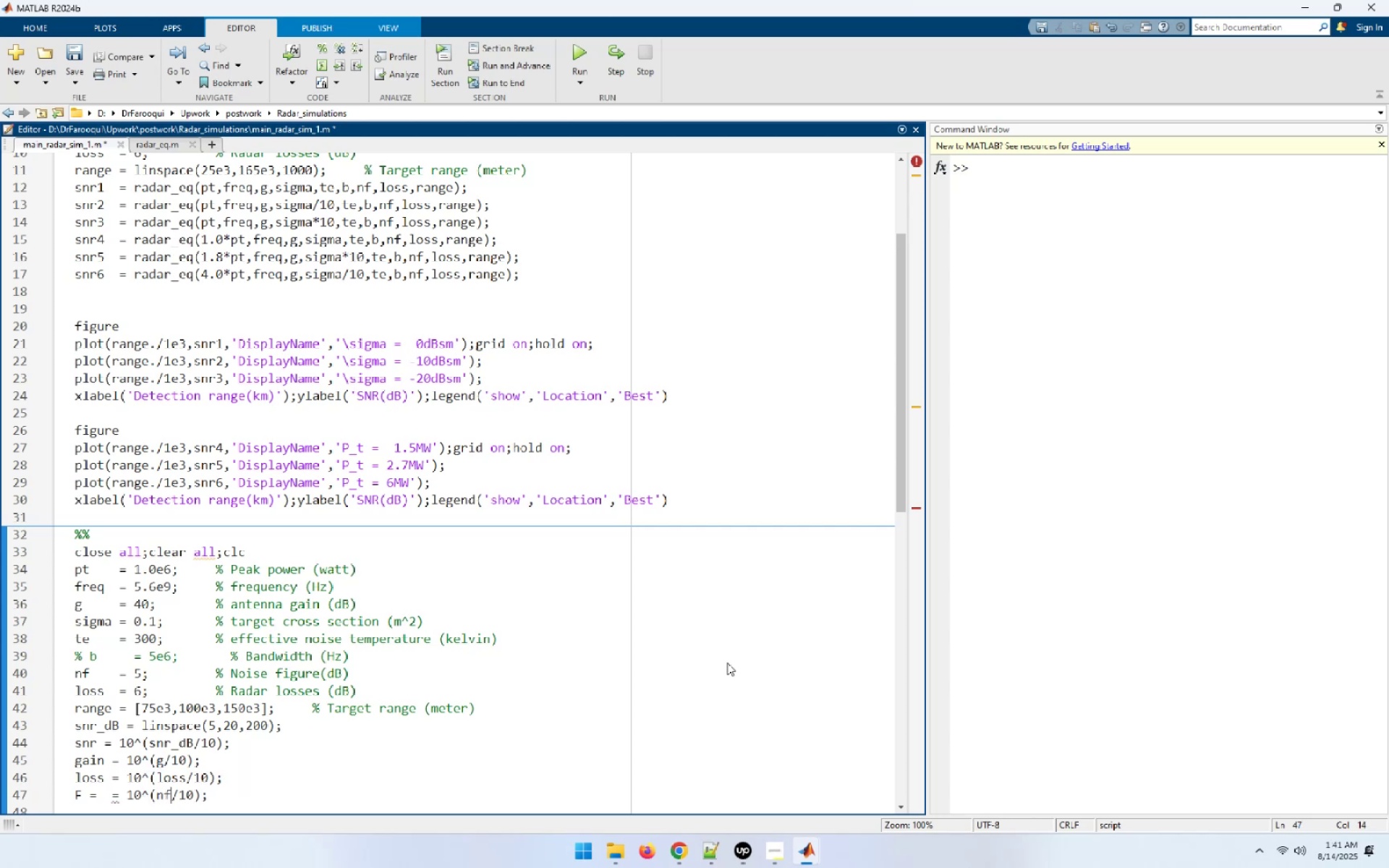 
wait(5.42)
 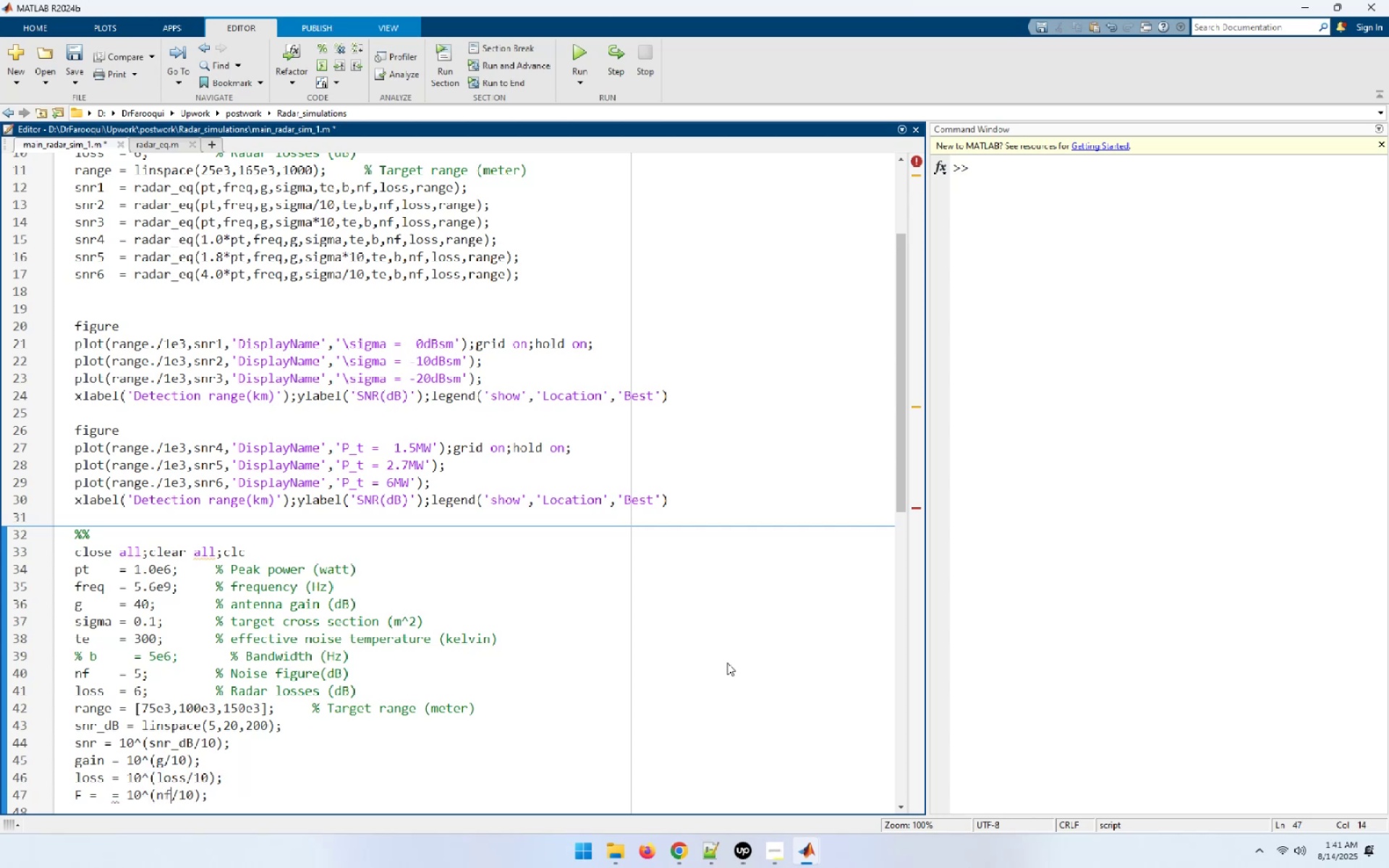 
scroll: coordinate [196, 257], scroll_direction: up, amount: 2.0
 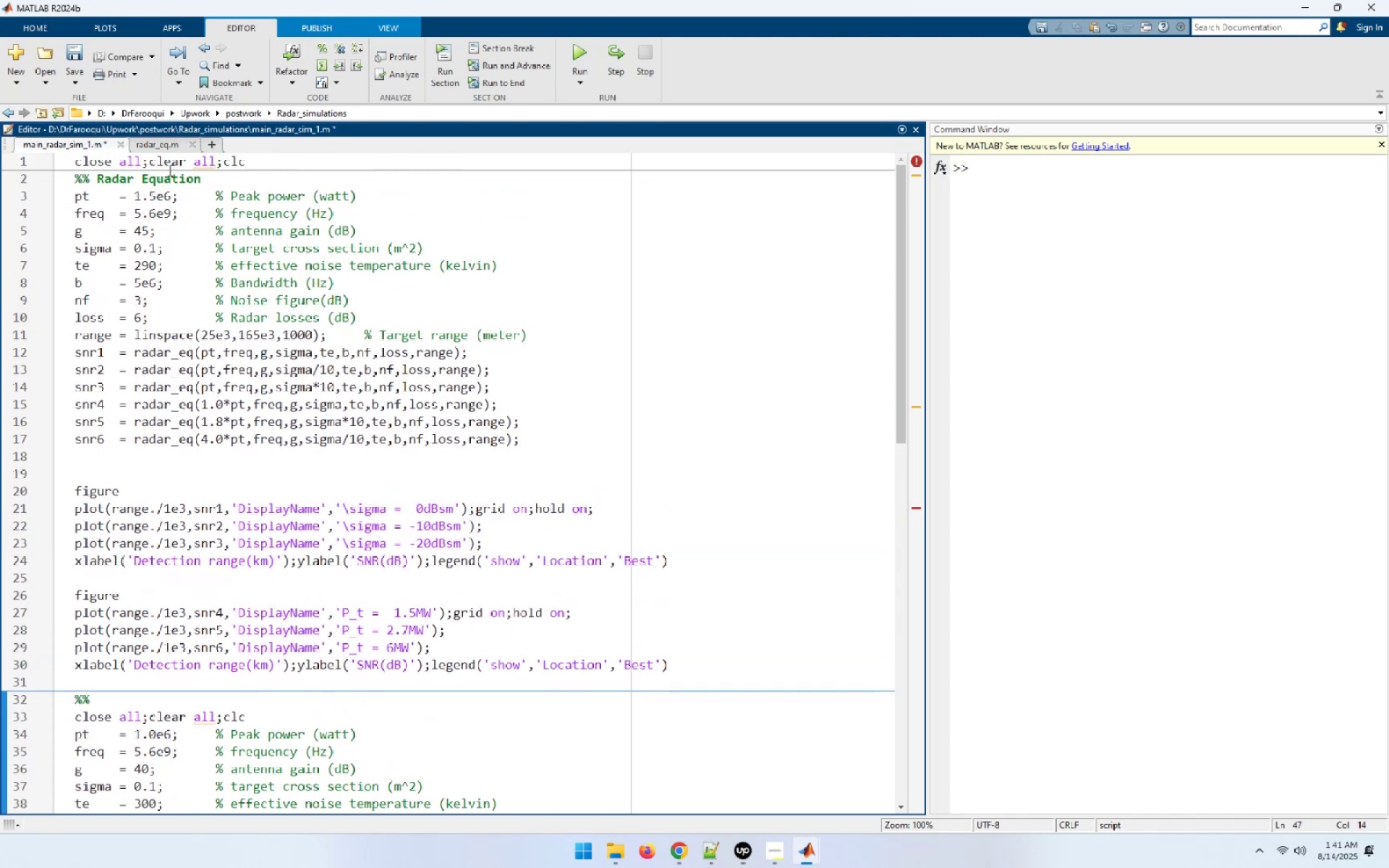 
left_click([163, 145])
 